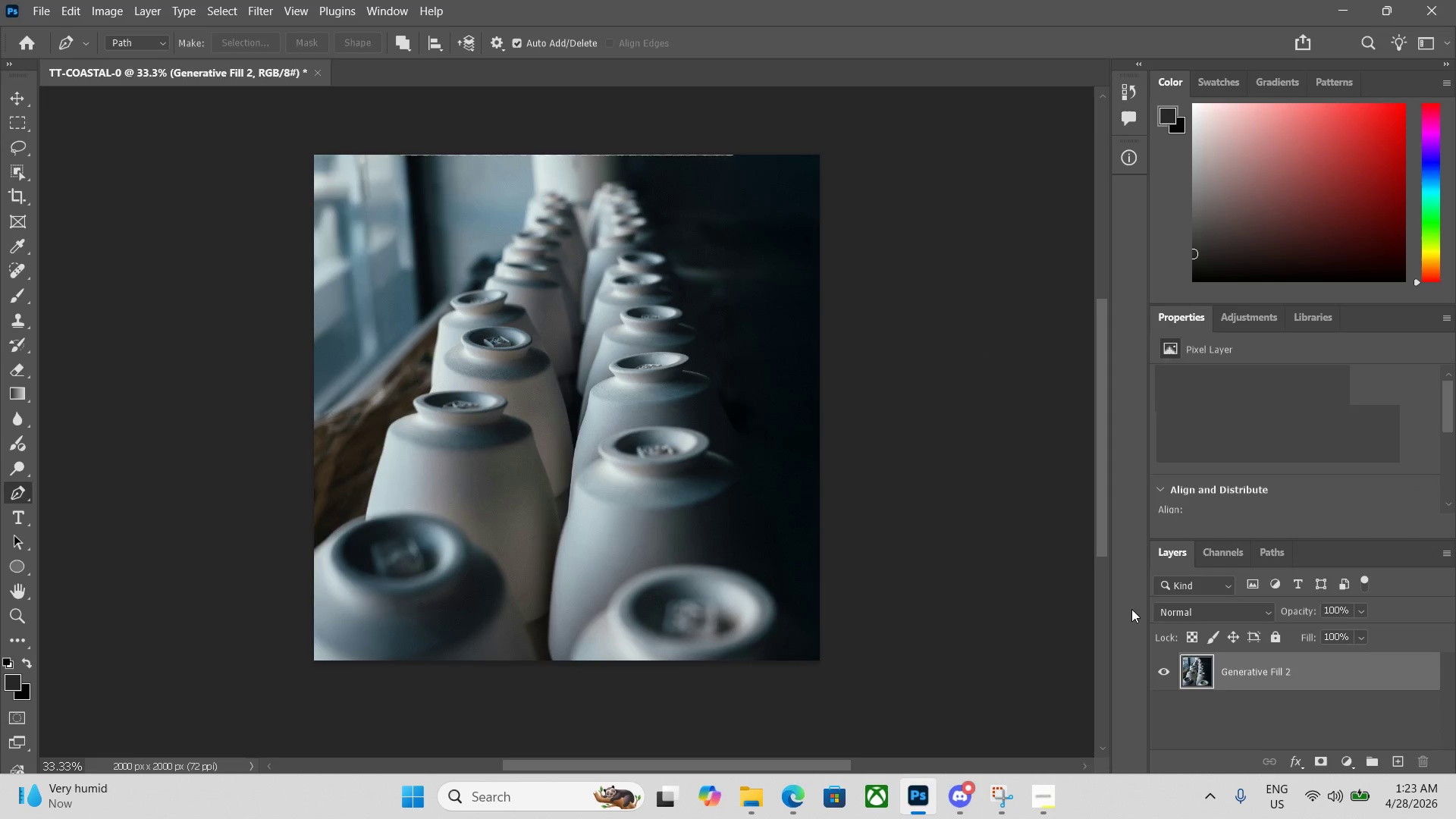 
key(Control+Z)
 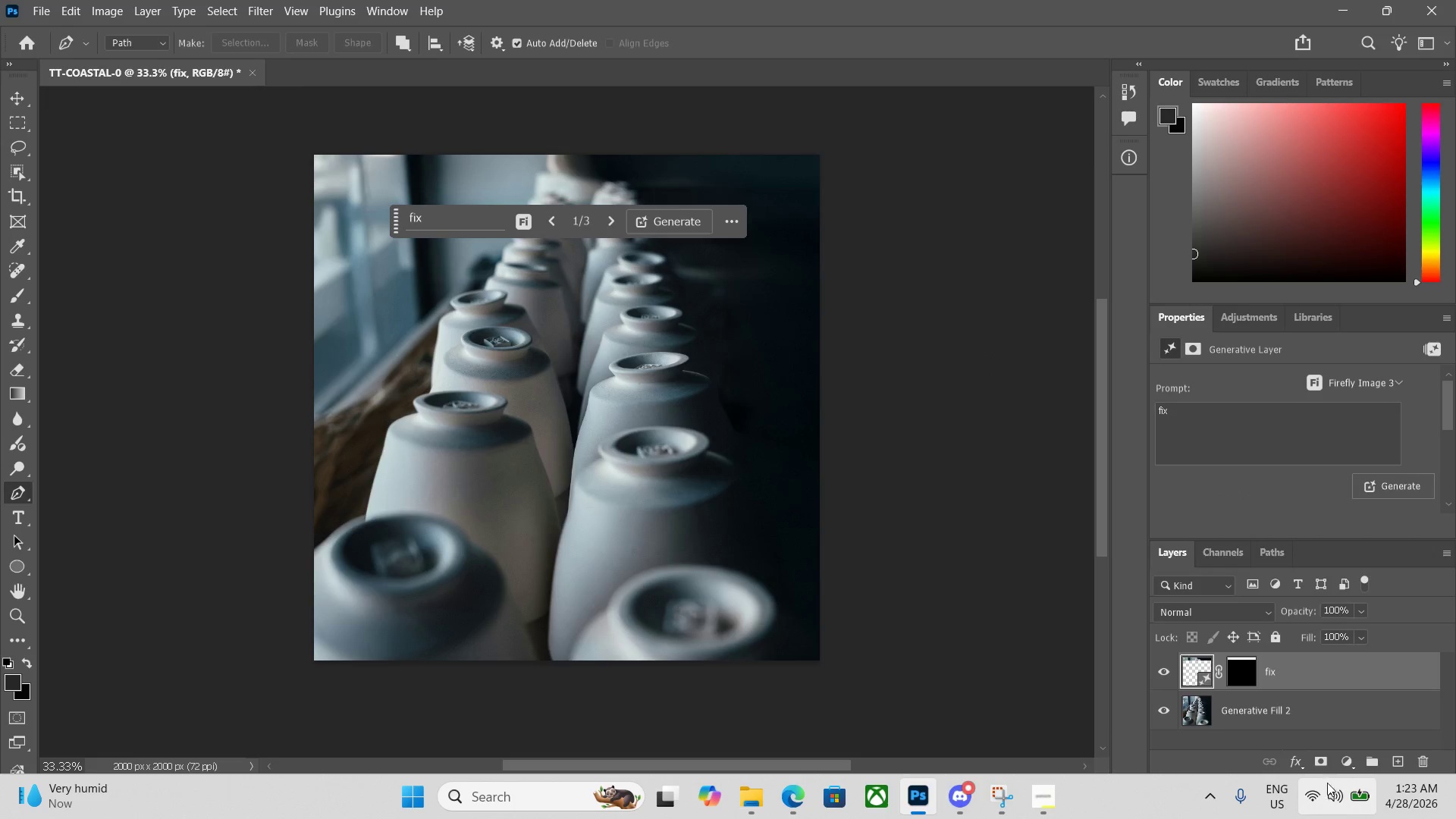 
left_click([1354, 766])
 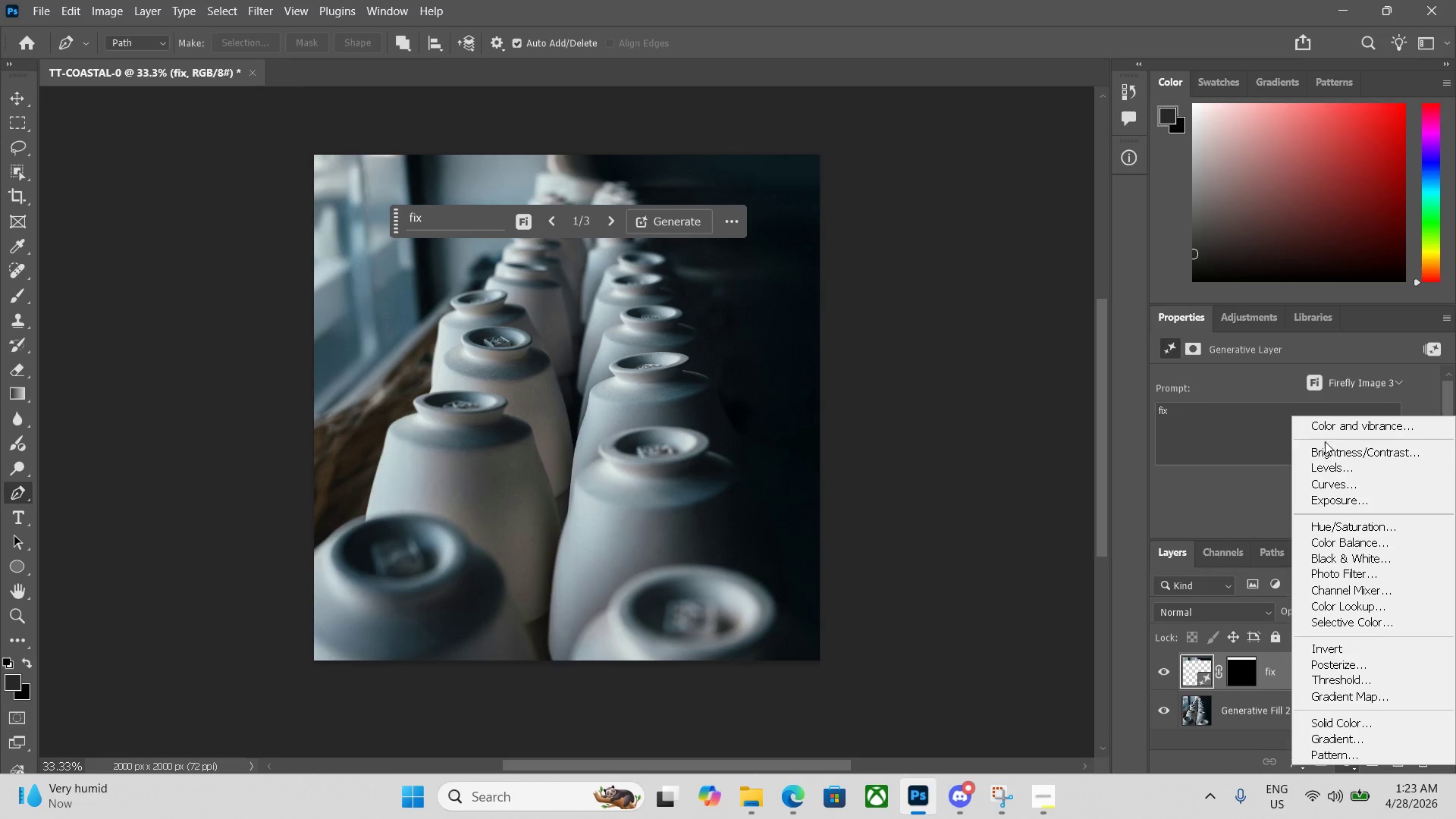 
left_click([1326, 421])
 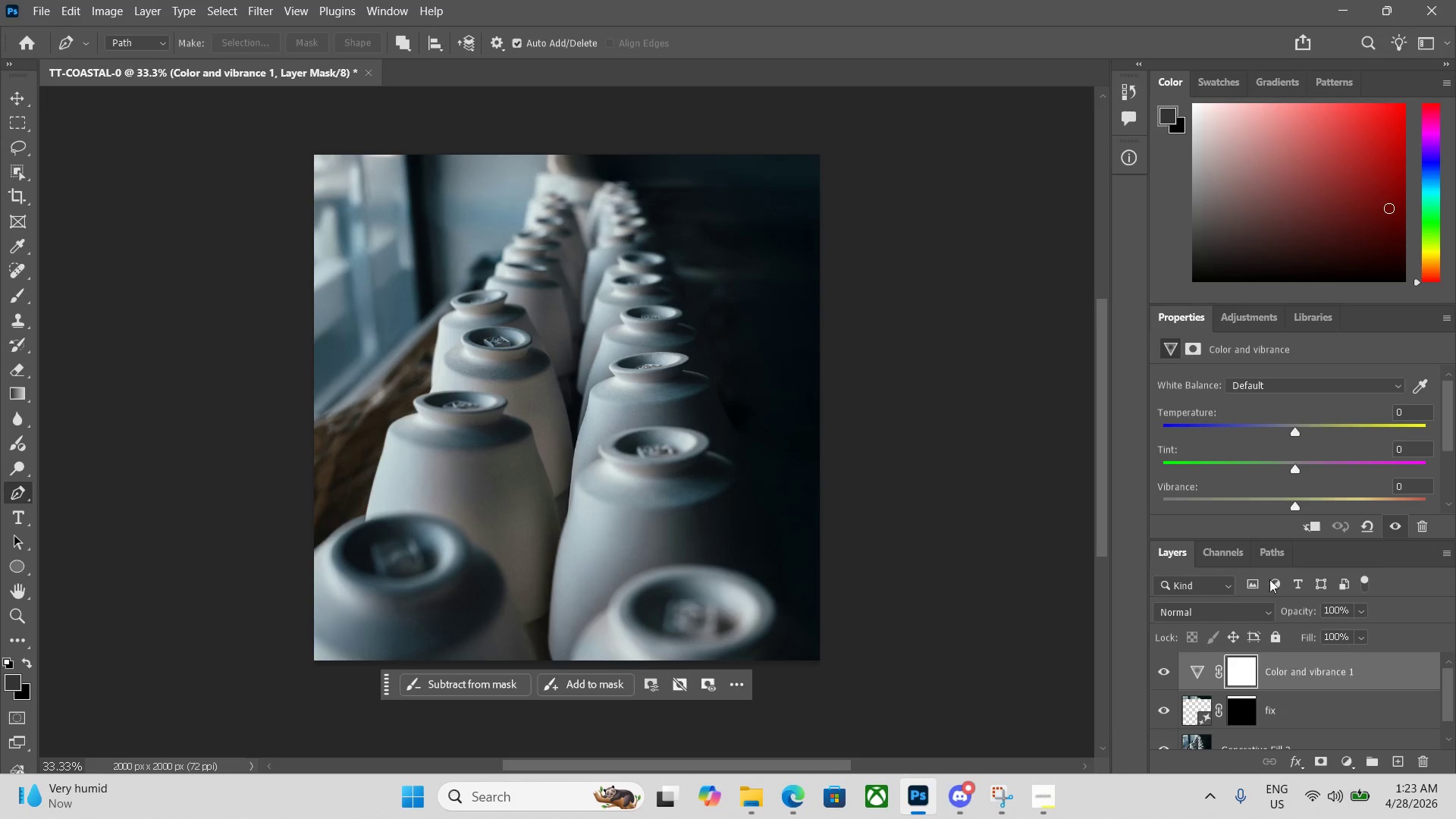 
left_click_drag(start_coordinate=[1295, 431], to_coordinate=[1347, 433])
 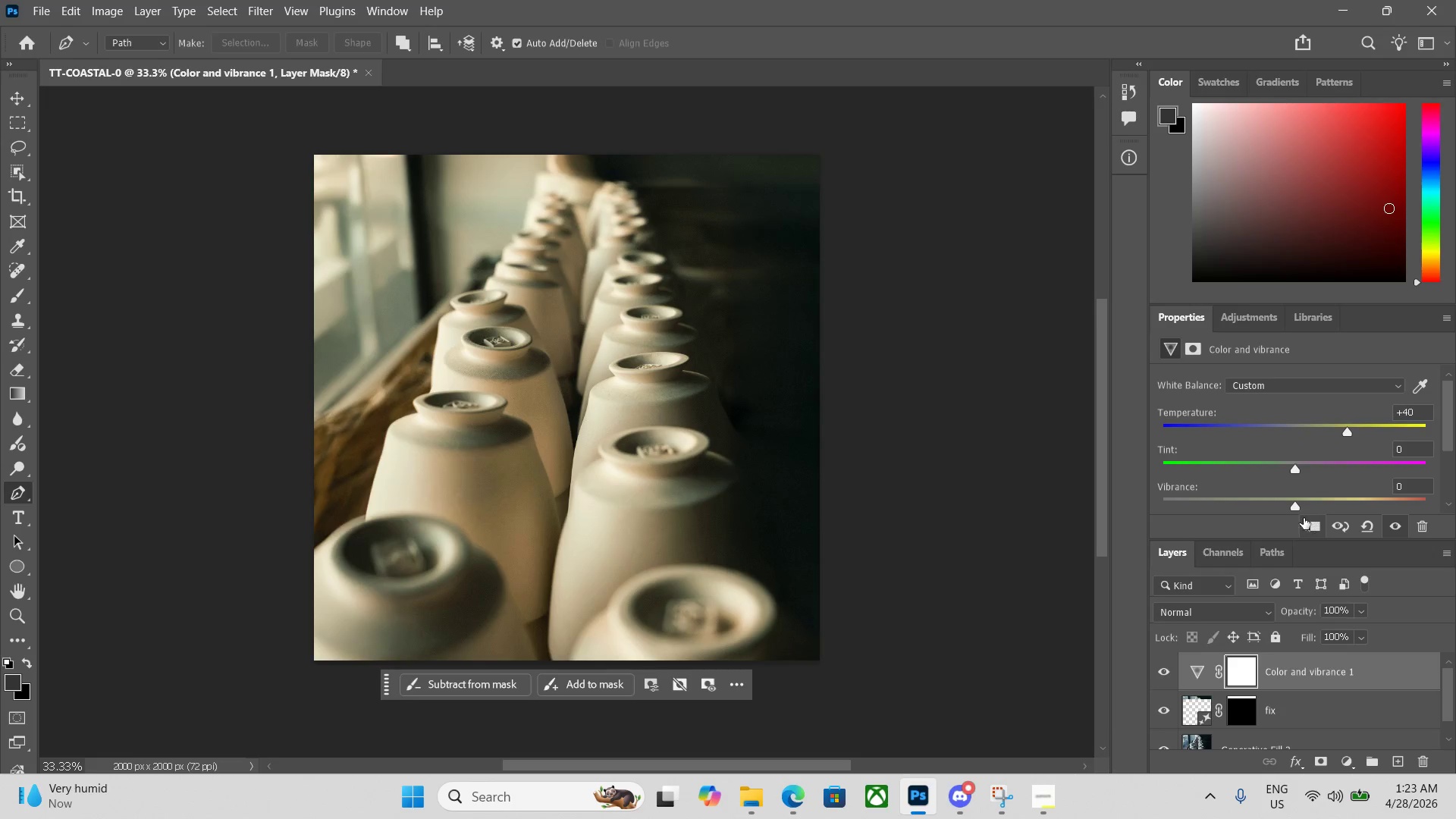 
left_click_drag(start_coordinate=[1296, 506], to_coordinate=[1341, 502])
 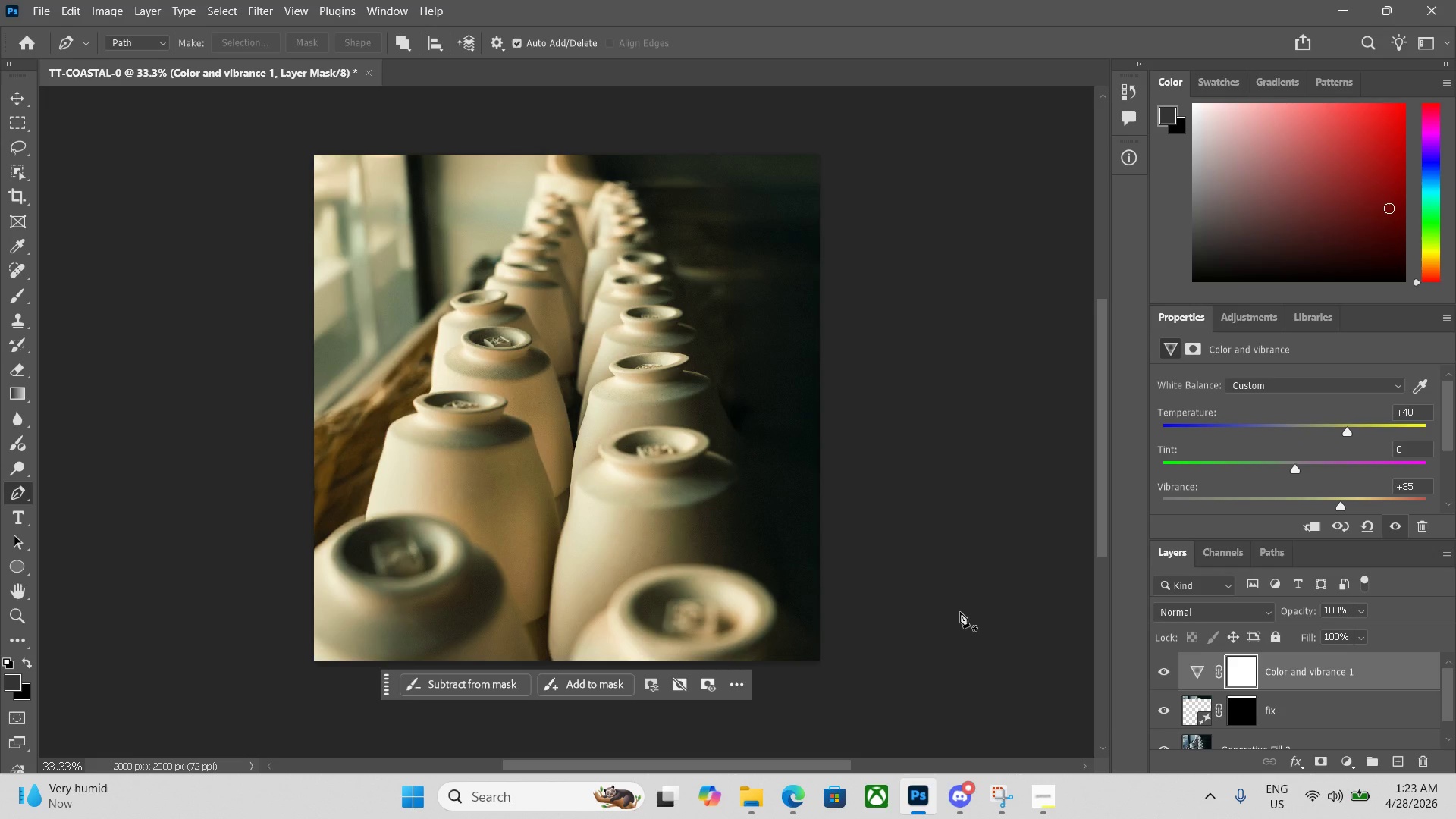 
key(Alt+Control+Shift+W)
 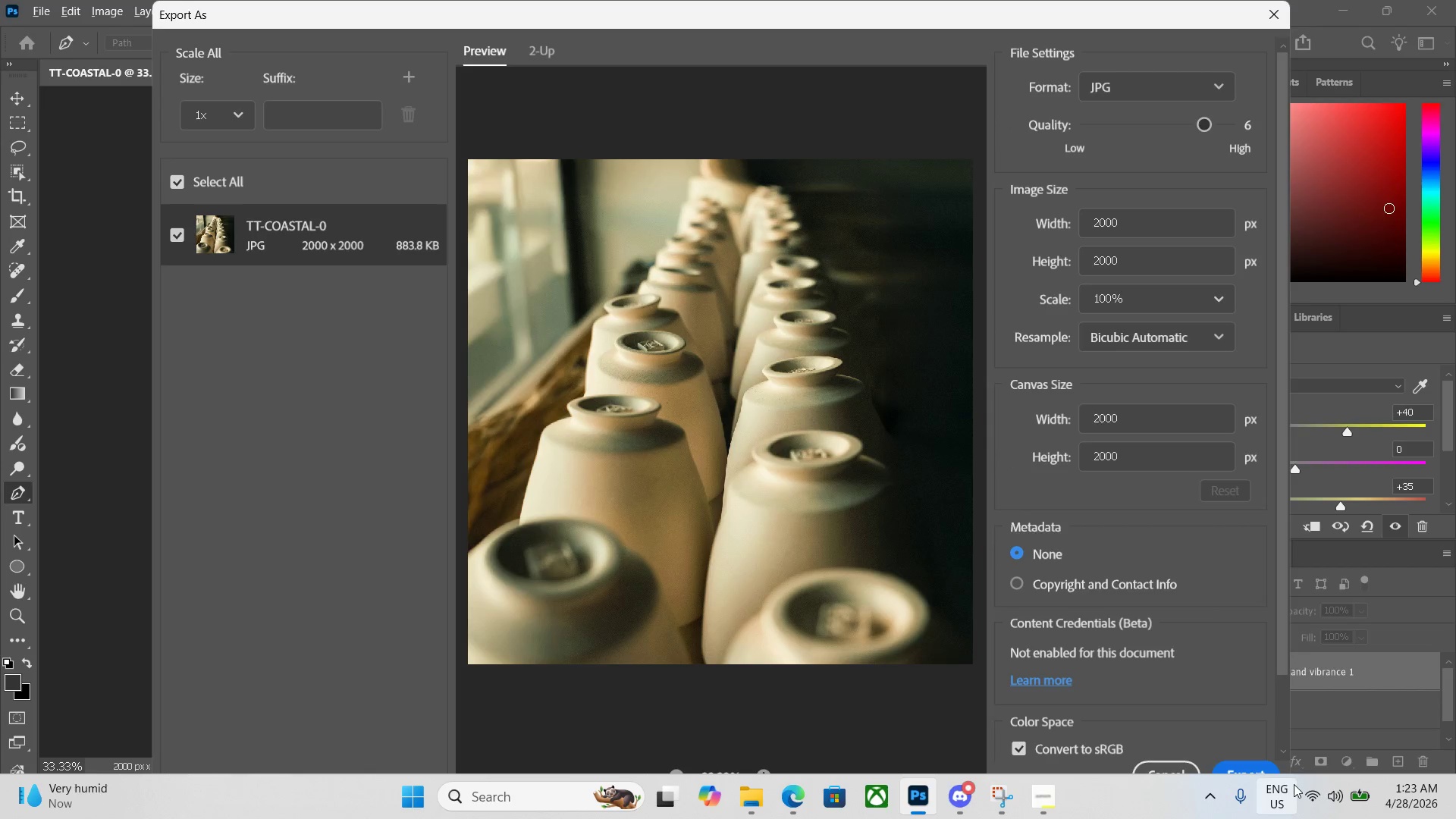 
left_click([1244, 762])
 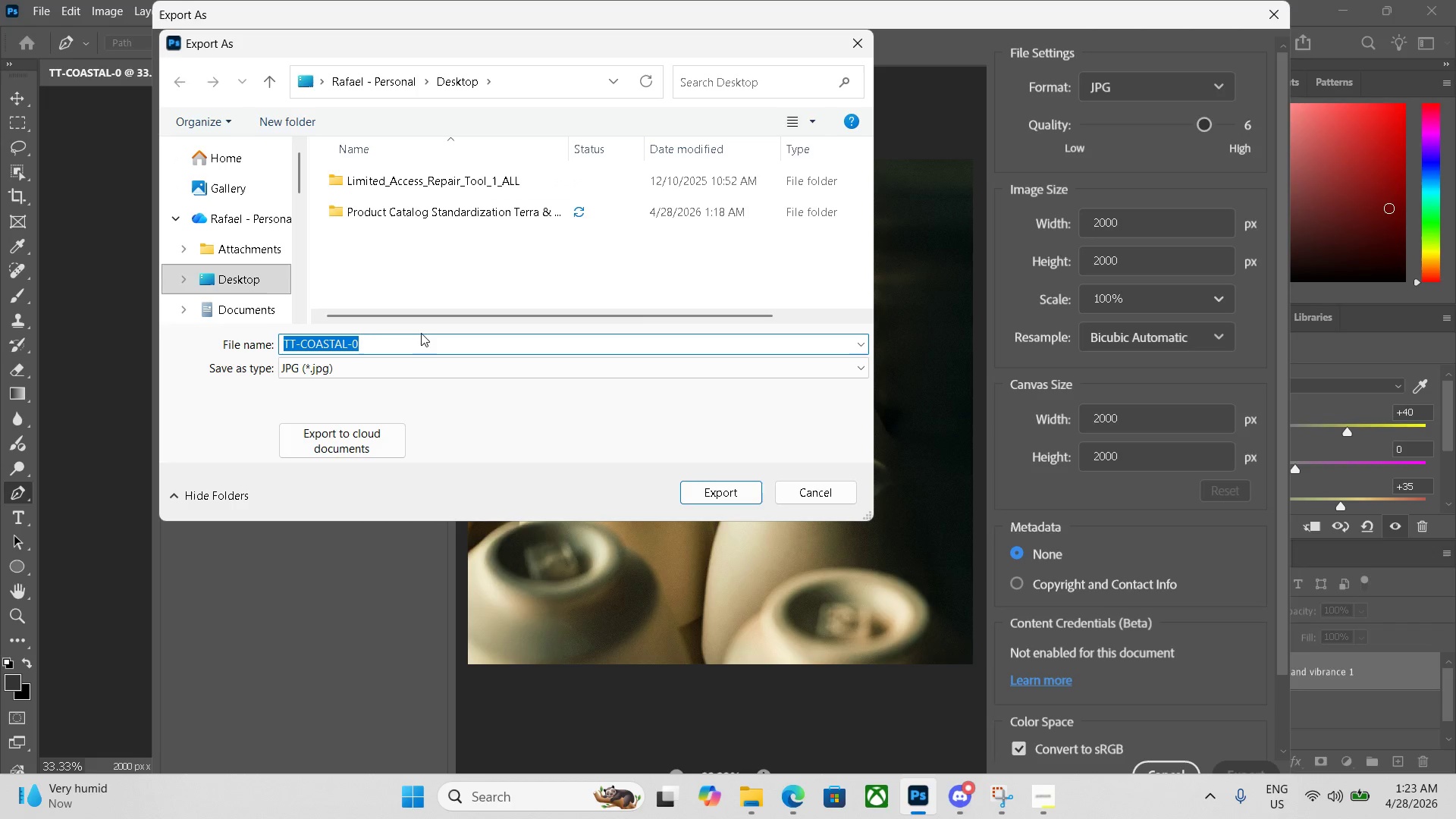 
double_click([401, 340])
 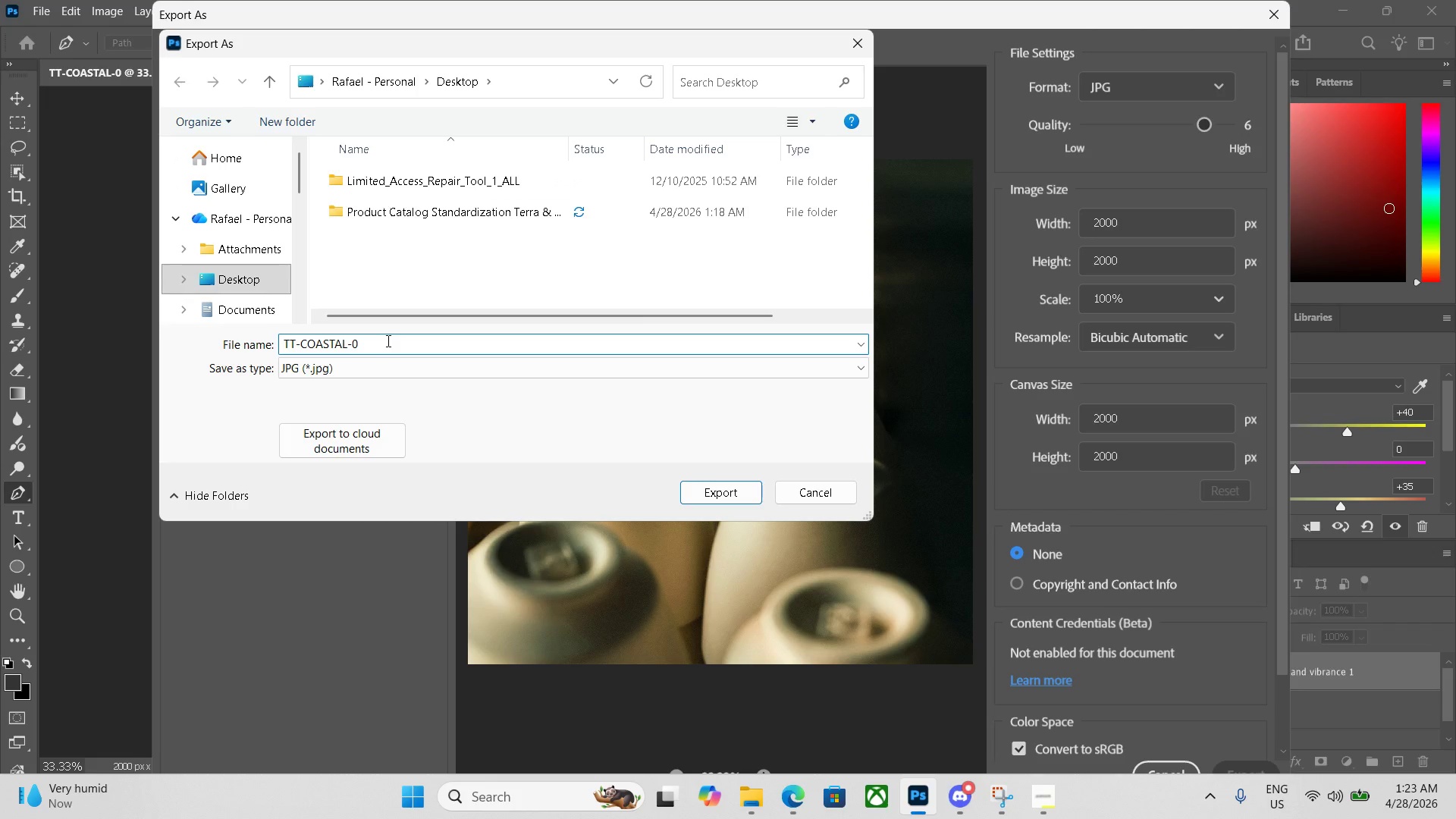 
triple_click([387, 340])
 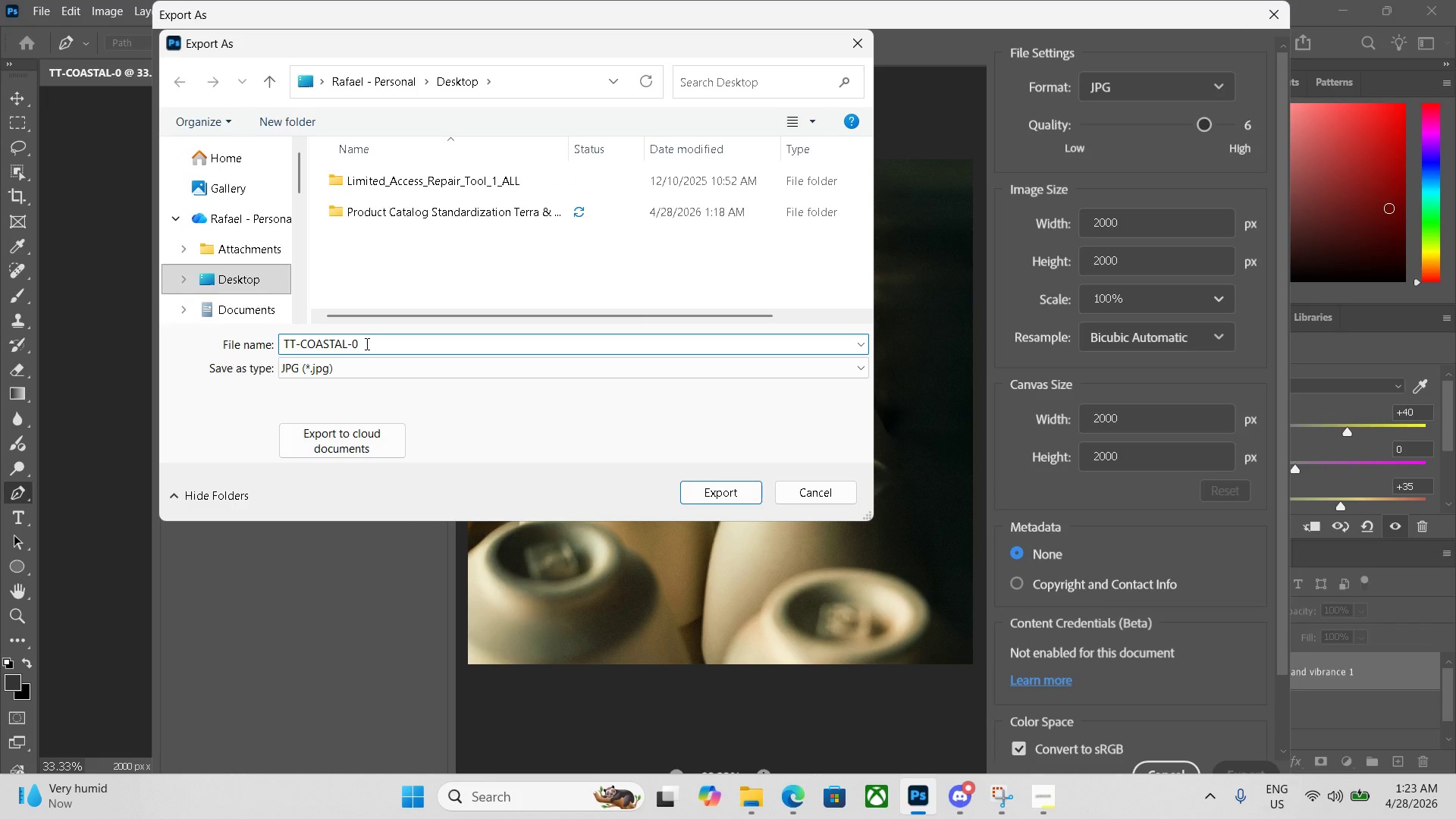 
triple_click([366, 344])
 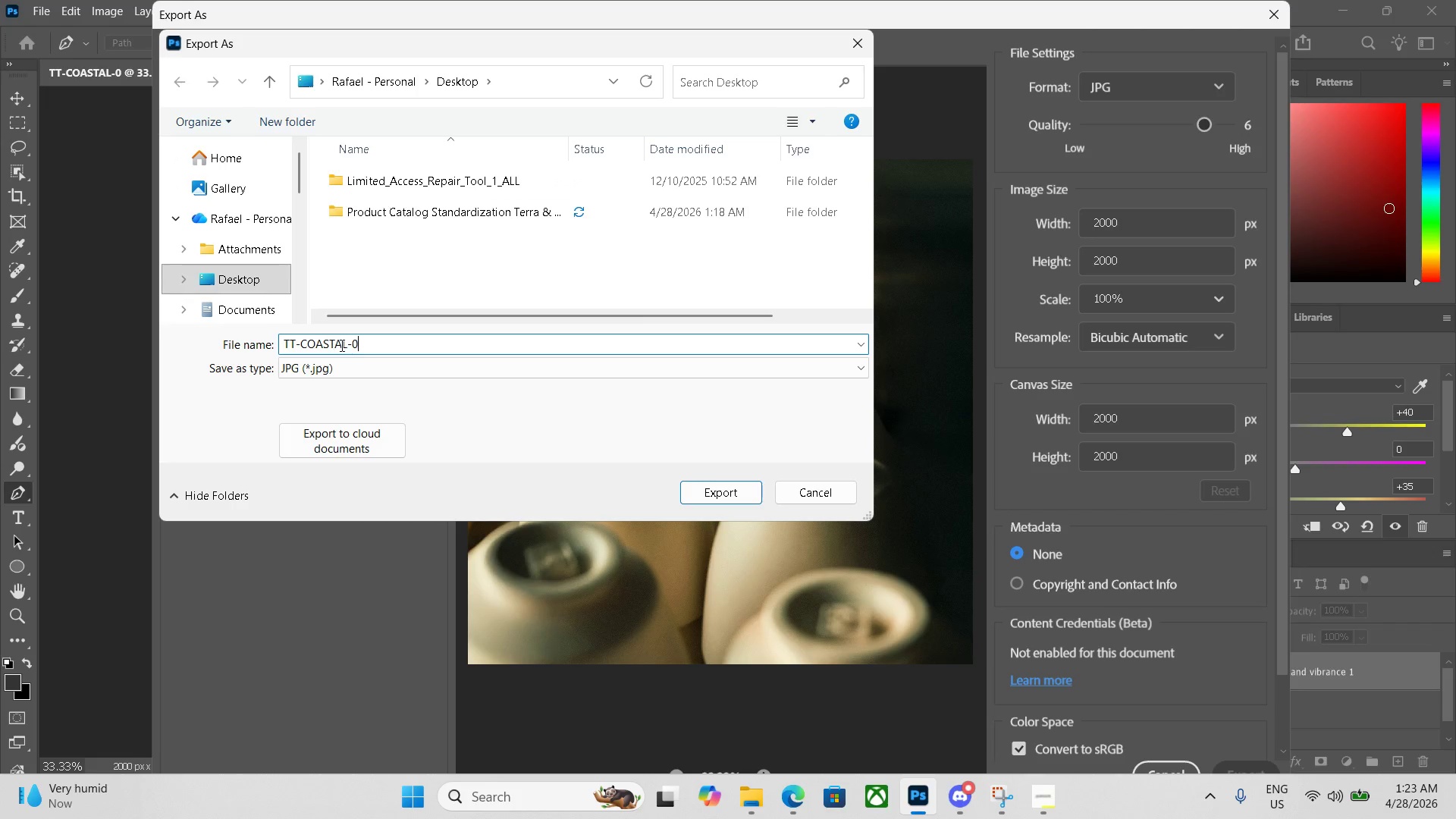 
left_click([406, 352])
 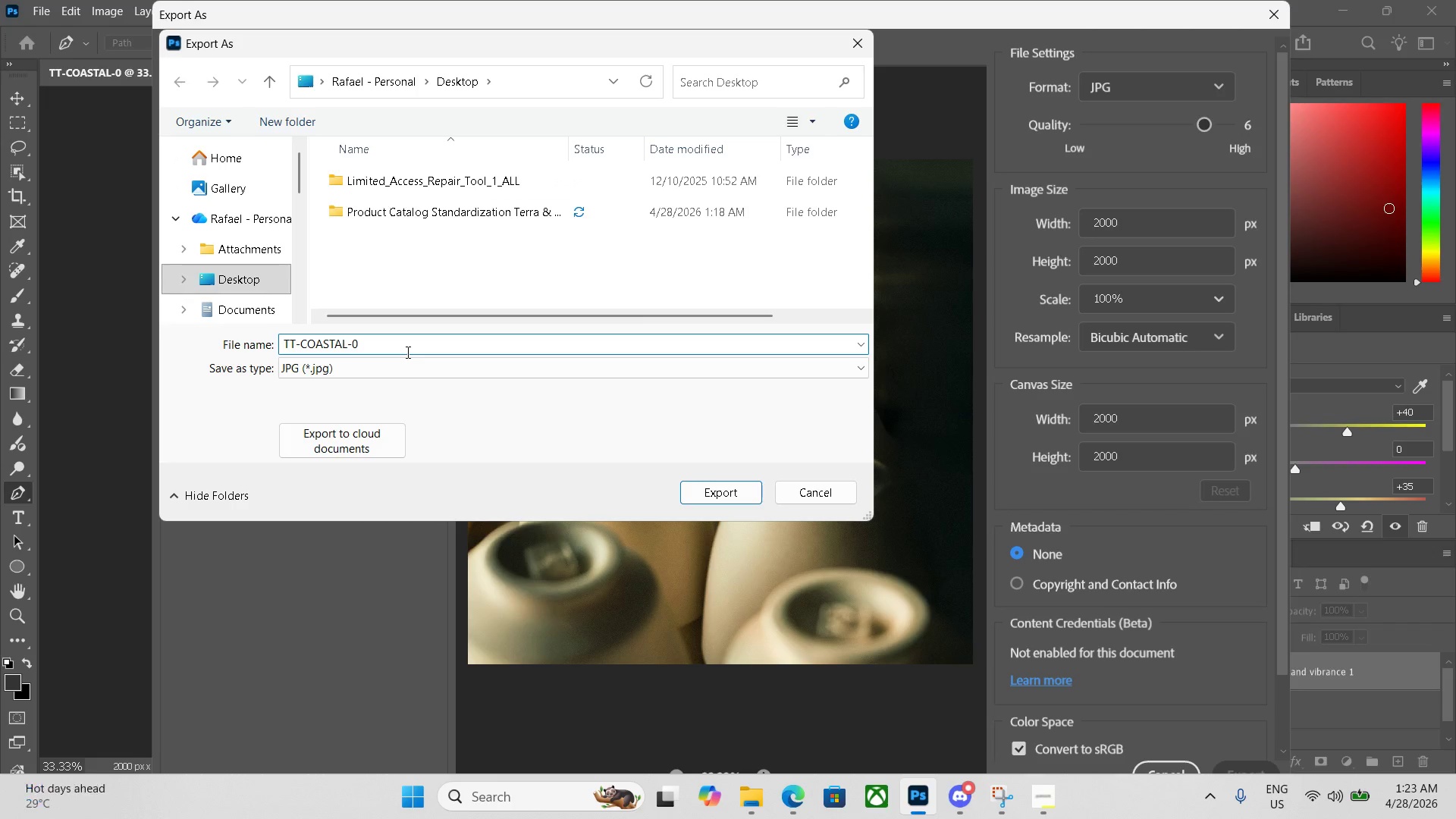 
type(22)
 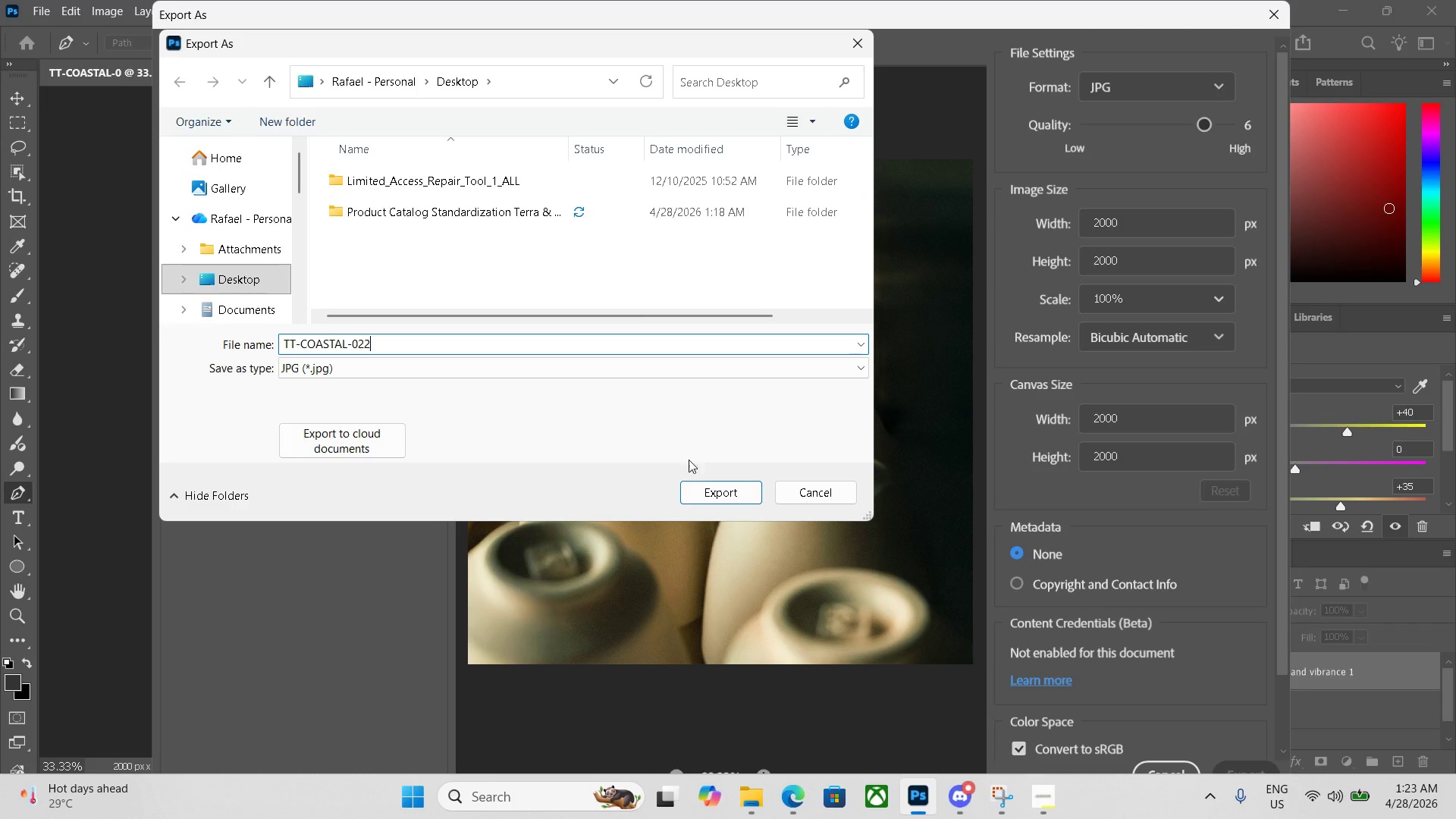 
left_click([713, 497])
 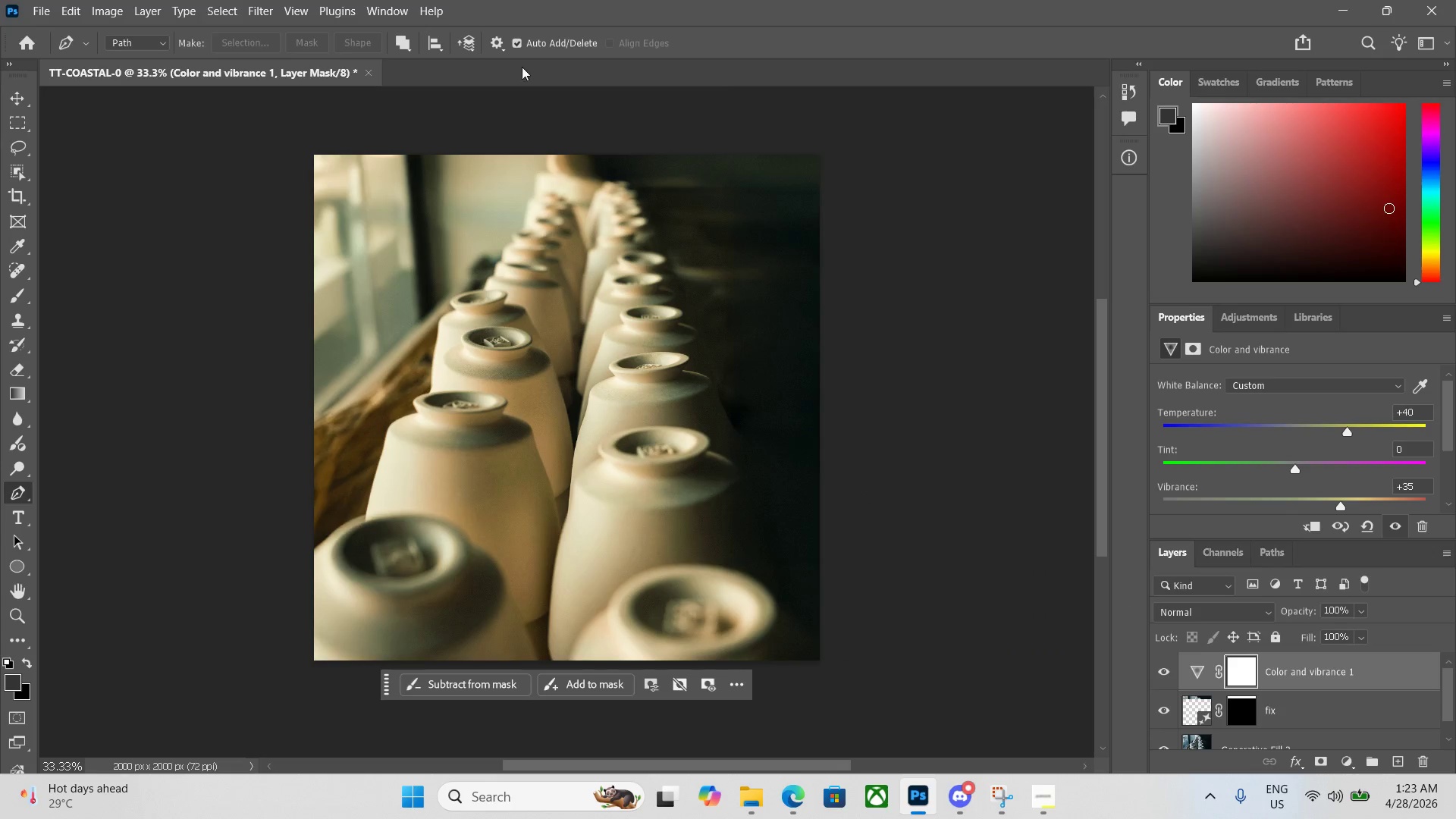 
left_click([368, 73])
 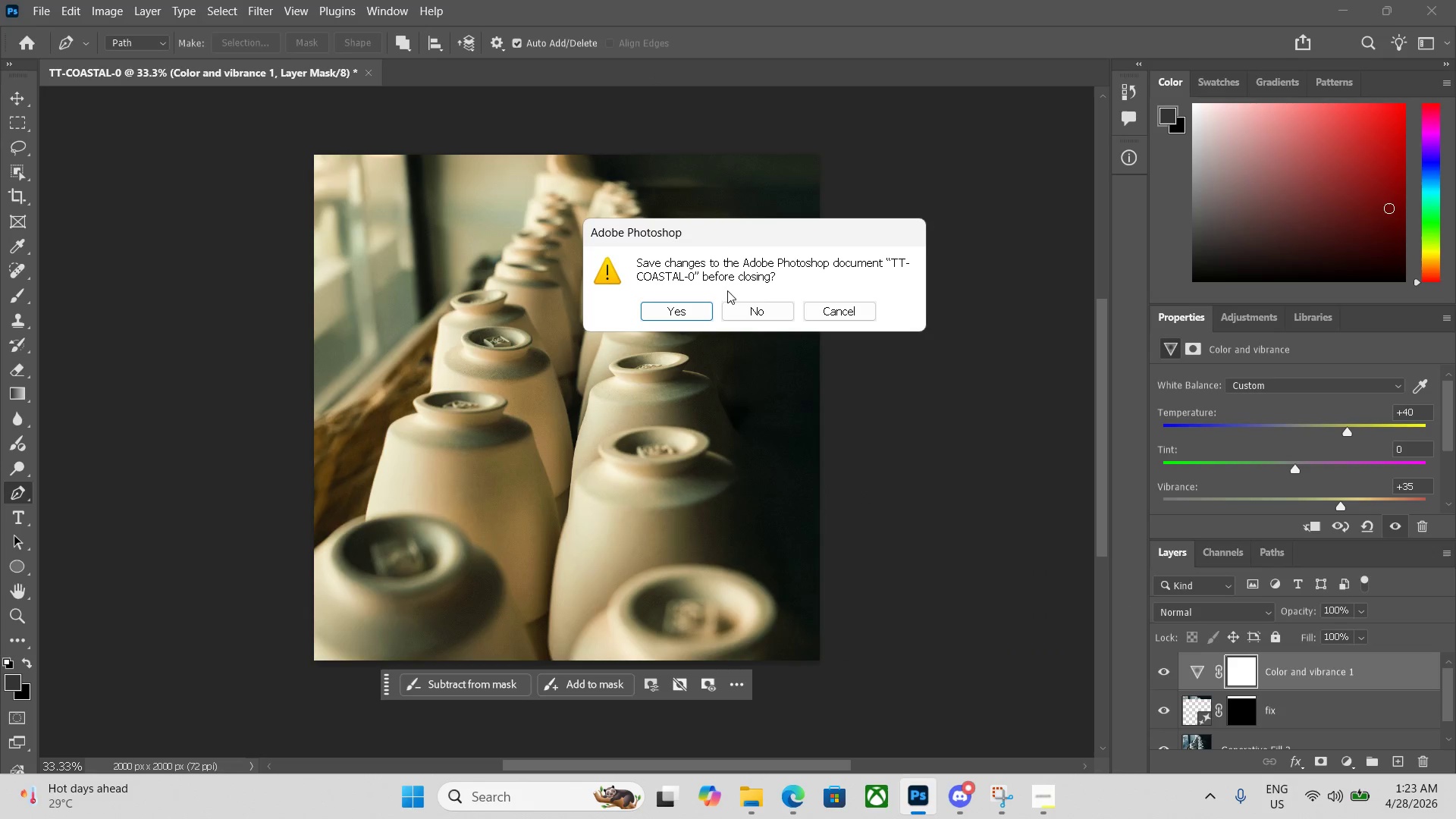 
left_click([746, 310])
 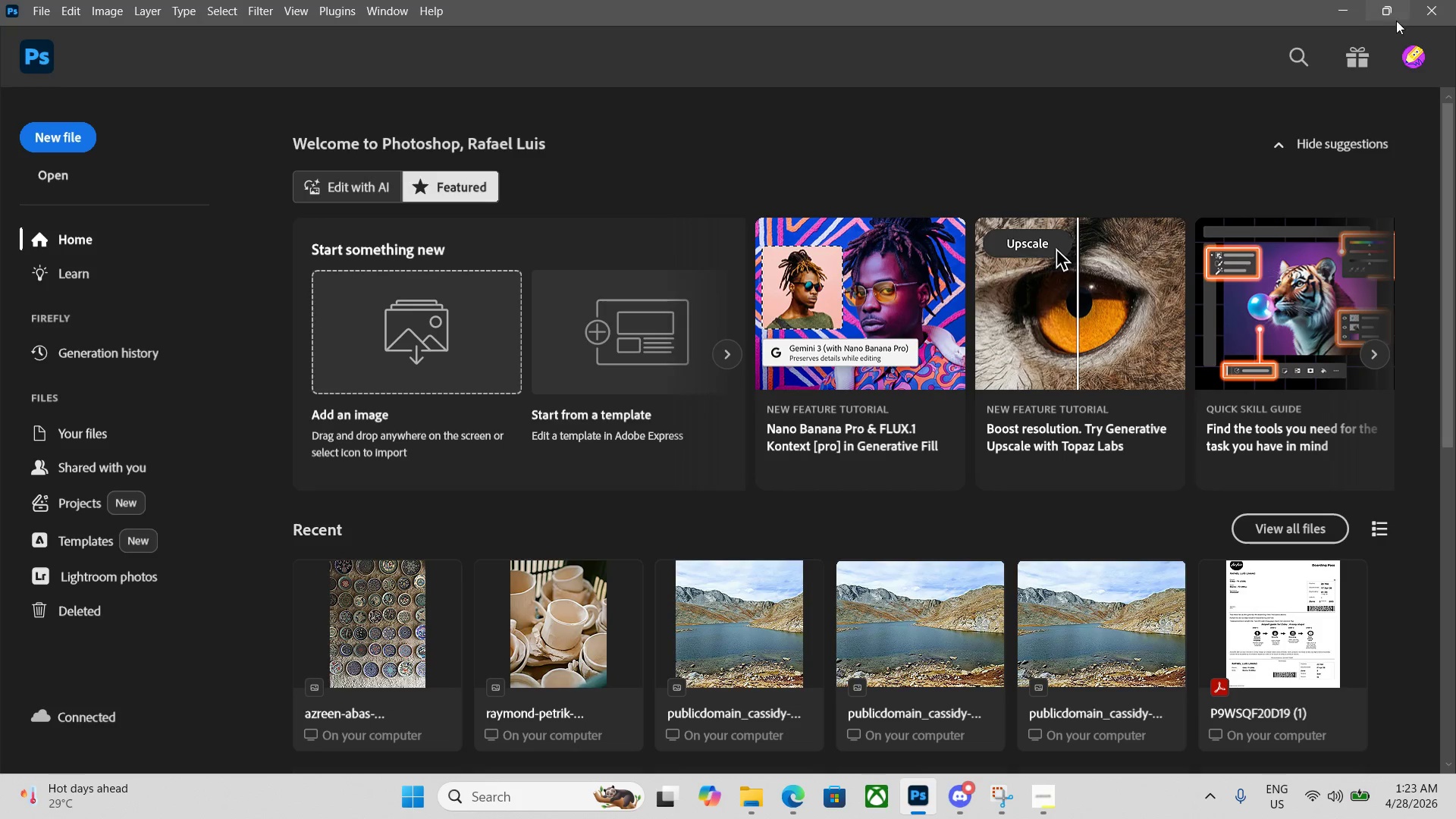 
left_click([1392, 14])
 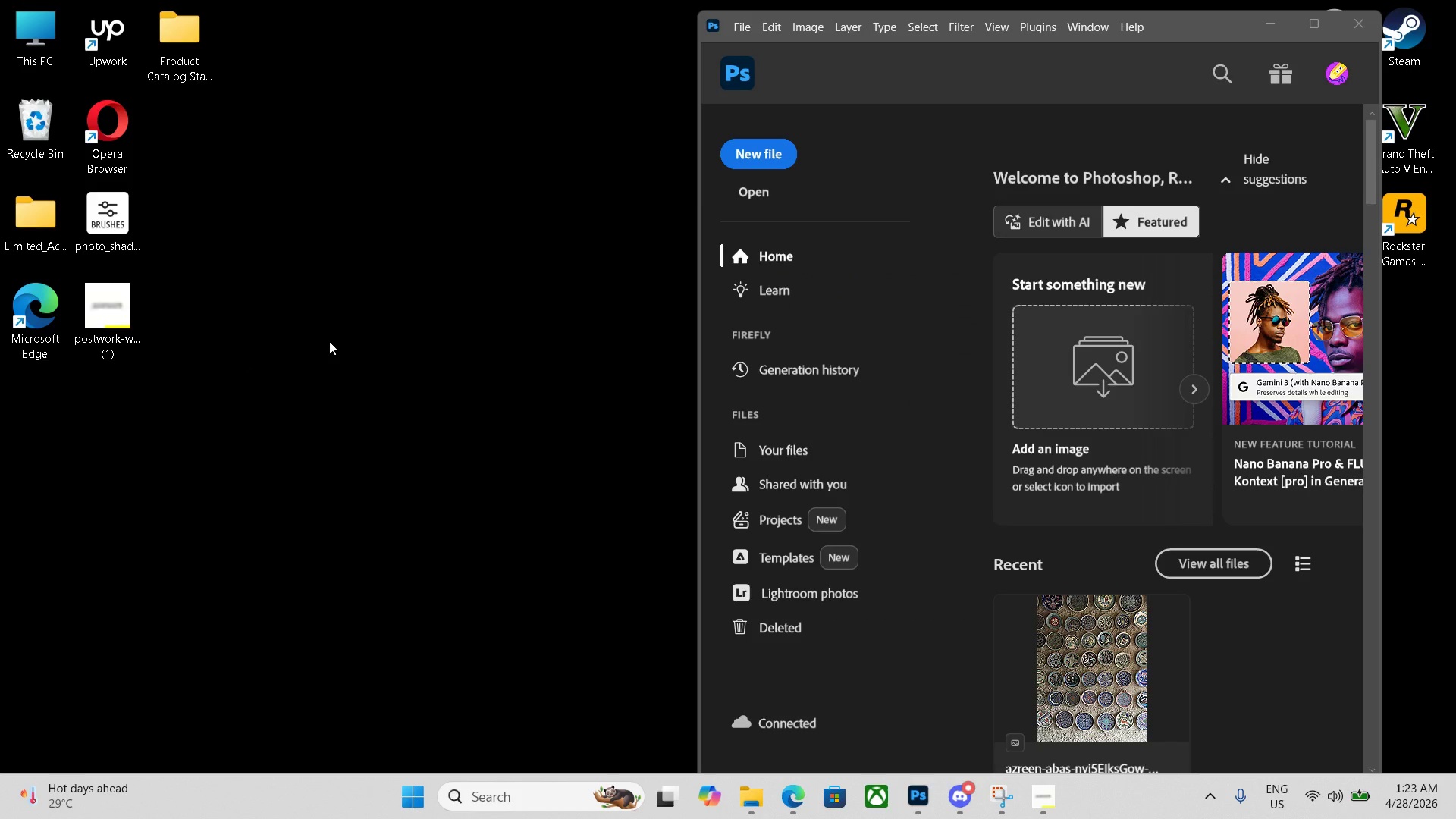 
key(F5)
 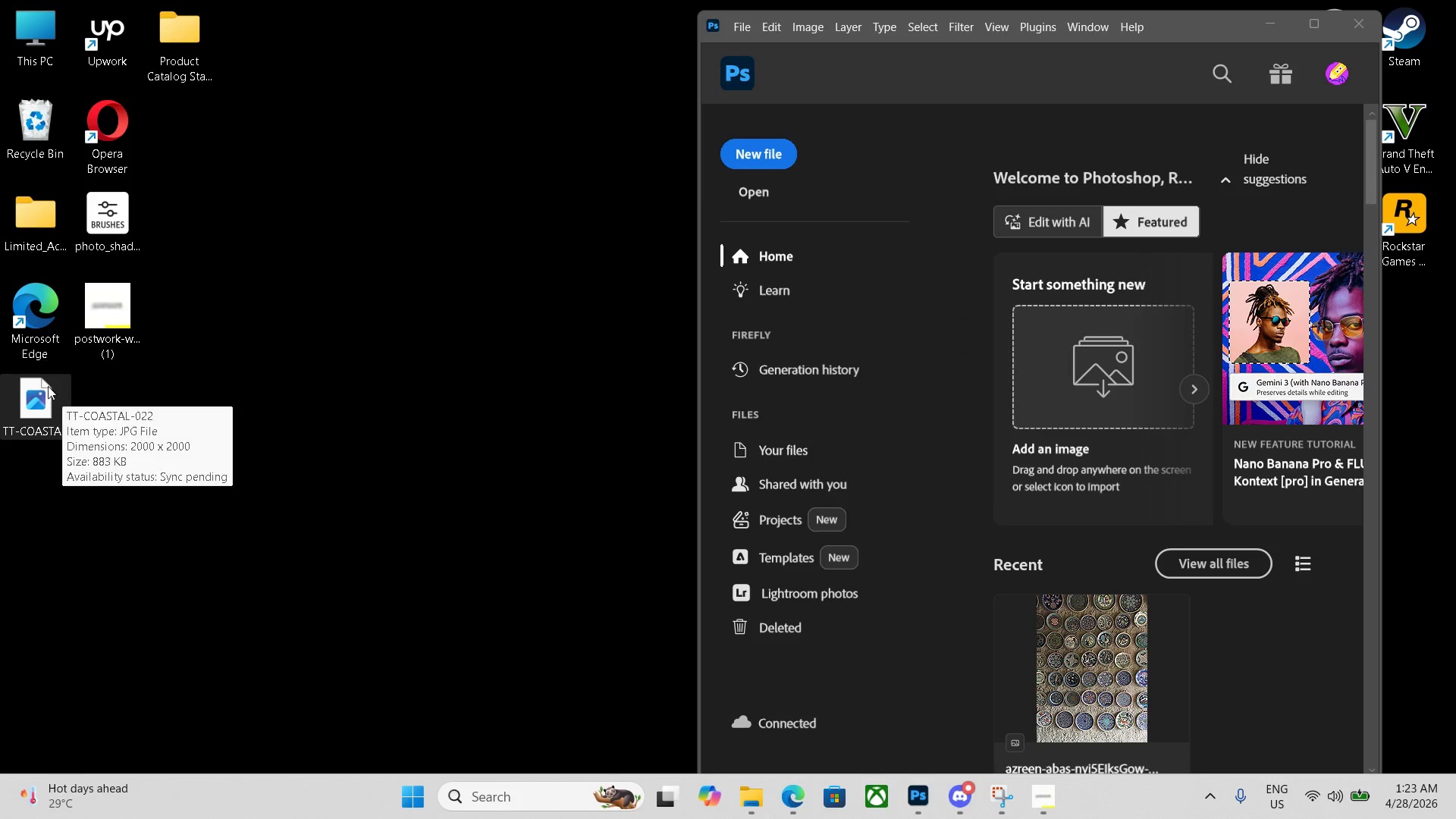 
left_click_drag(start_coordinate=[33, 390], to_coordinate=[192, 44])
 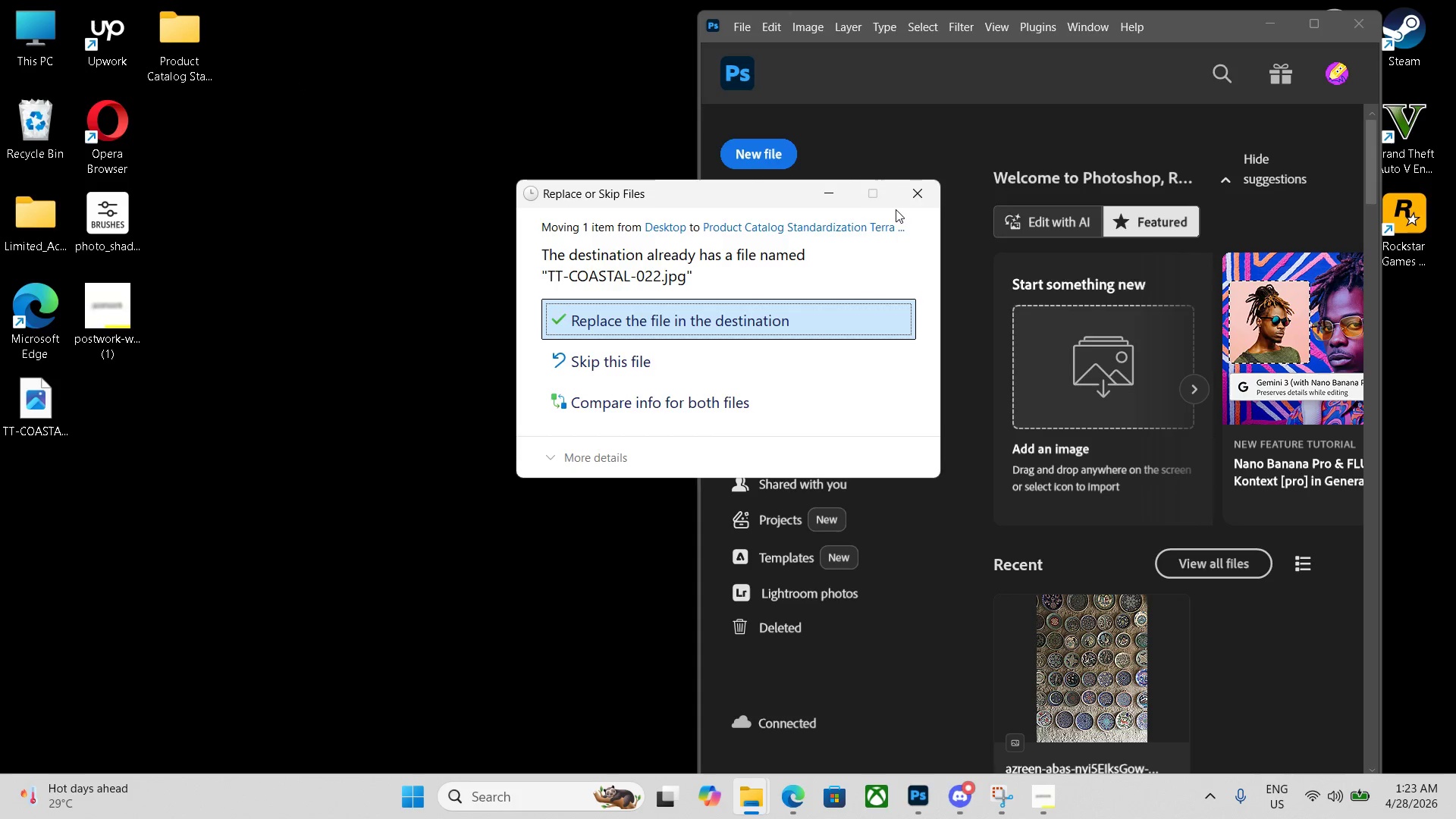 
left_click([913, 199])
 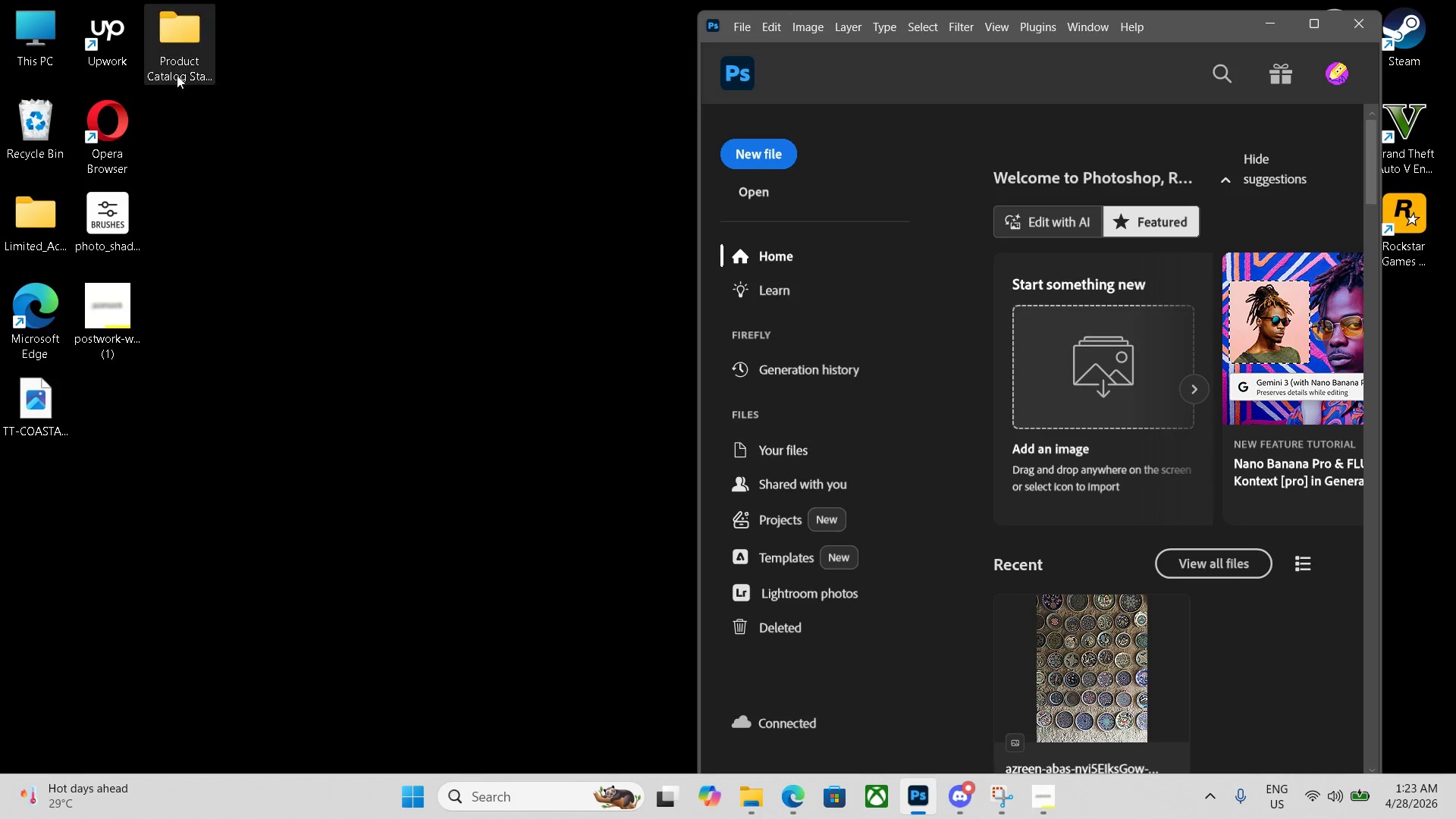 
double_click([184, 63])
 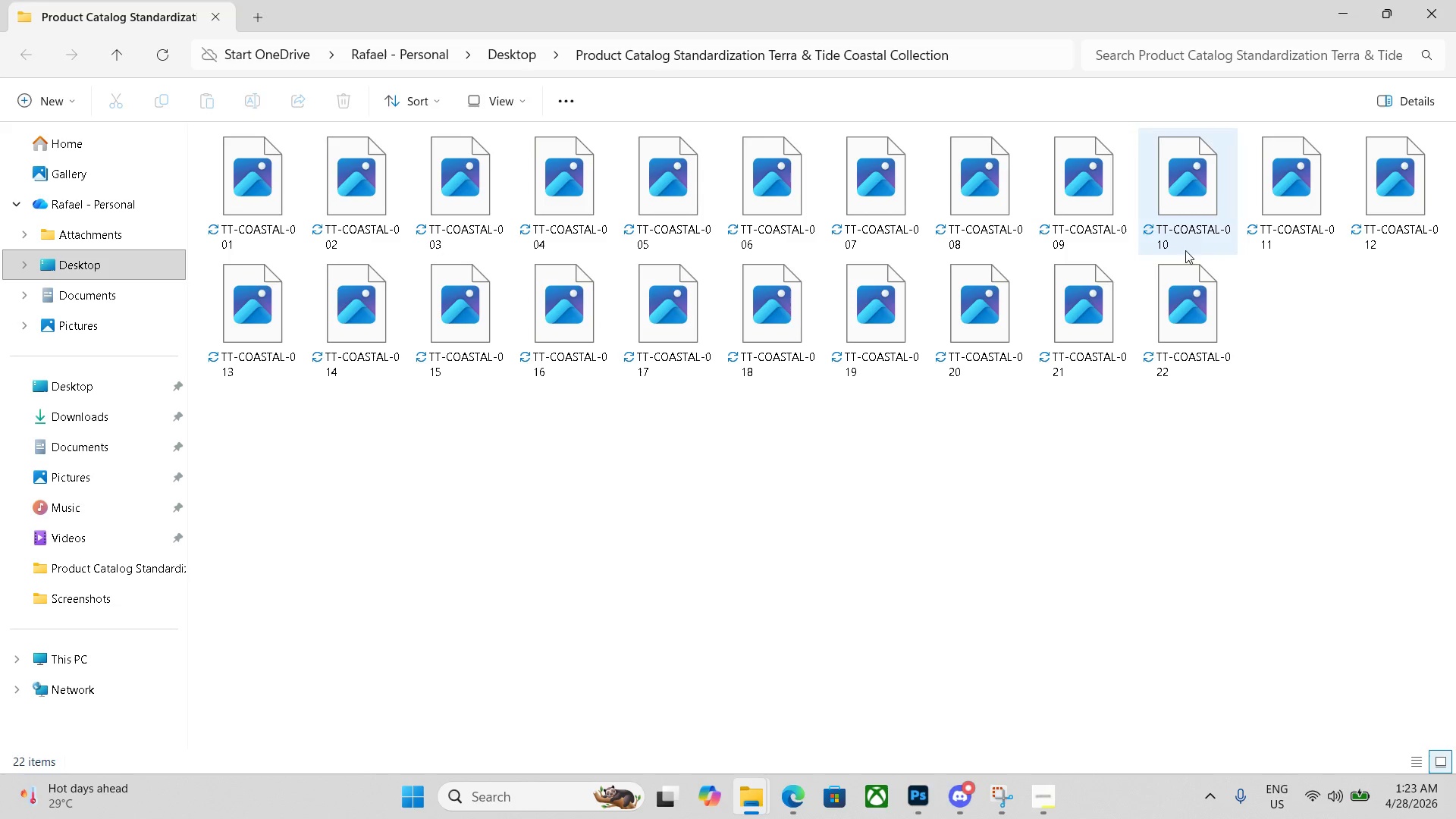 
left_click([1203, 297])
 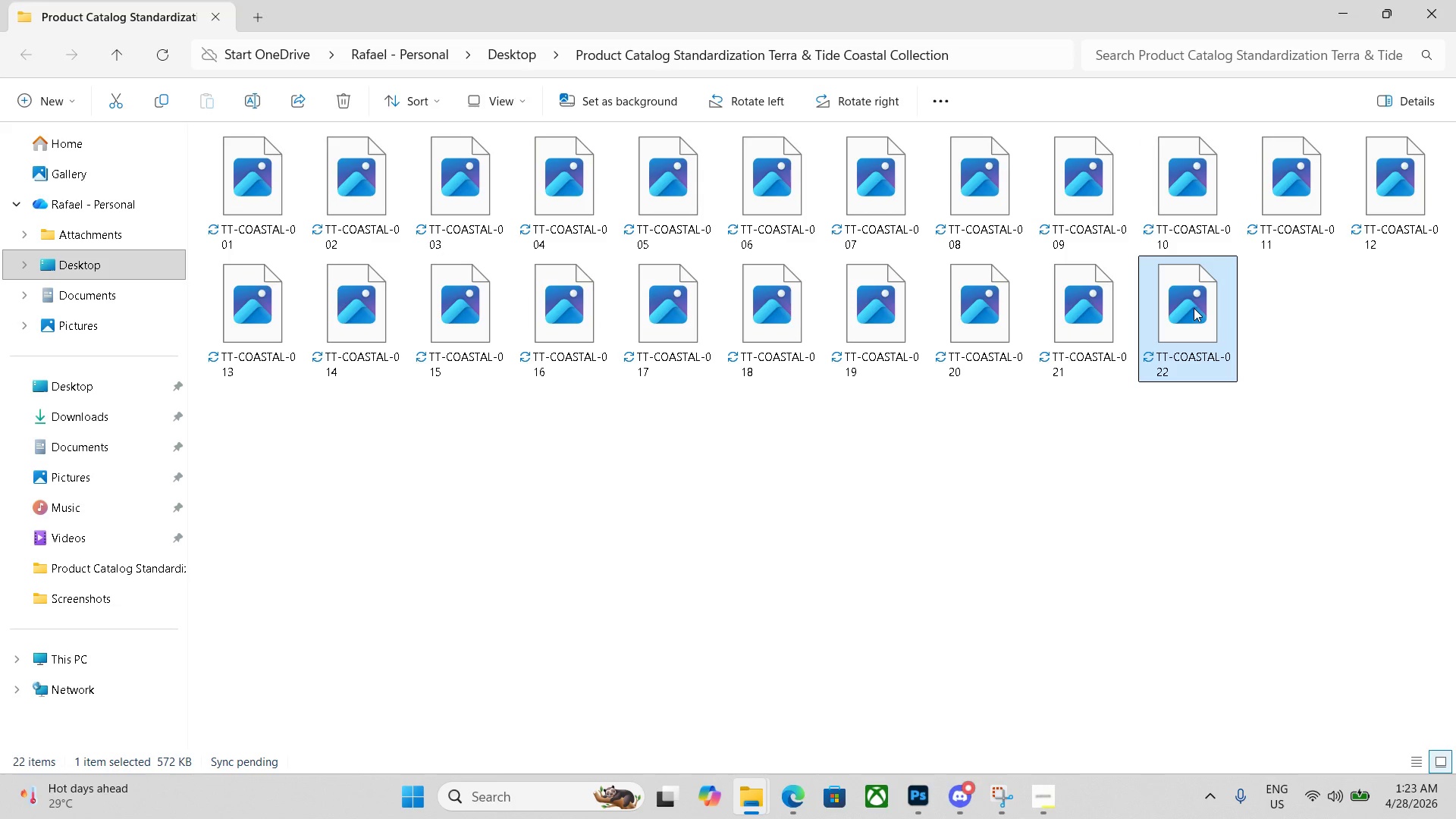 
double_click([1194, 309])
 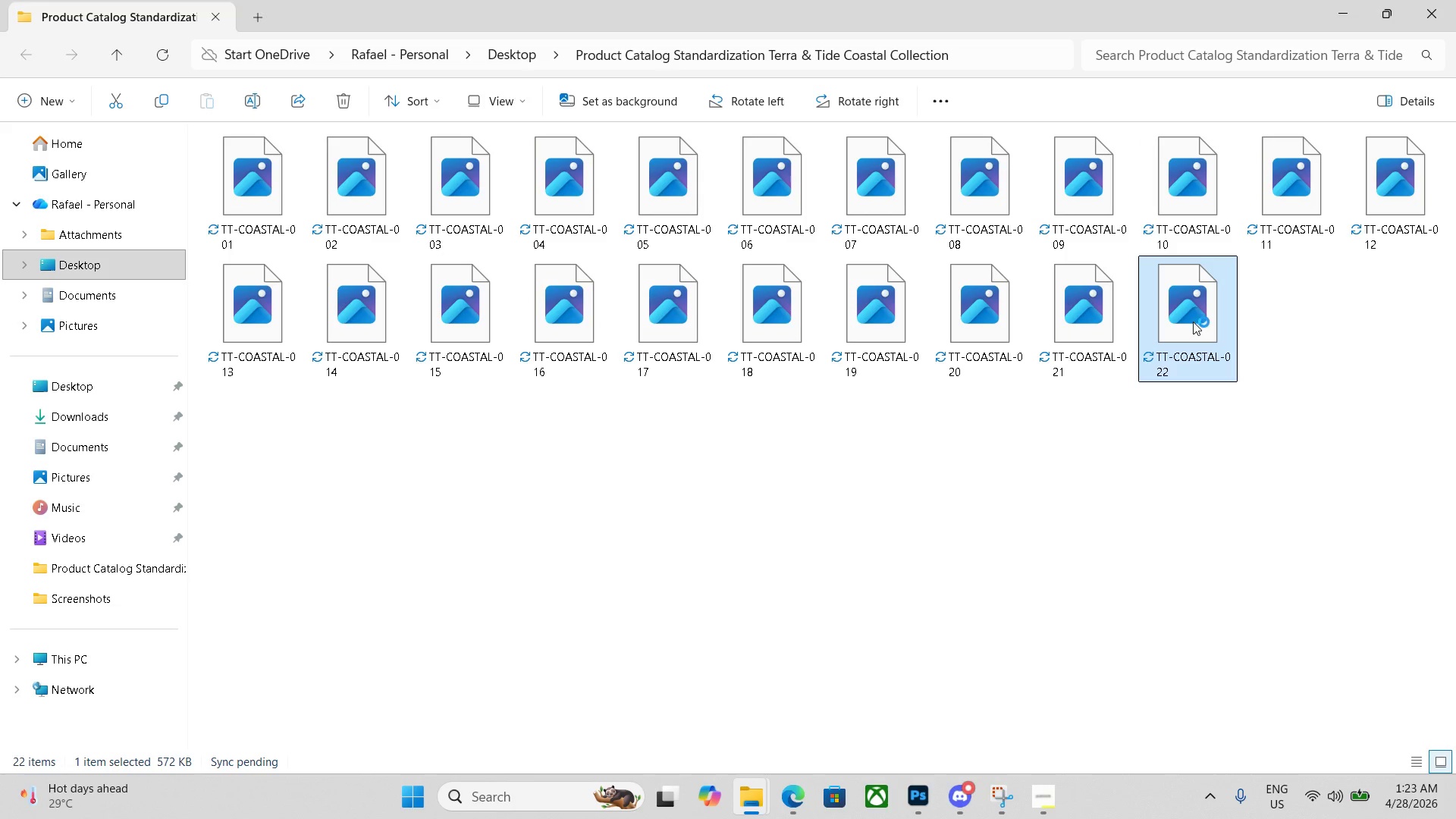 
double_click([1193, 340])
 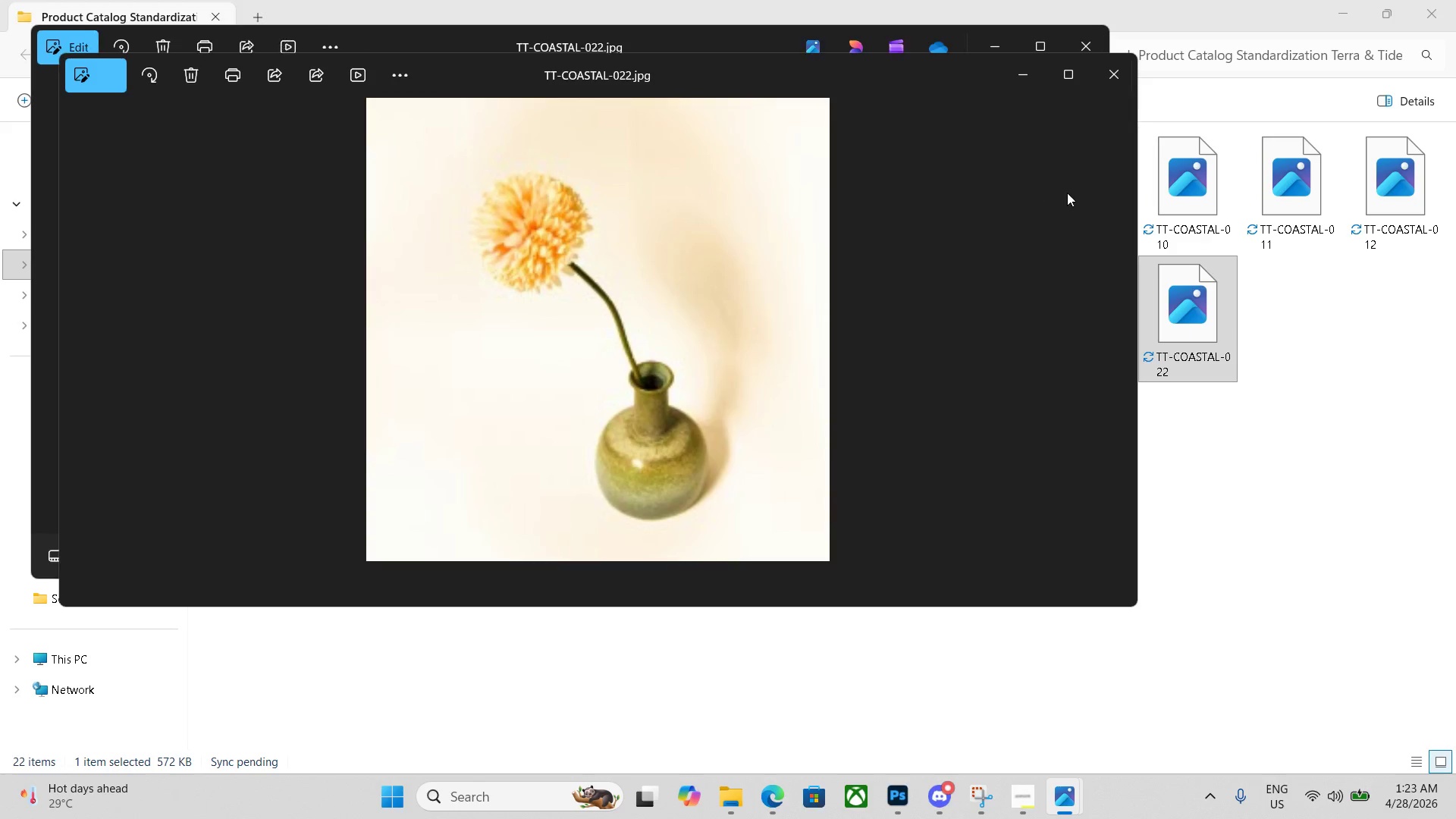 
left_click([1102, 76])
 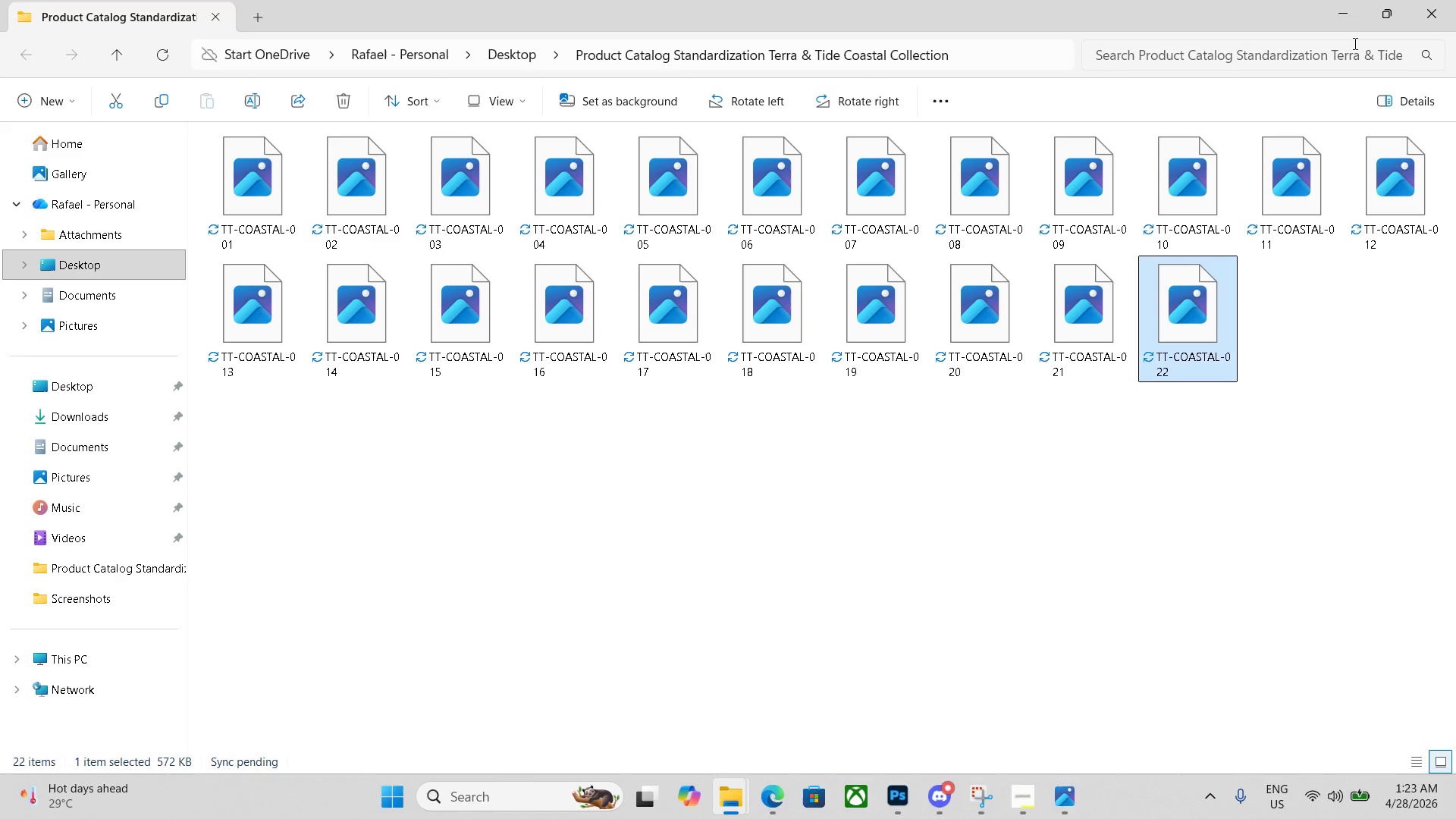 
left_click([1338, 14])
 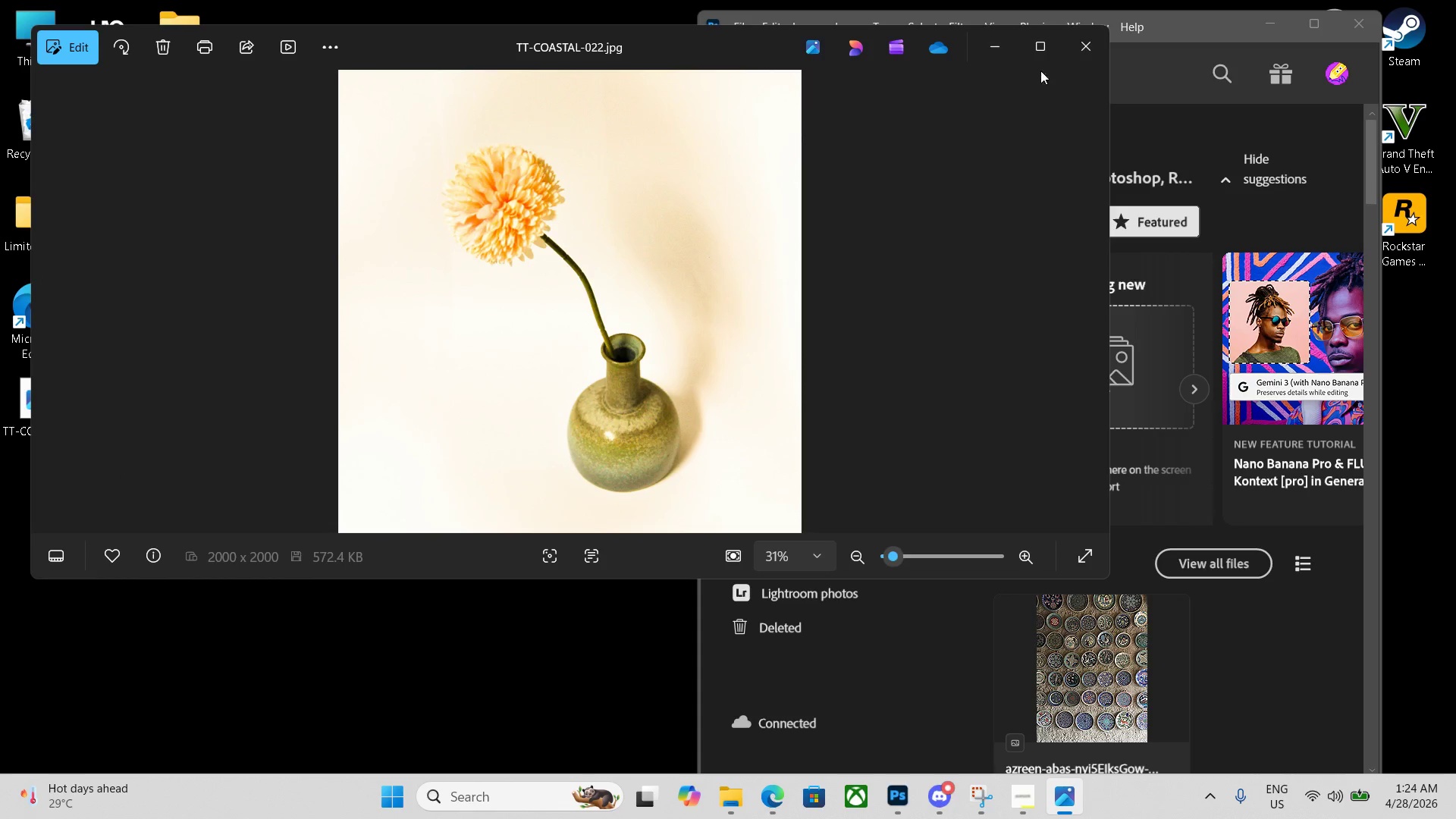 
left_click([1090, 46])
 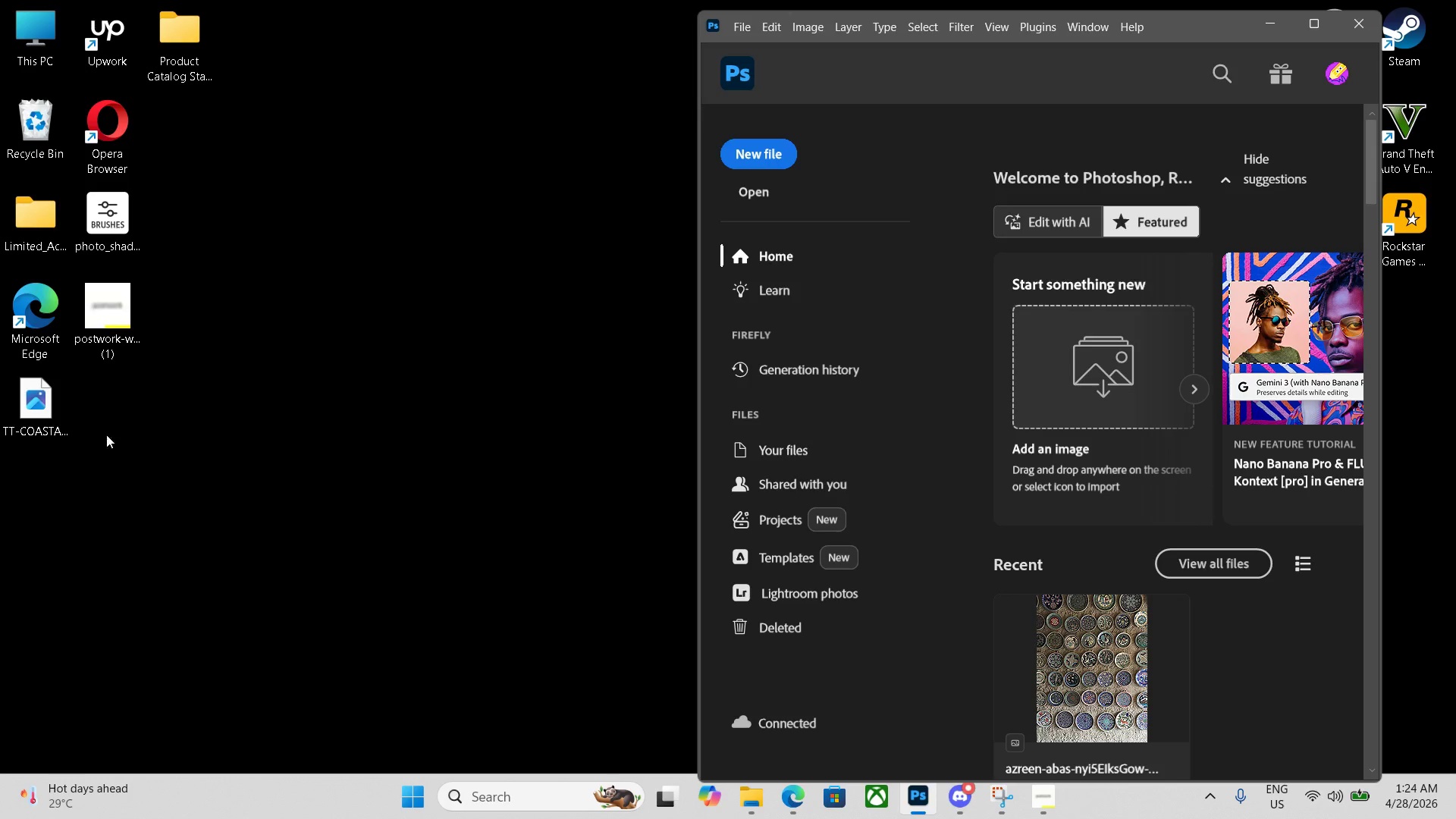 
left_click([46, 413])
 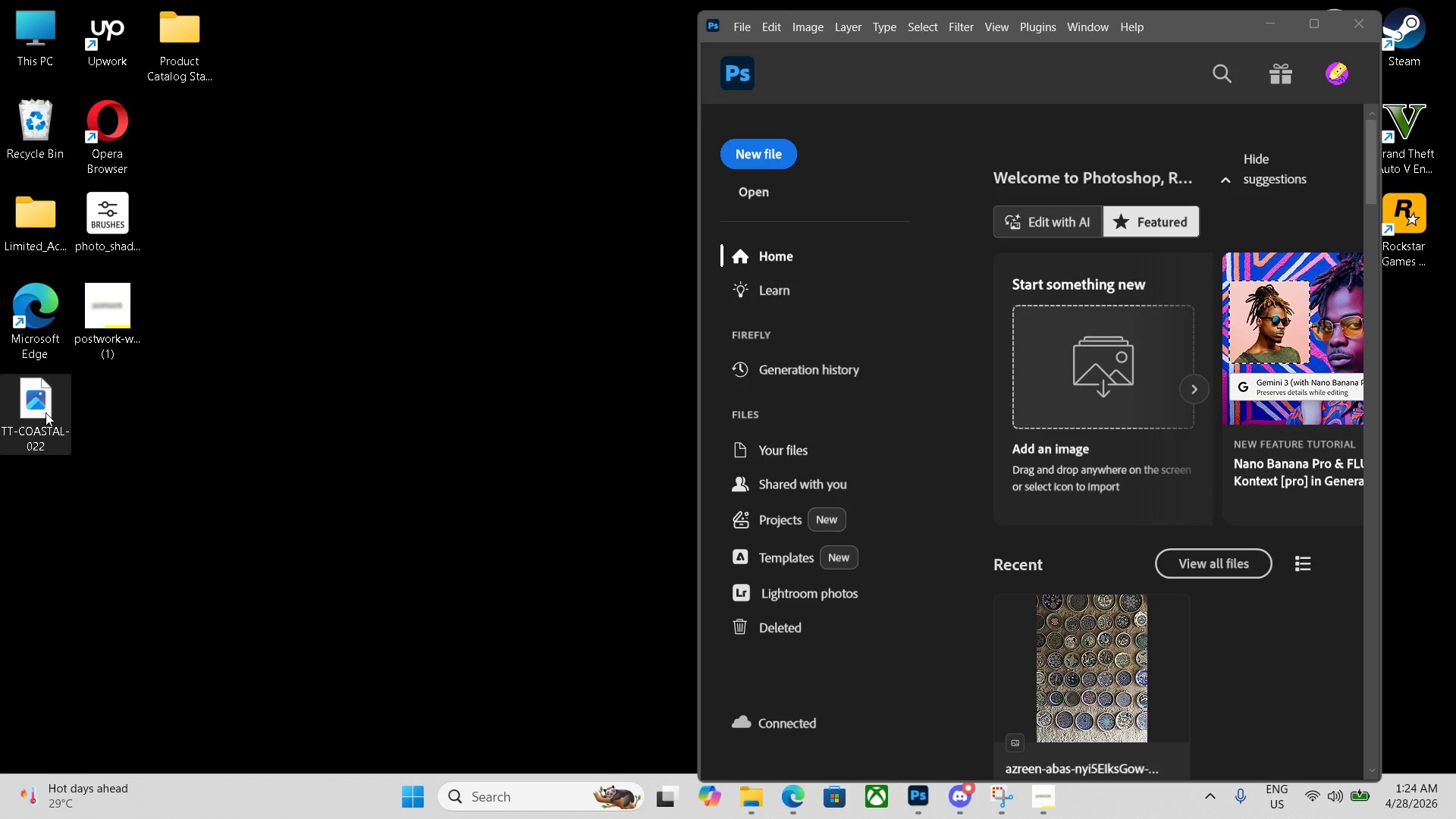 
right_click([46, 413])
 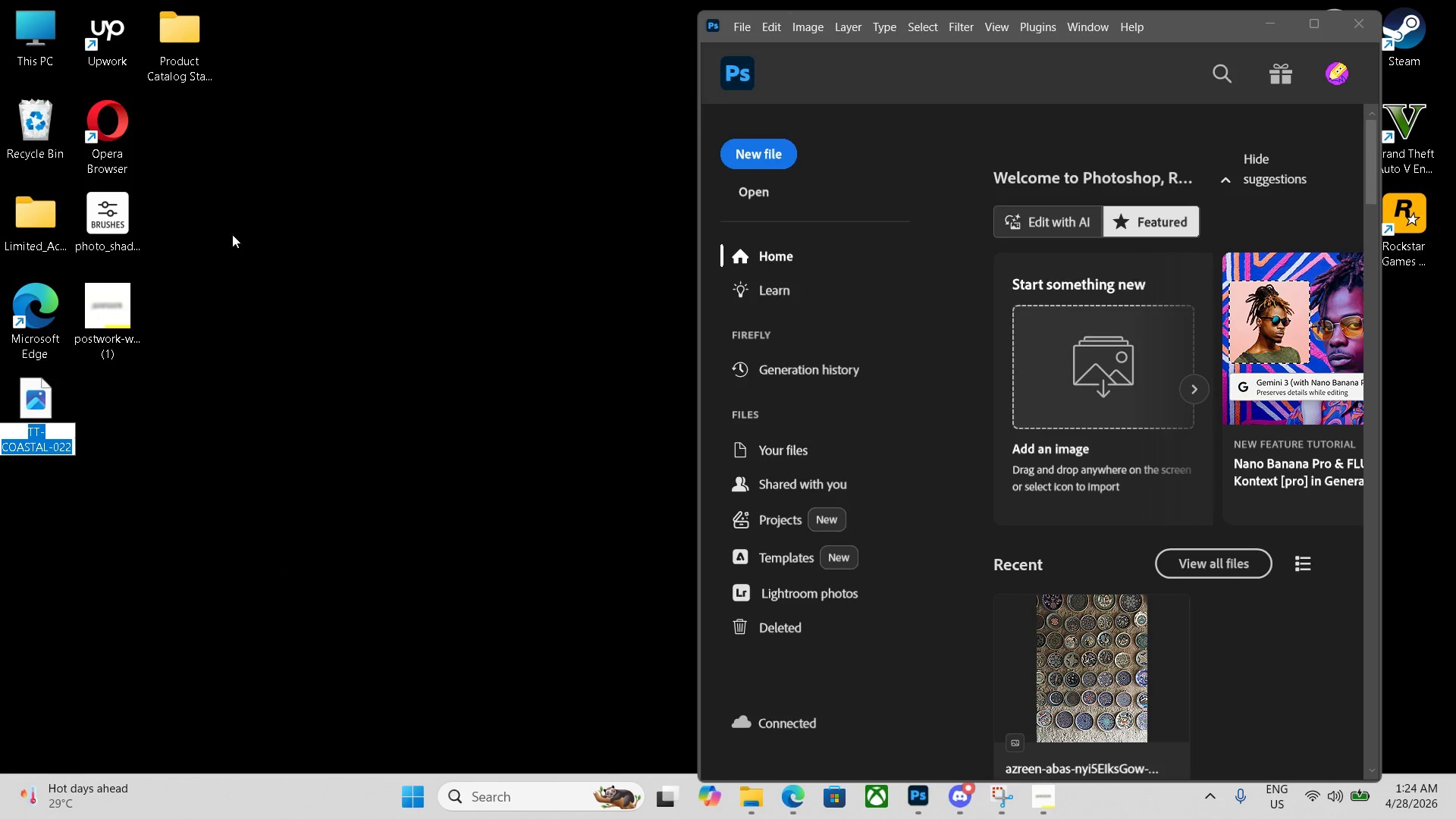 
key(ArrowRight)
 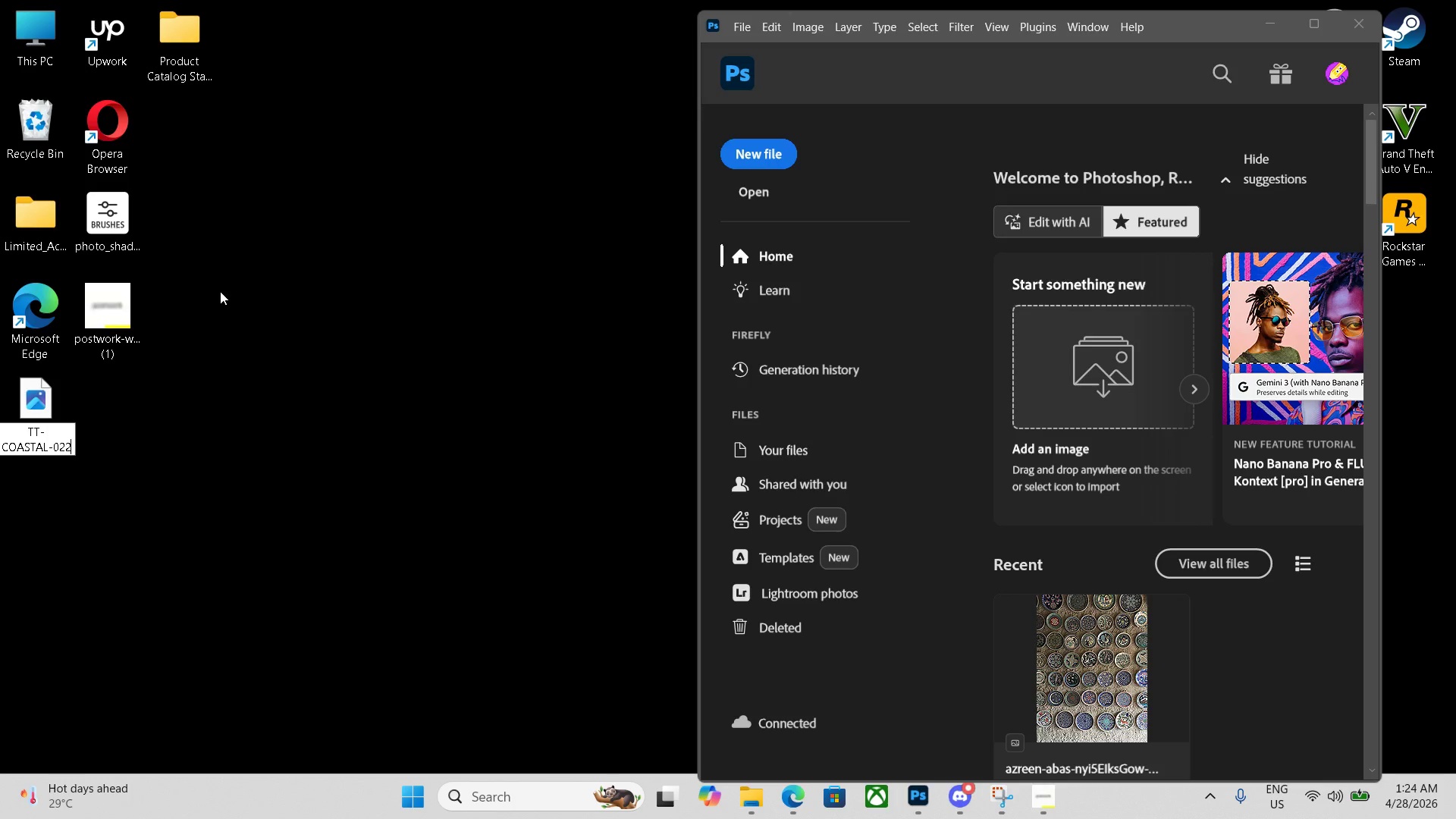 
key(Backspace)
 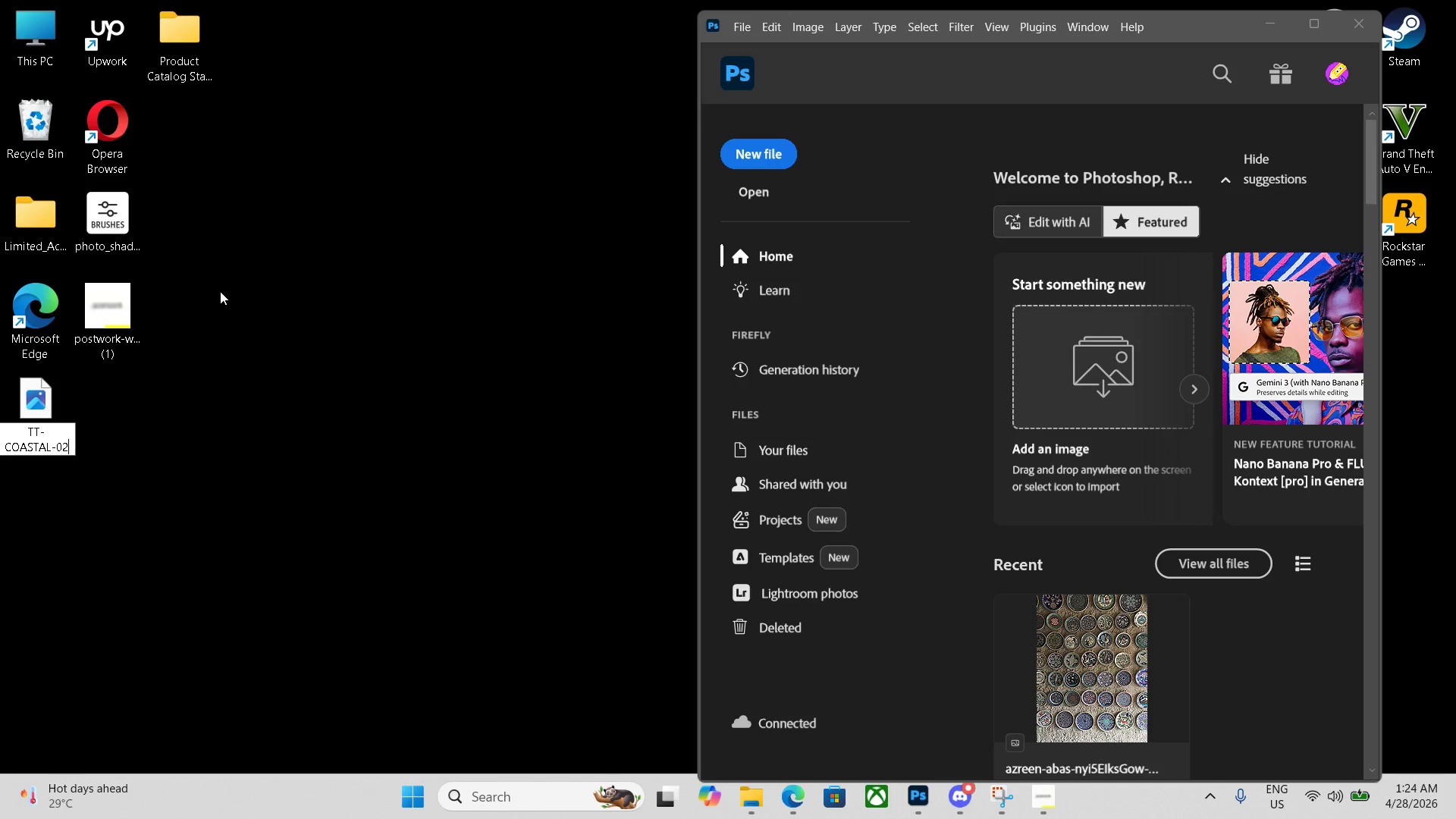 
key(Numpad3)
 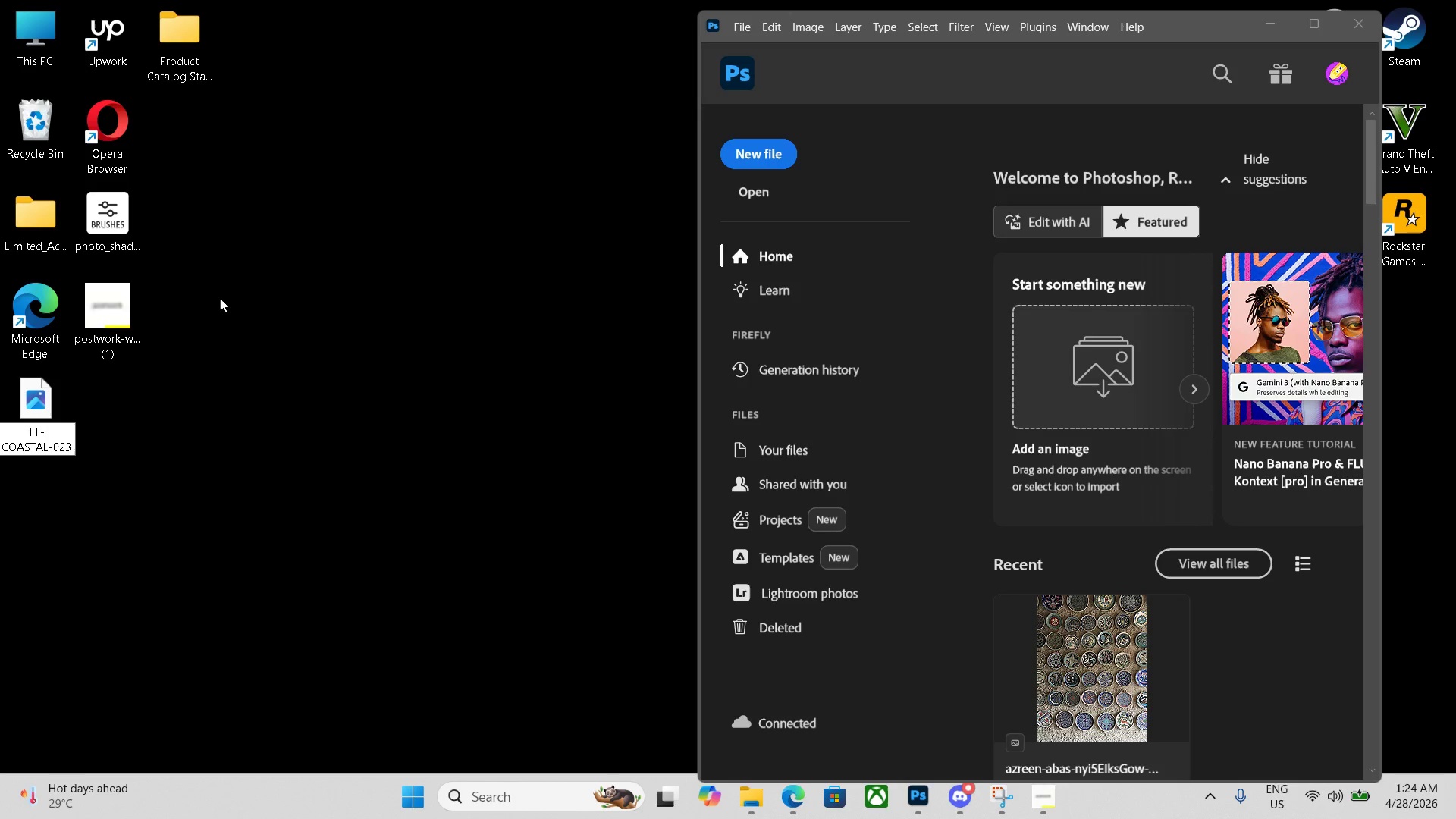 
key(Enter)
 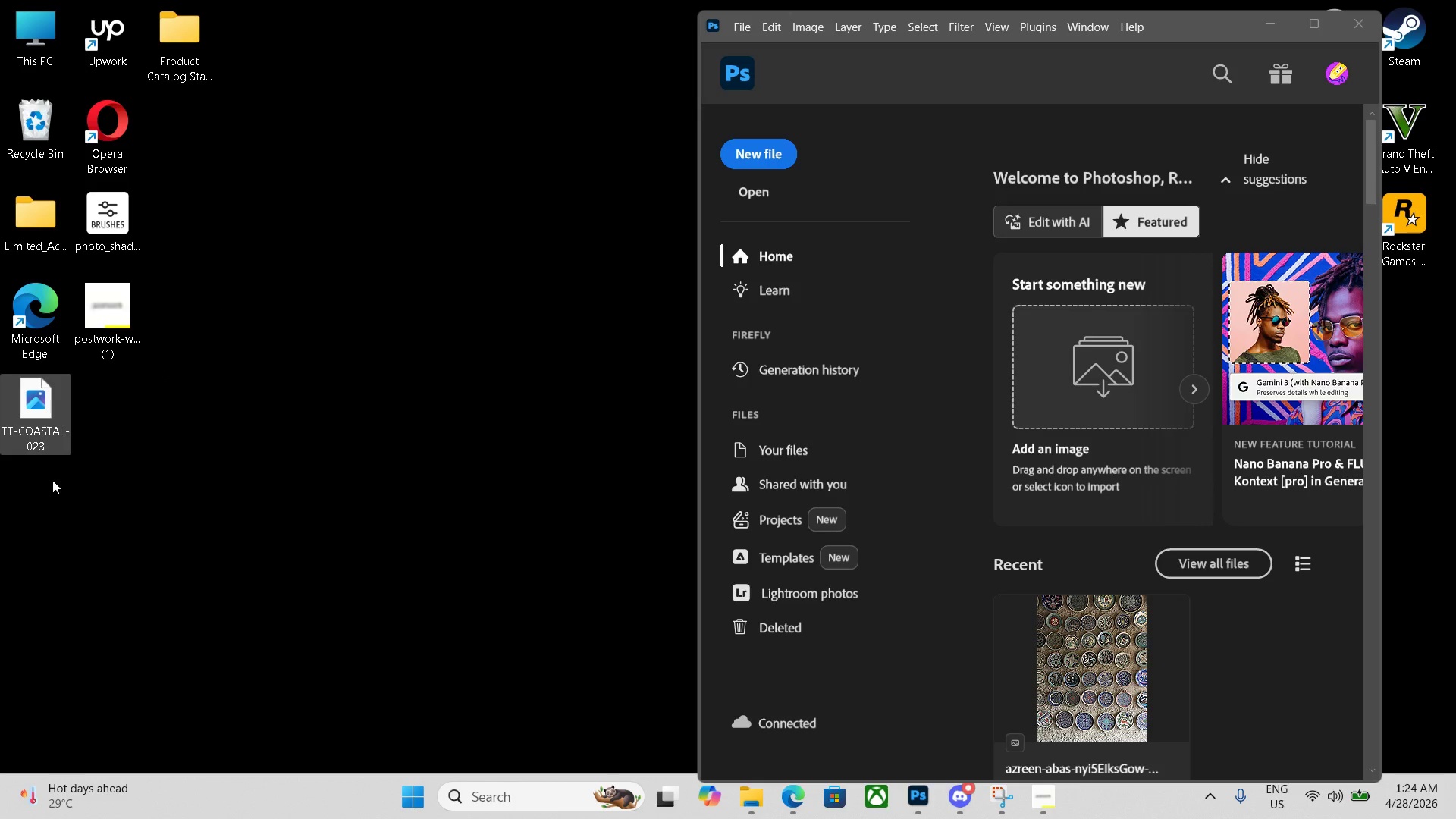 
left_click_drag(start_coordinate=[33, 427], to_coordinate=[177, 46])
 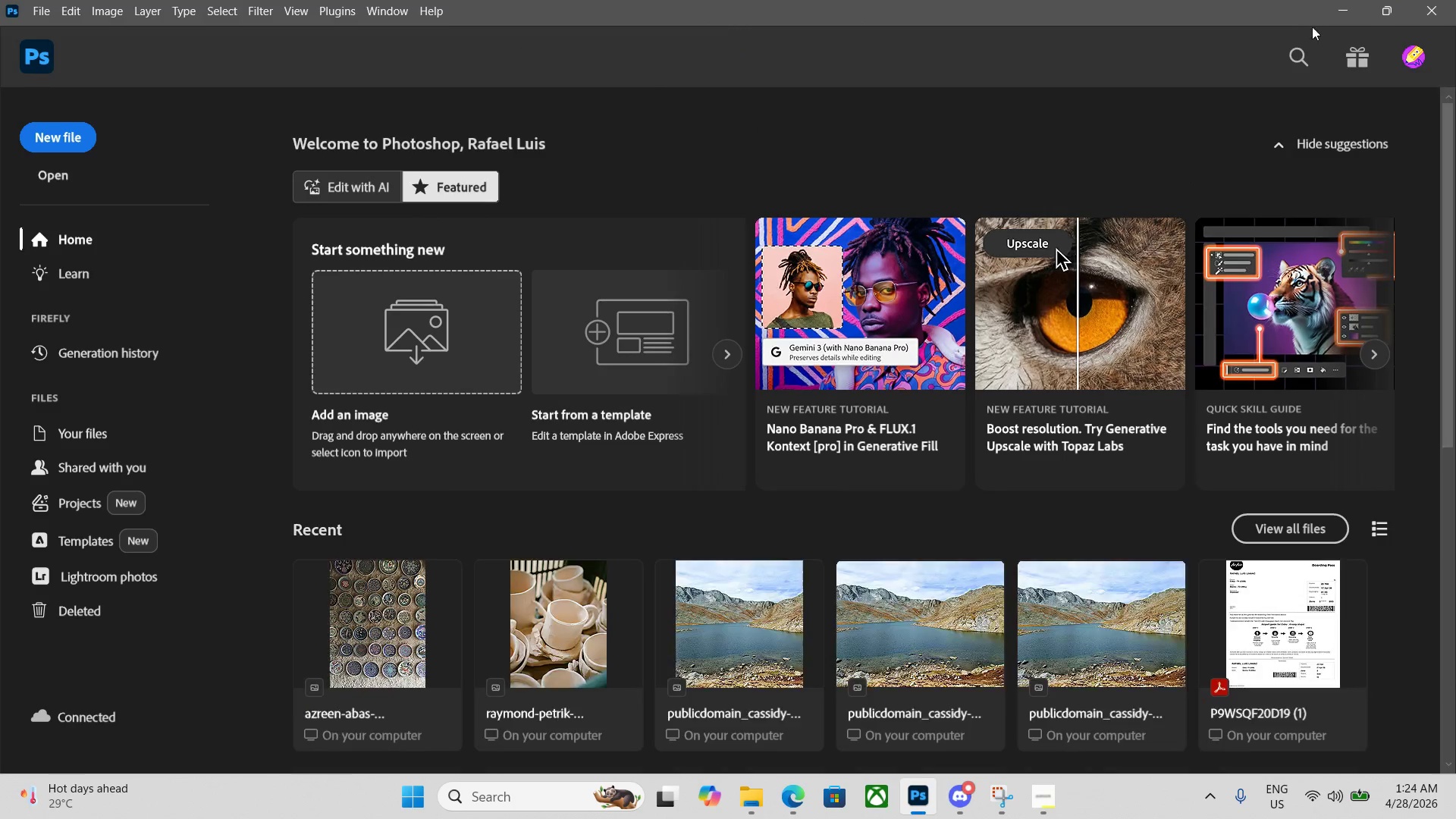 
left_click([1382, 15])
 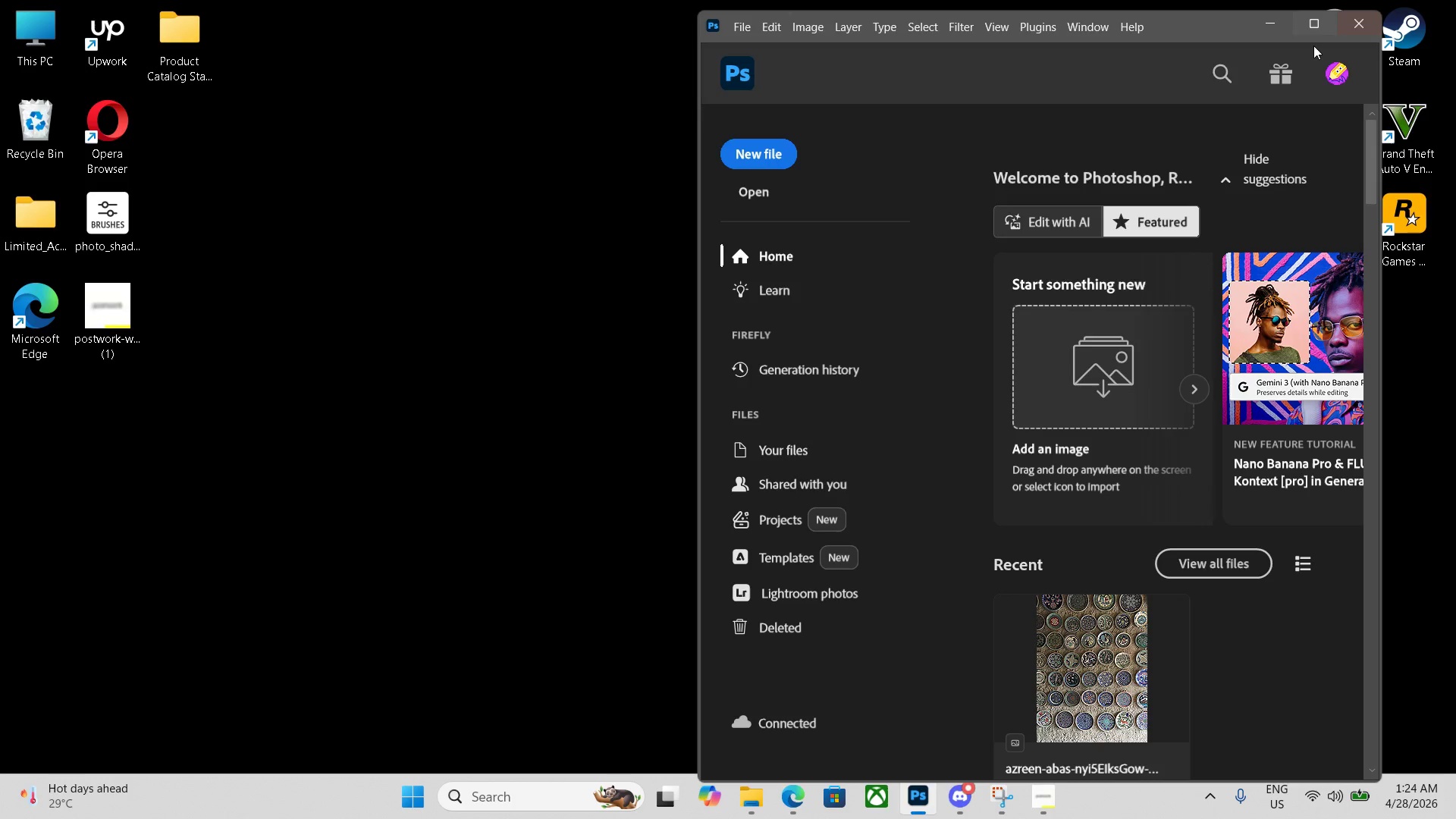 
key(Control+N)
 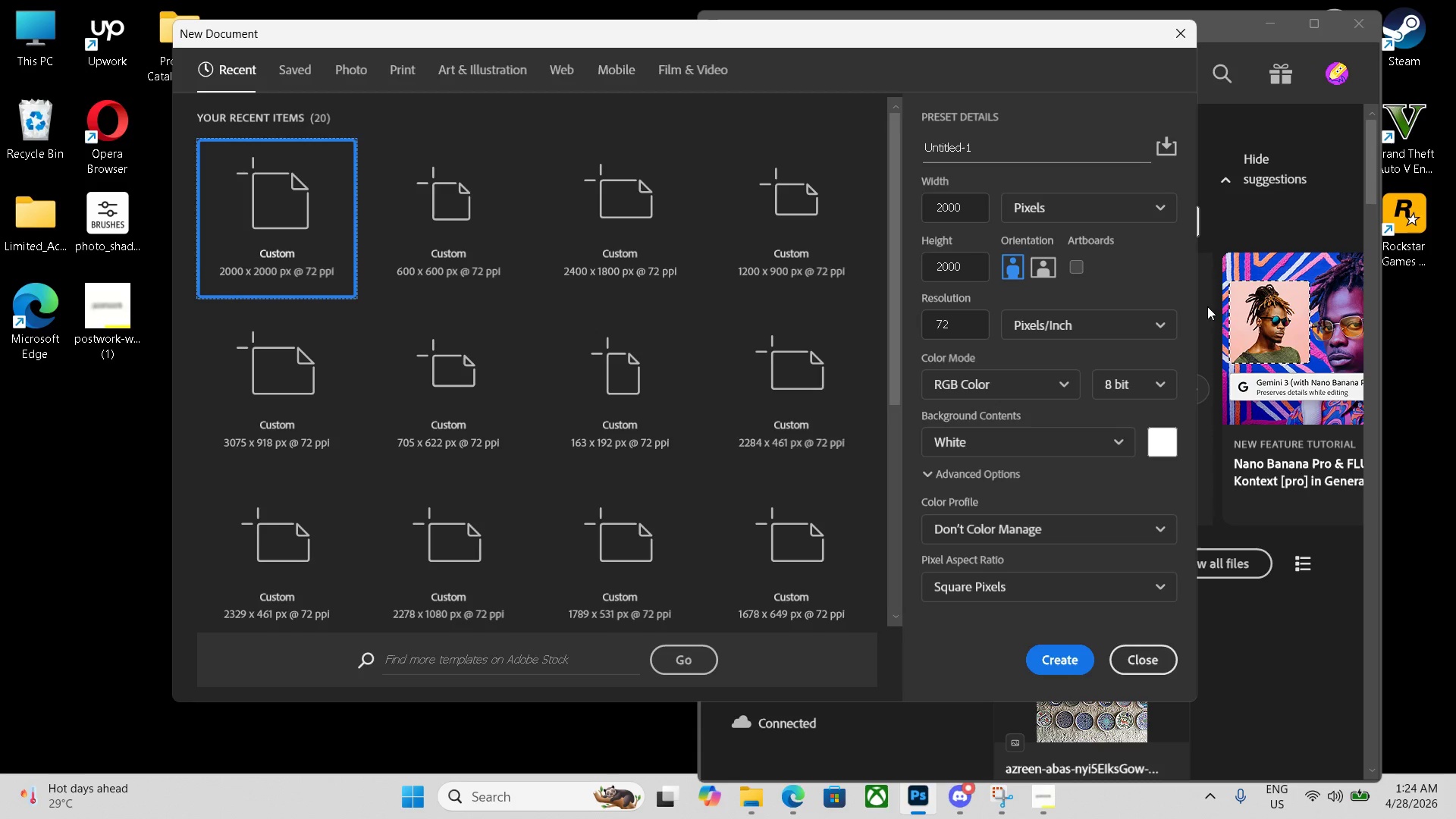 
left_click_drag(start_coordinate=[1012, 149], to_coordinate=[821, 148])
 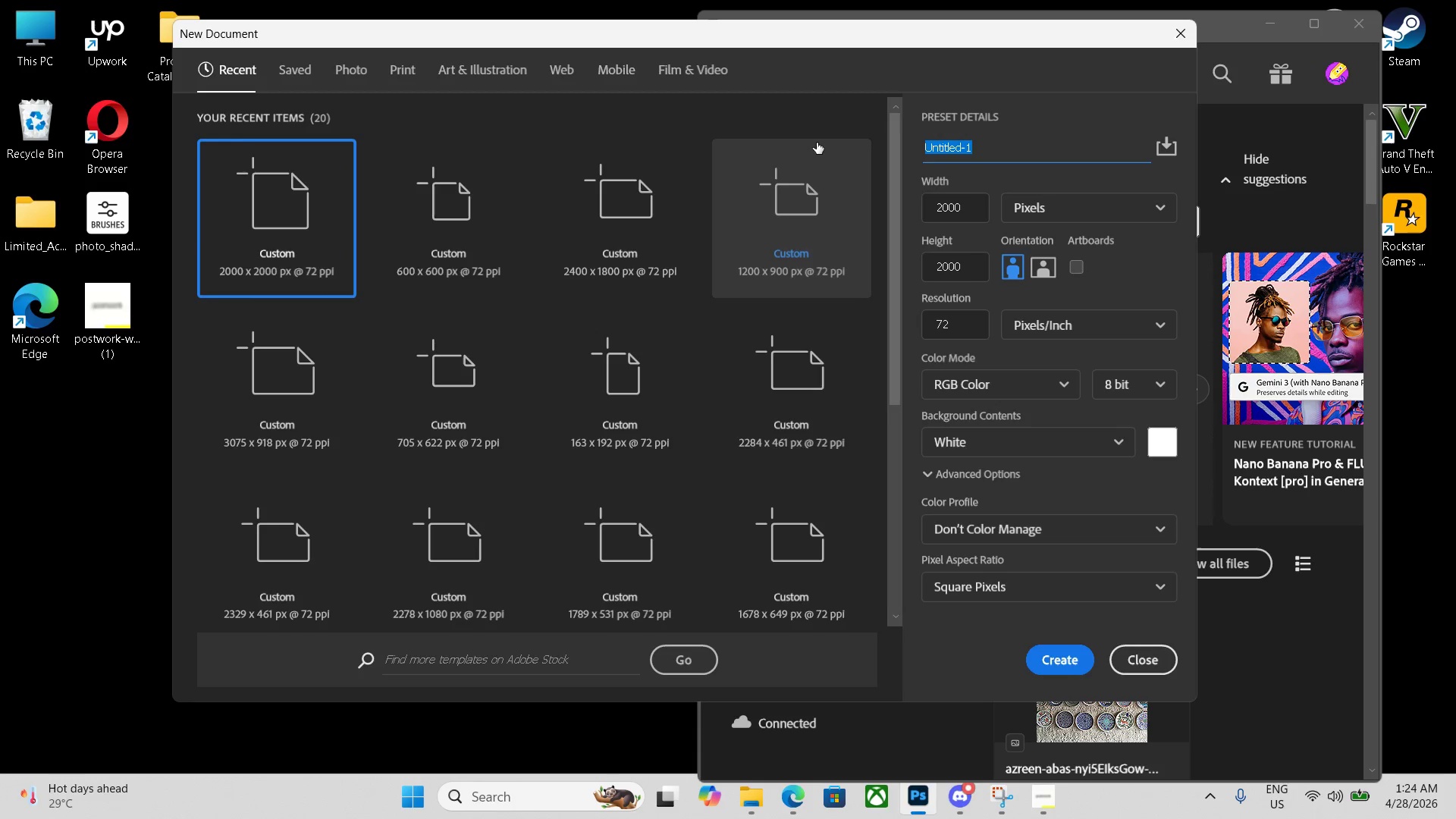 
key(Backspace)
 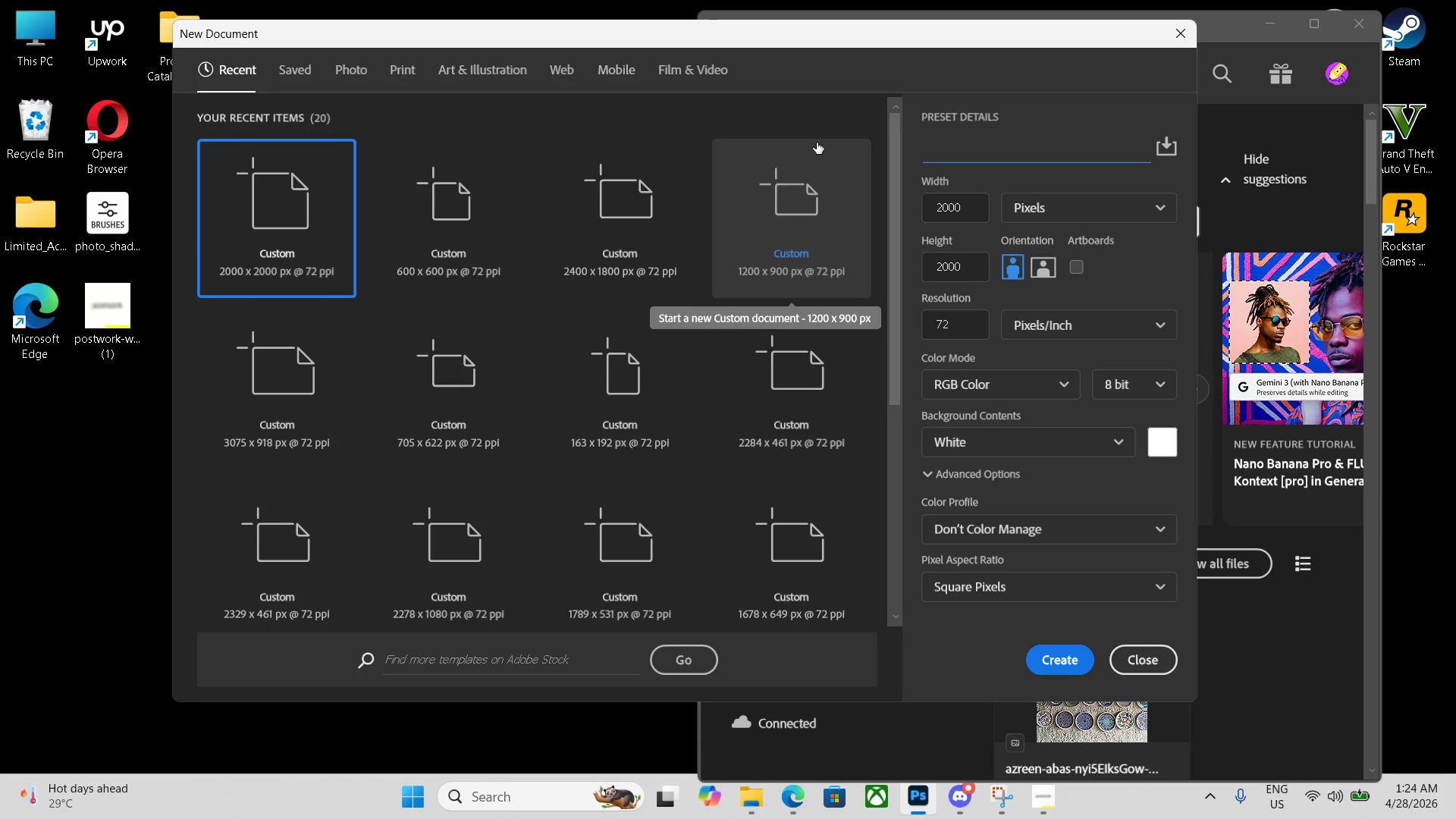 
key(Control+V)
 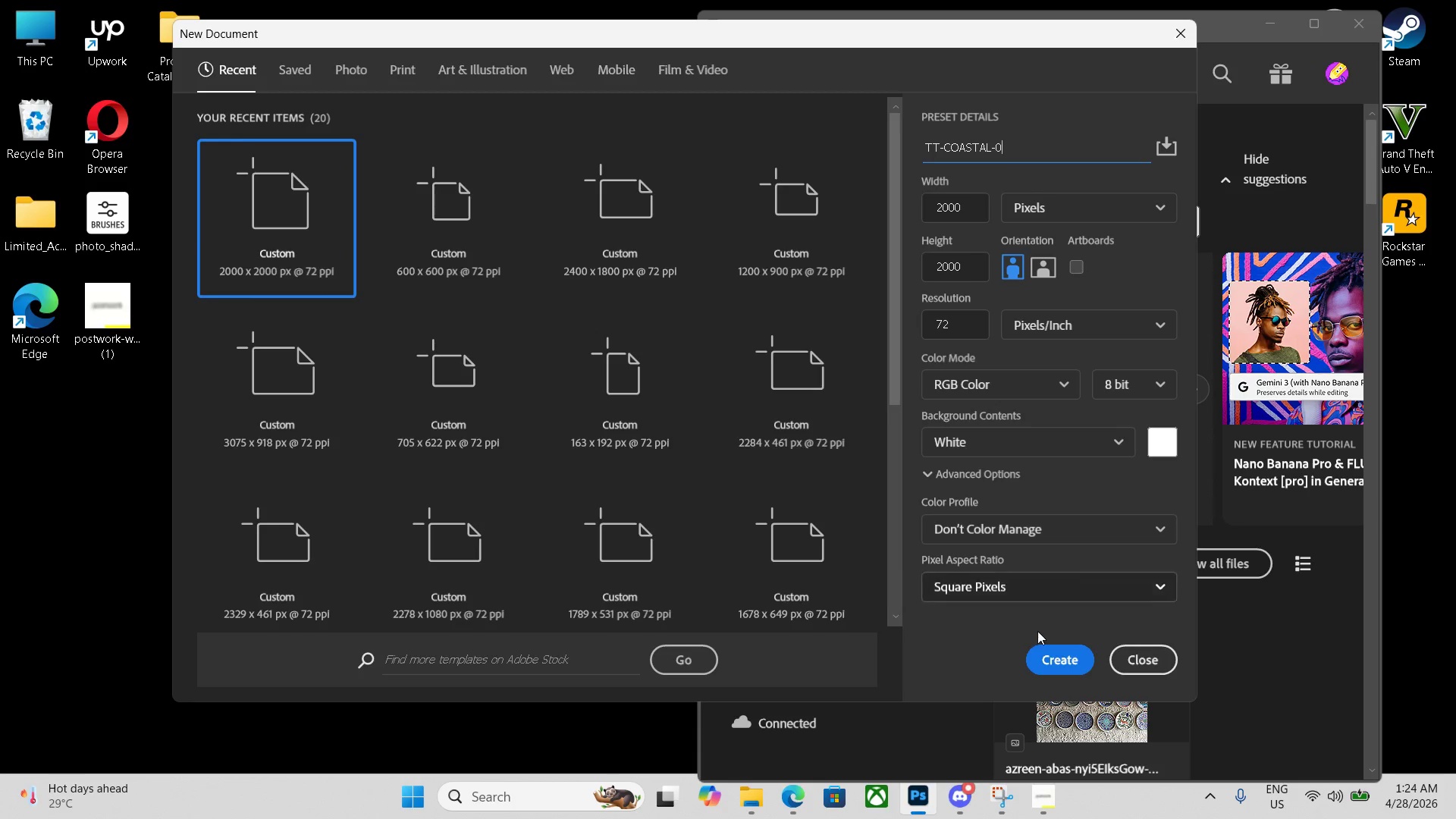 
left_click([1057, 666])
 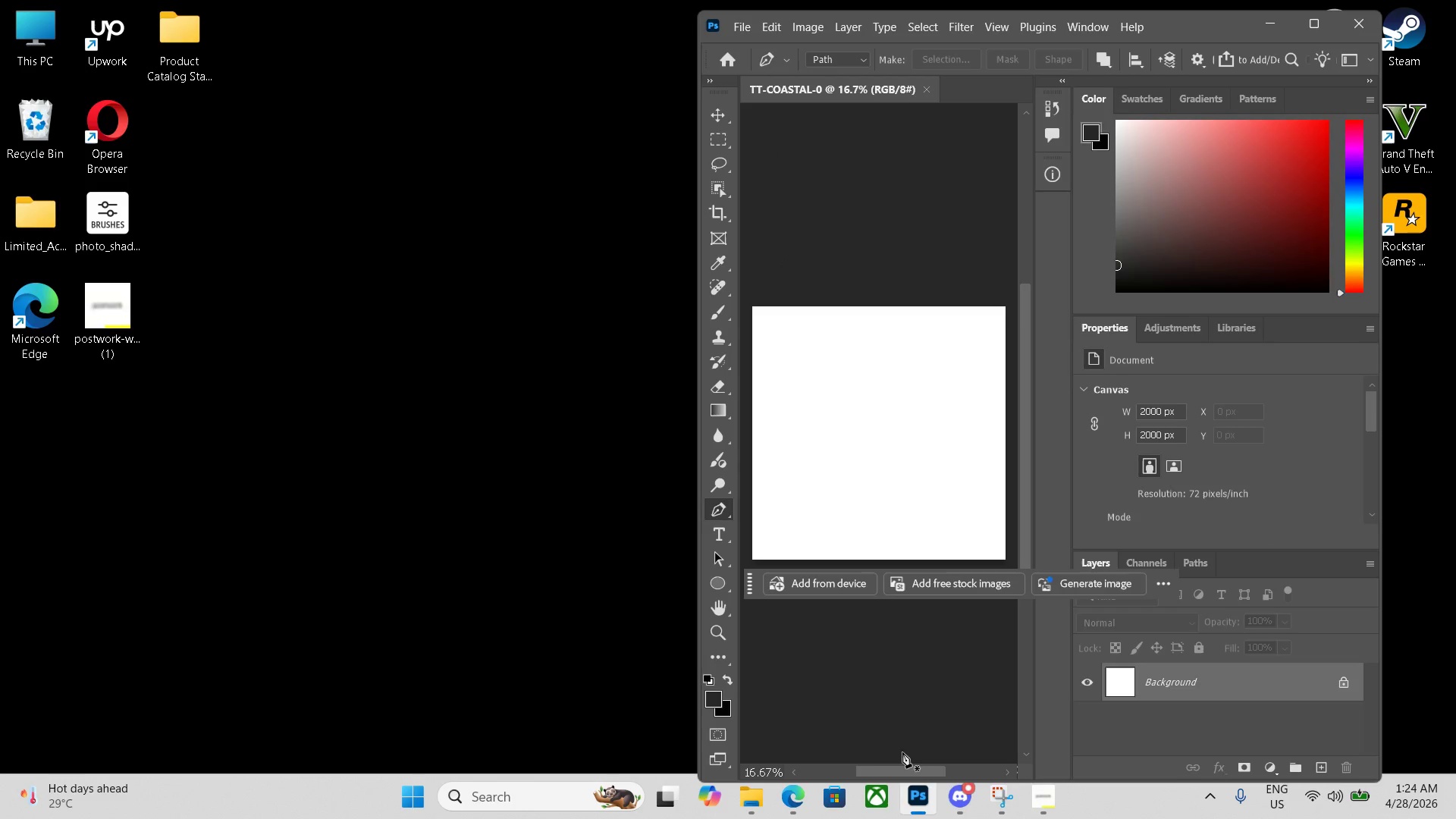 
left_click([805, 798])
 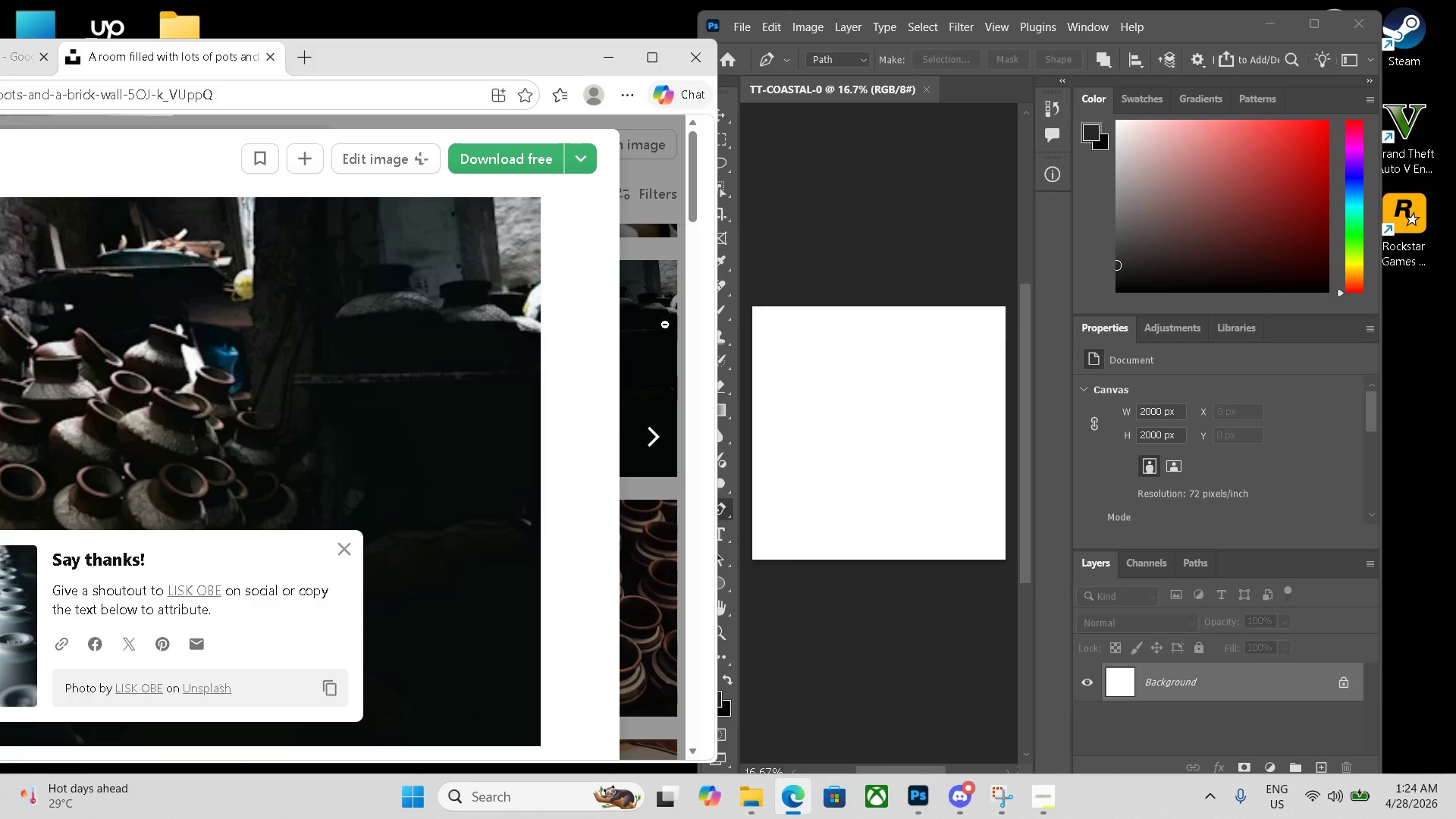 
left_click([644, 165])
 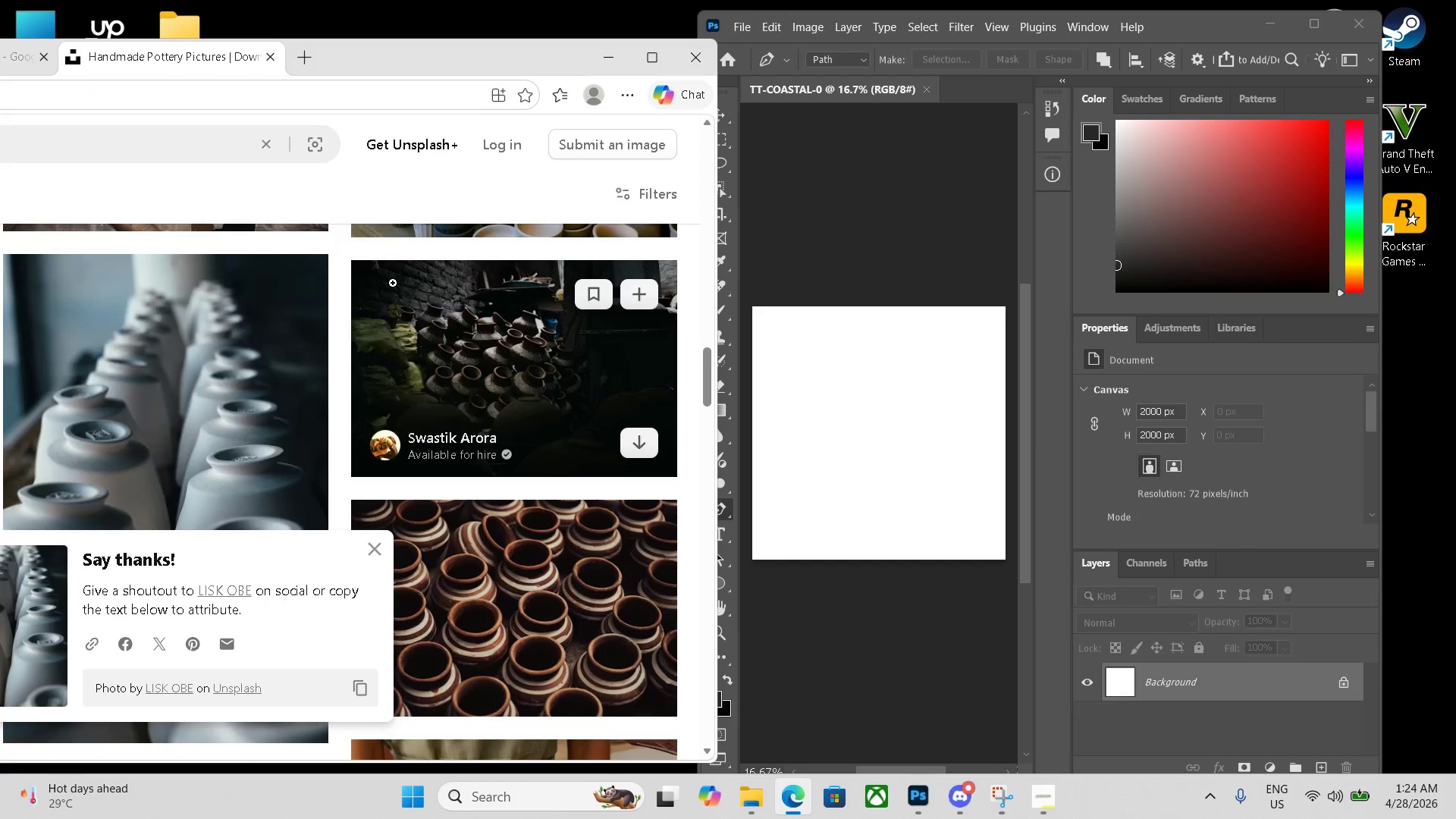 
scroll: coordinate [421, 380], scroll_direction: down, amount: 4.0
 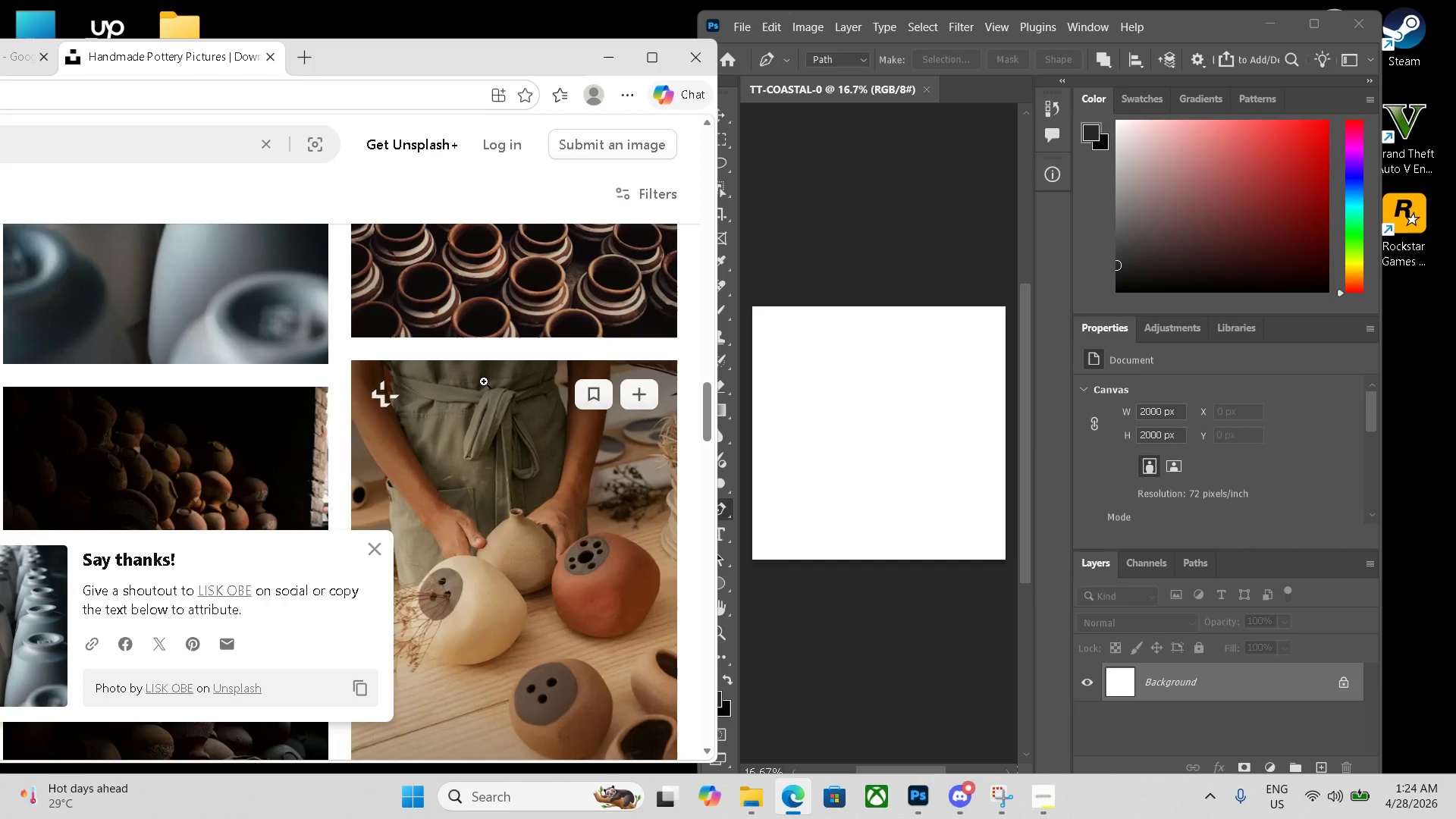 
scroll: coordinate [488, 383], scroll_direction: up, amount: 2.0
 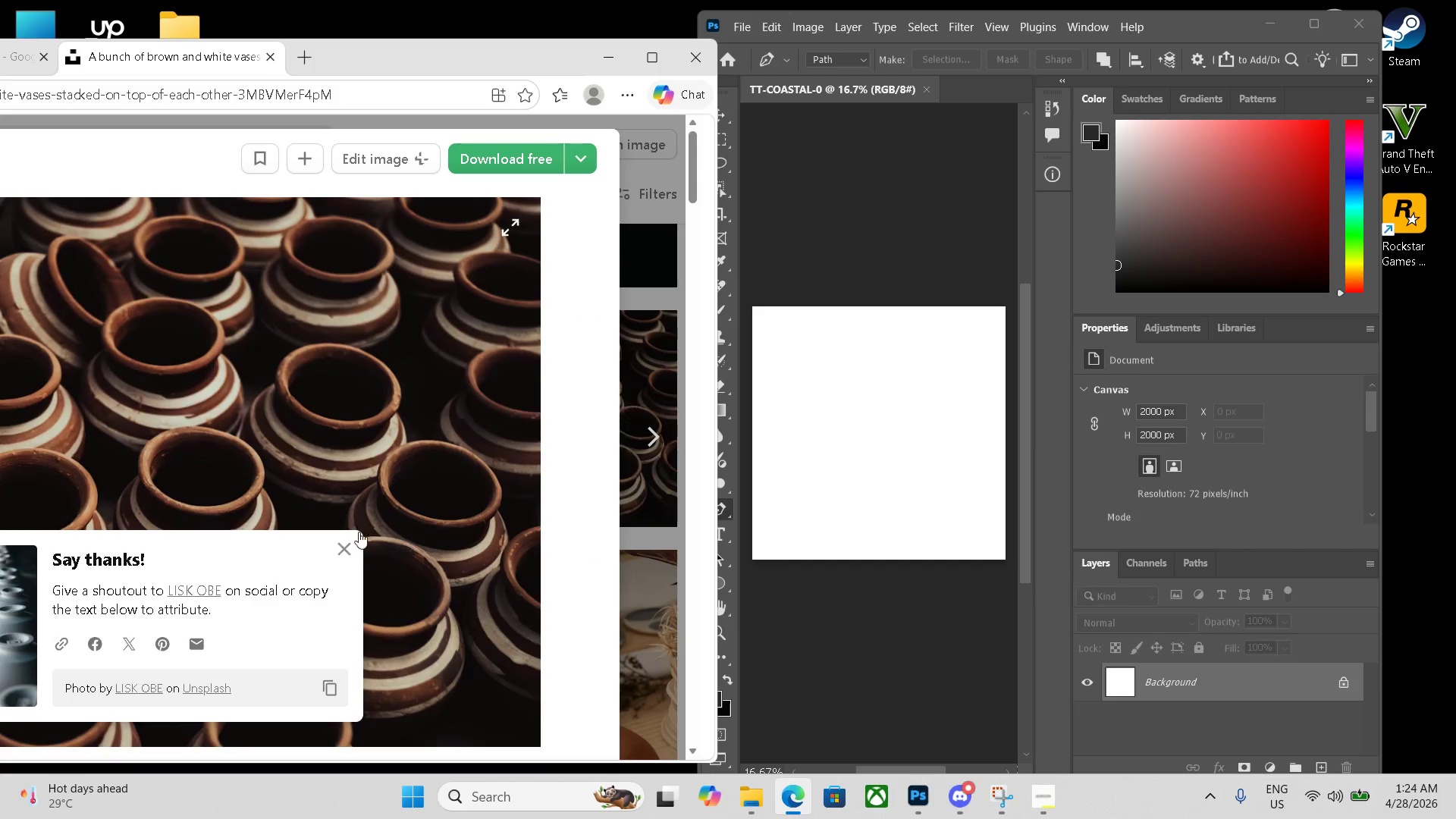 
left_click([536, 167])
 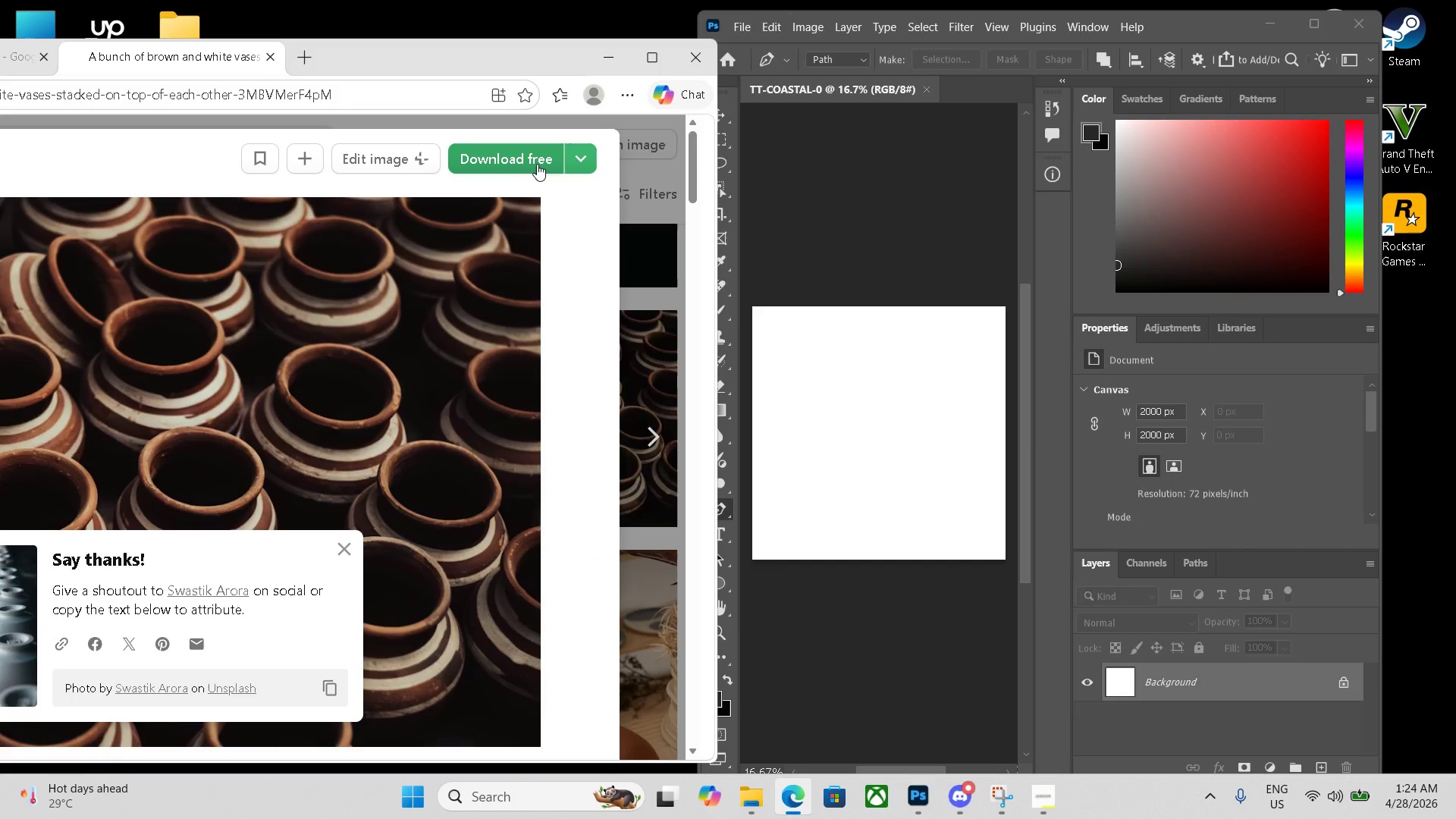 
left_click([537, 164])
 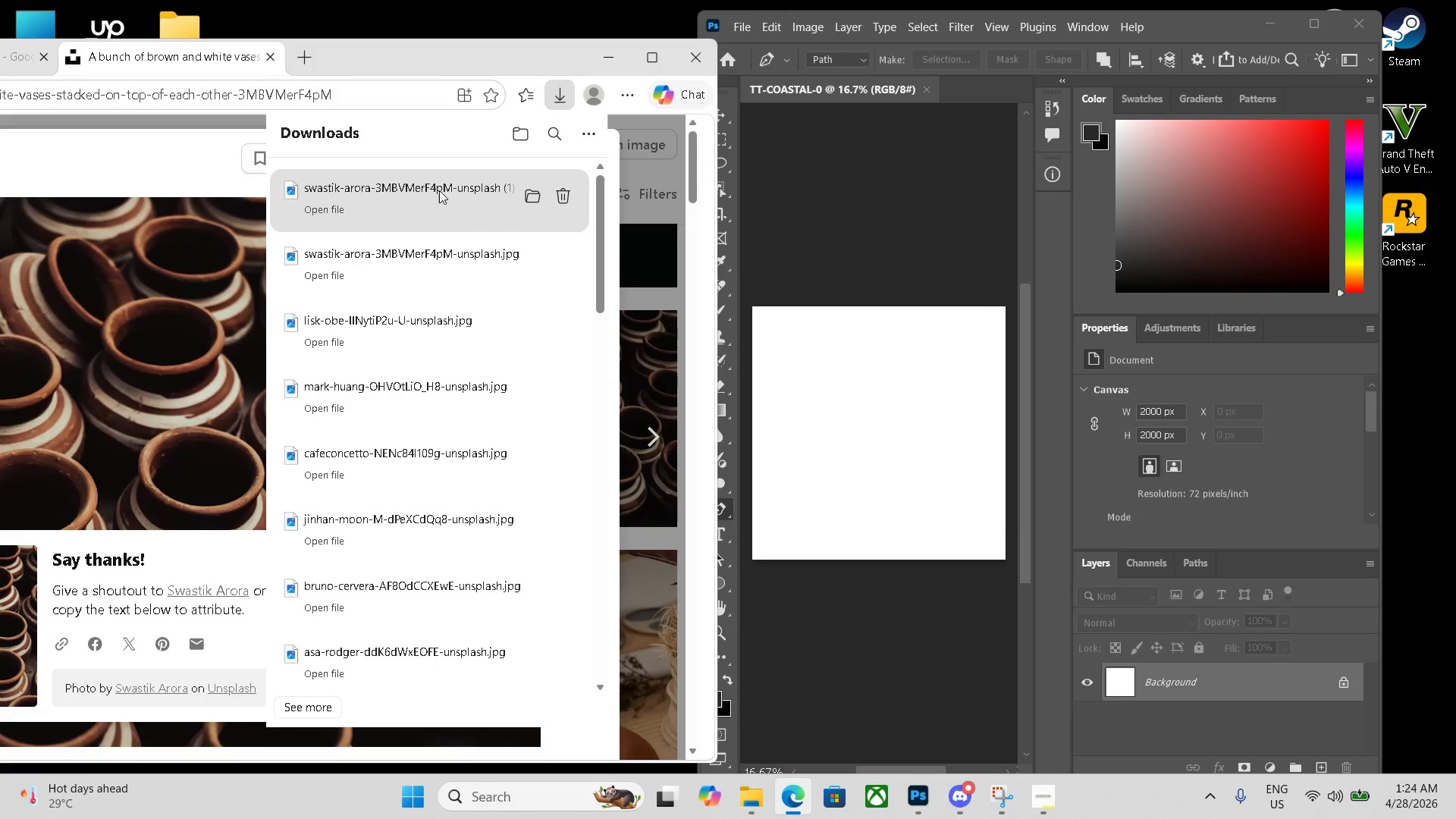 
left_click_drag(start_coordinate=[431, 187], to_coordinate=[881, 403])
 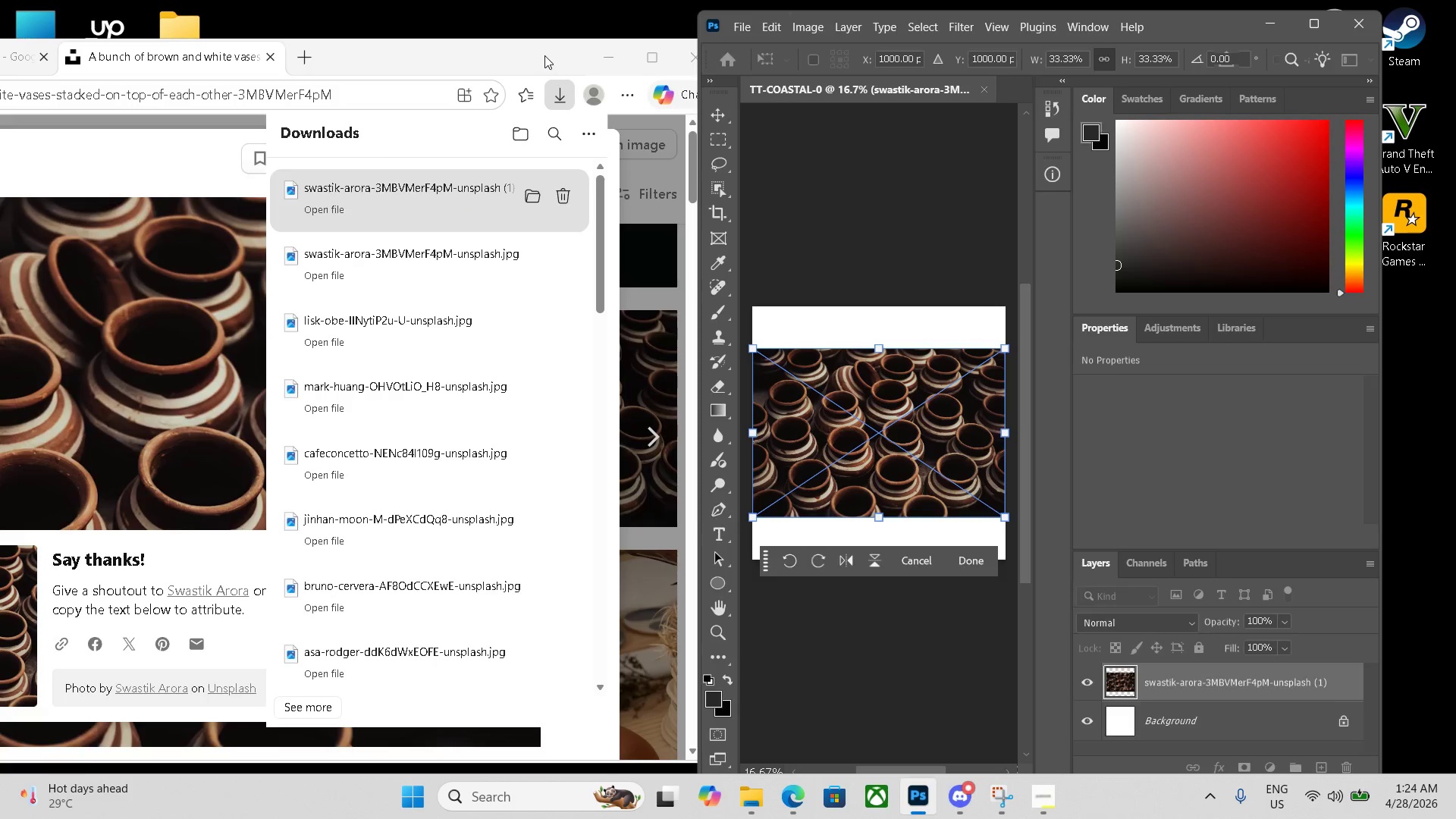 
double_click([623, 61])
 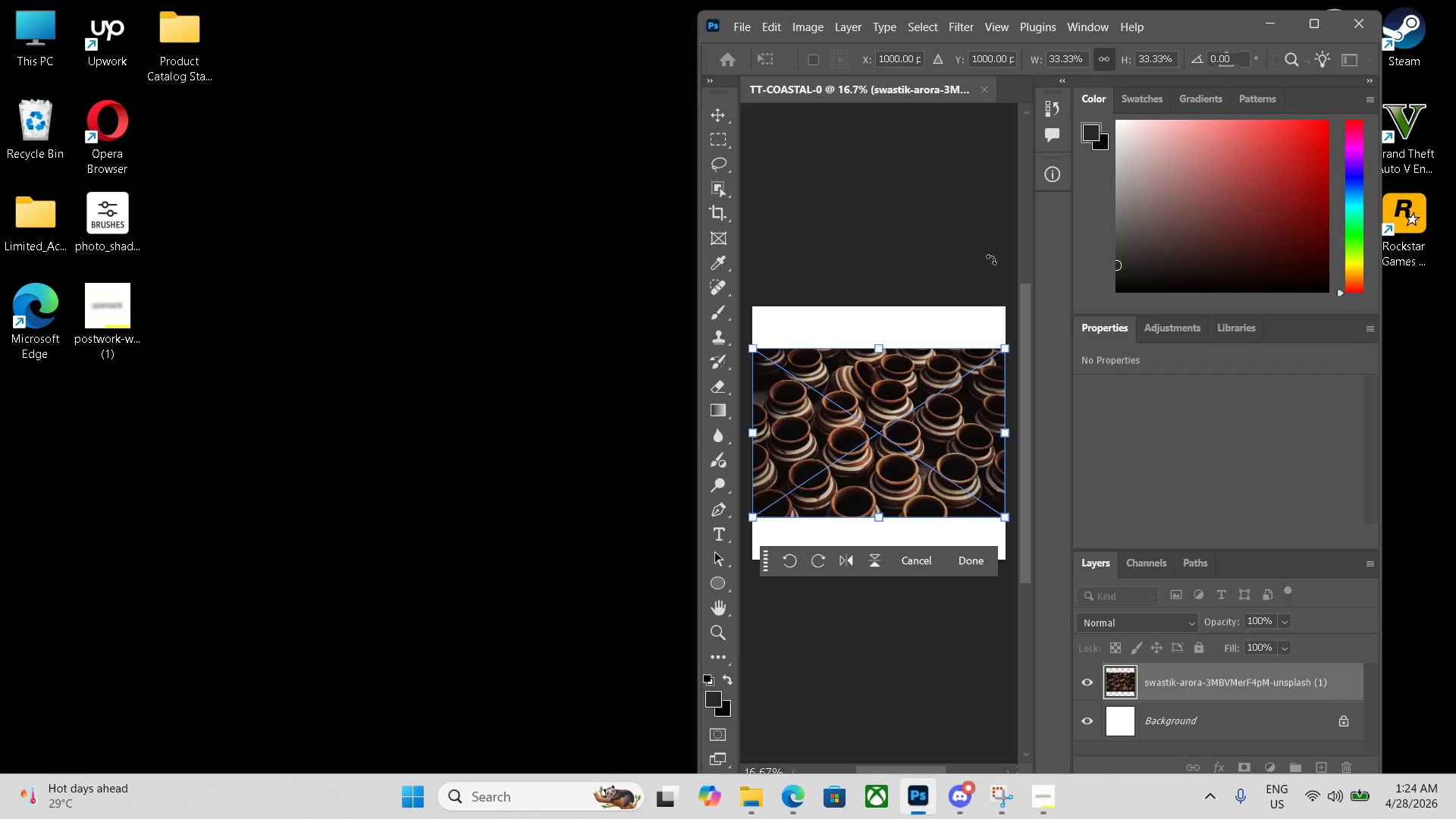 
key(Control+ControlLeft)
 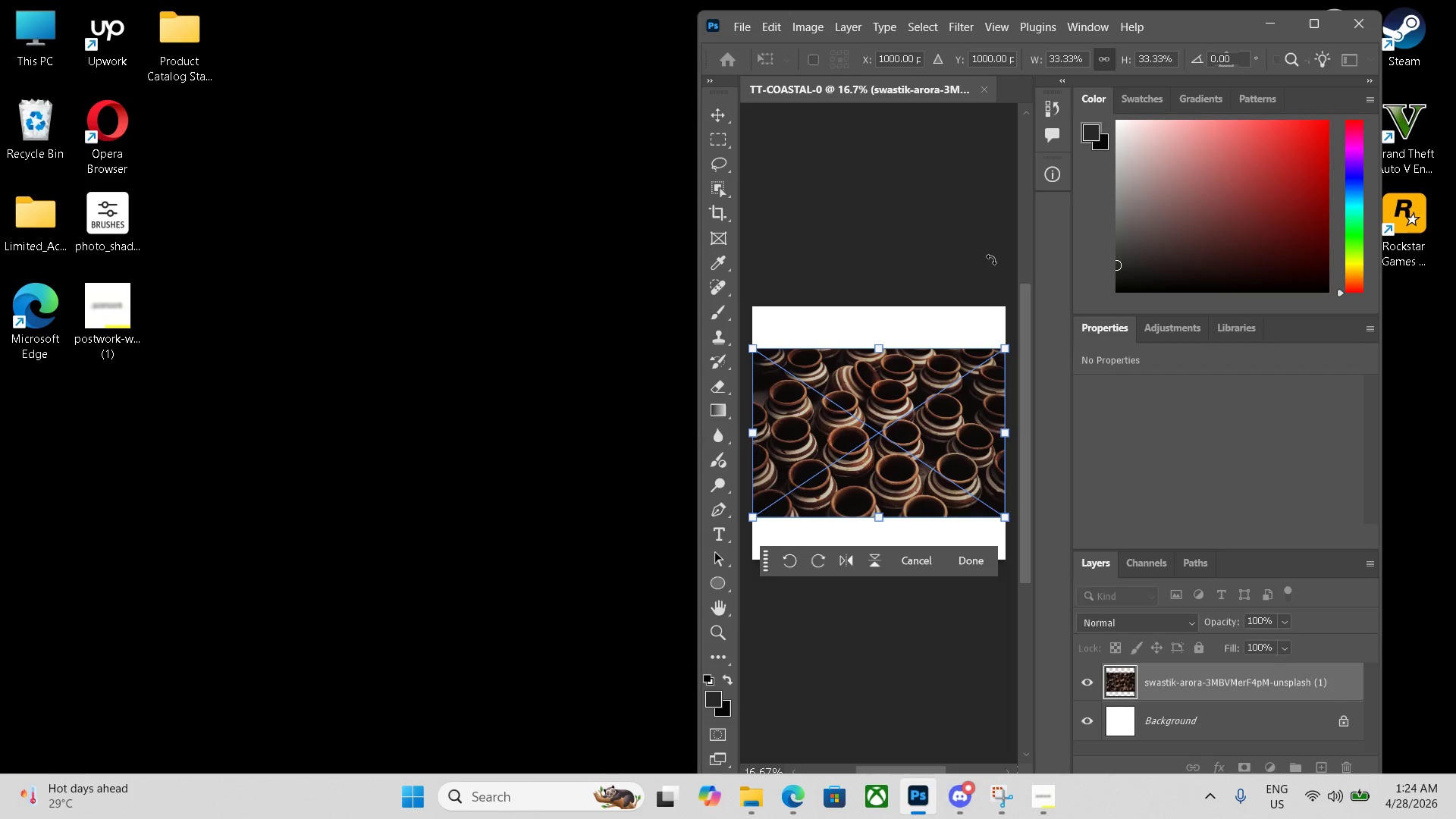 
key(Control+Enter)
 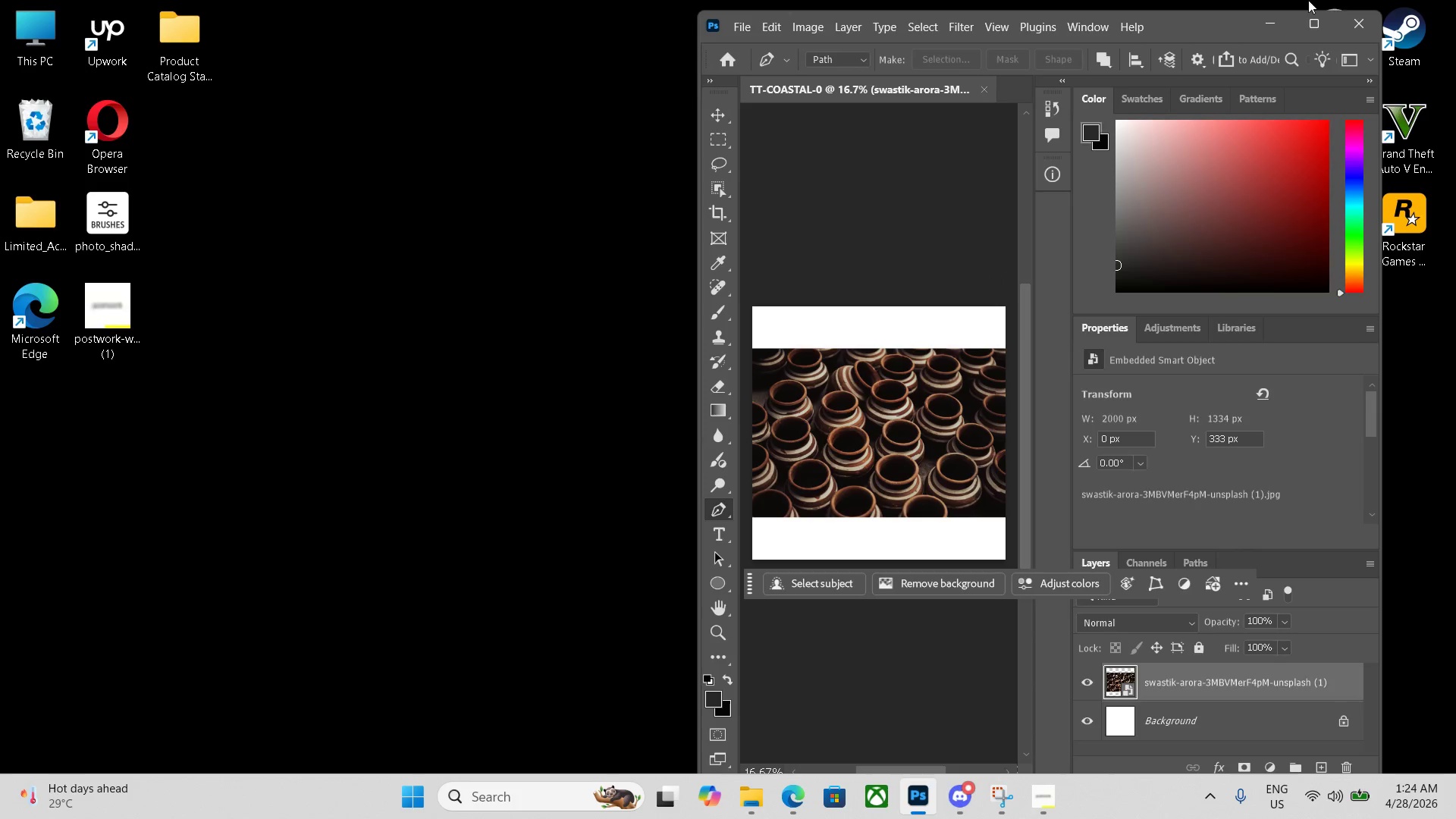 
left_click([1307, 24])
 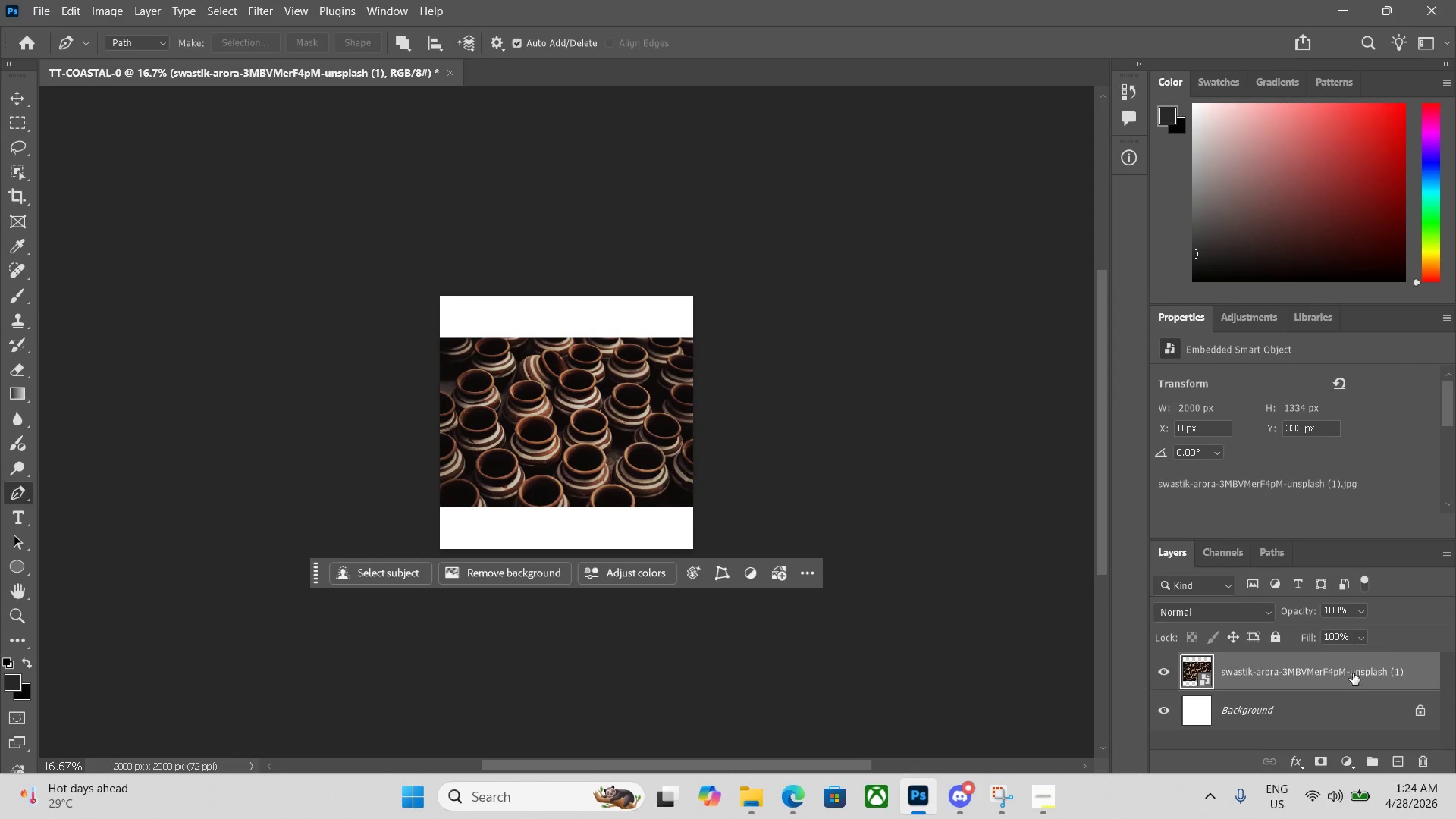 
left_click([1420, 709])
 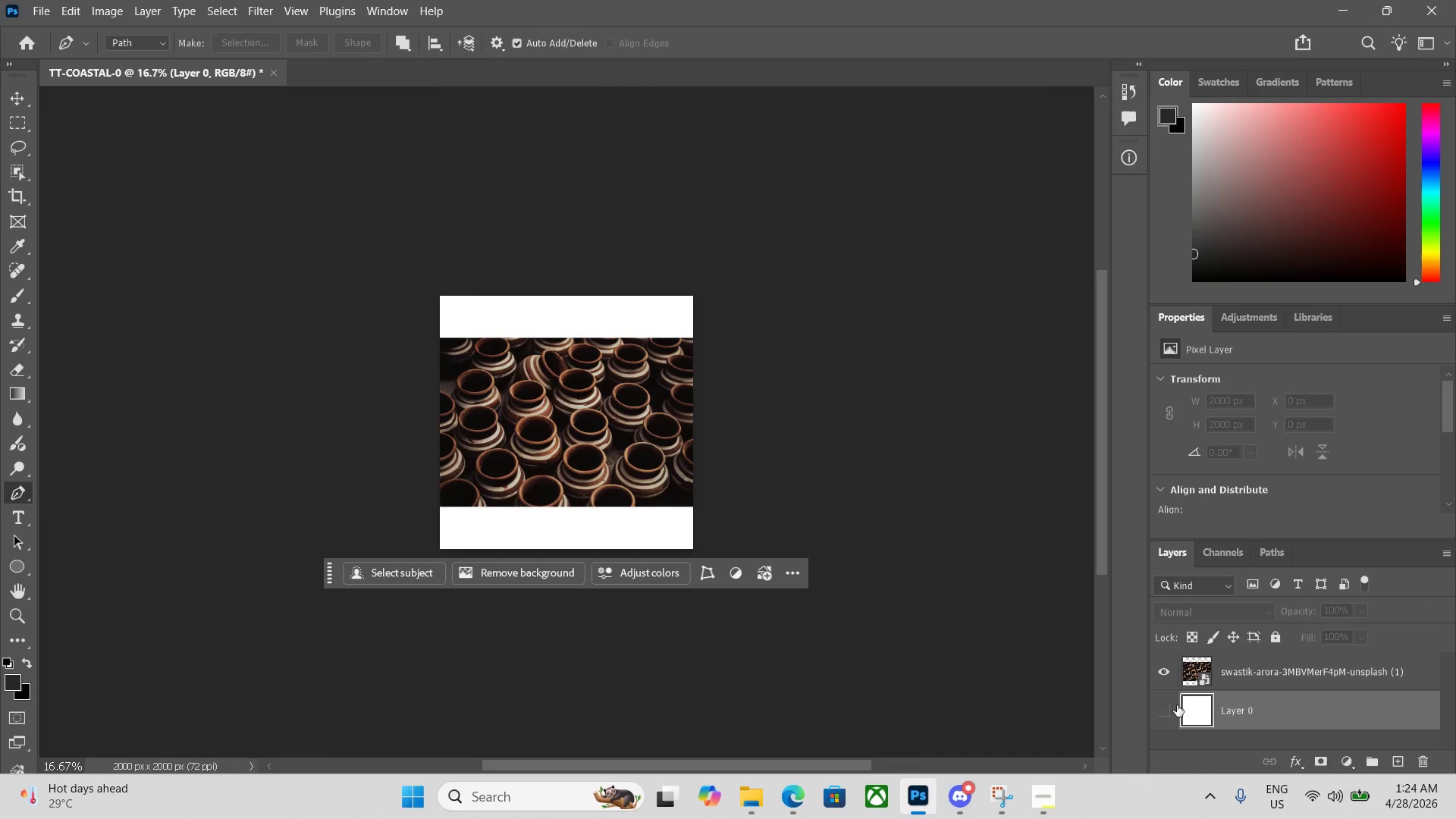 
double_click([1253, 673])
 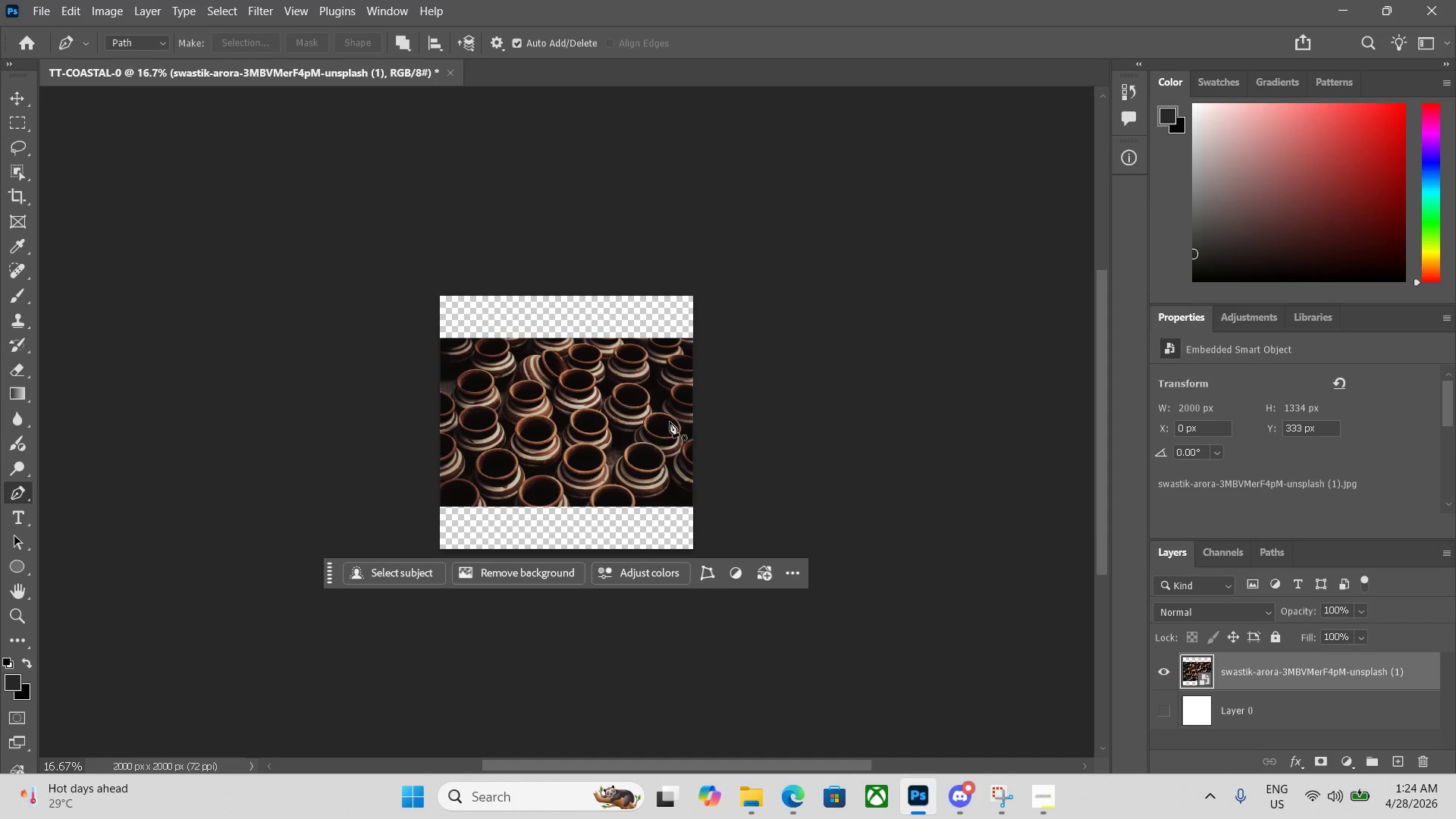 
key(Control+Equal)
 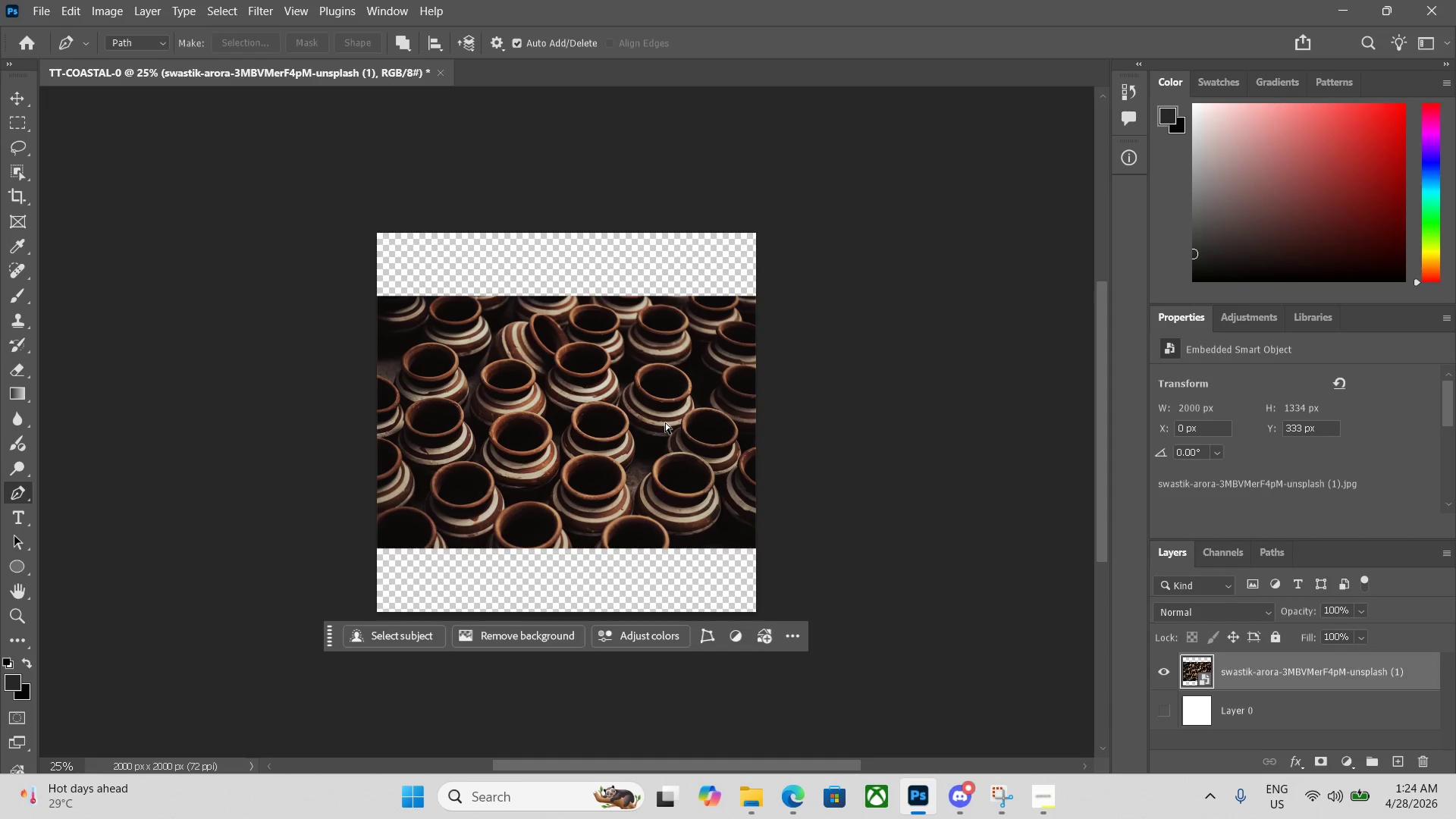 
key(Control+Equal)
 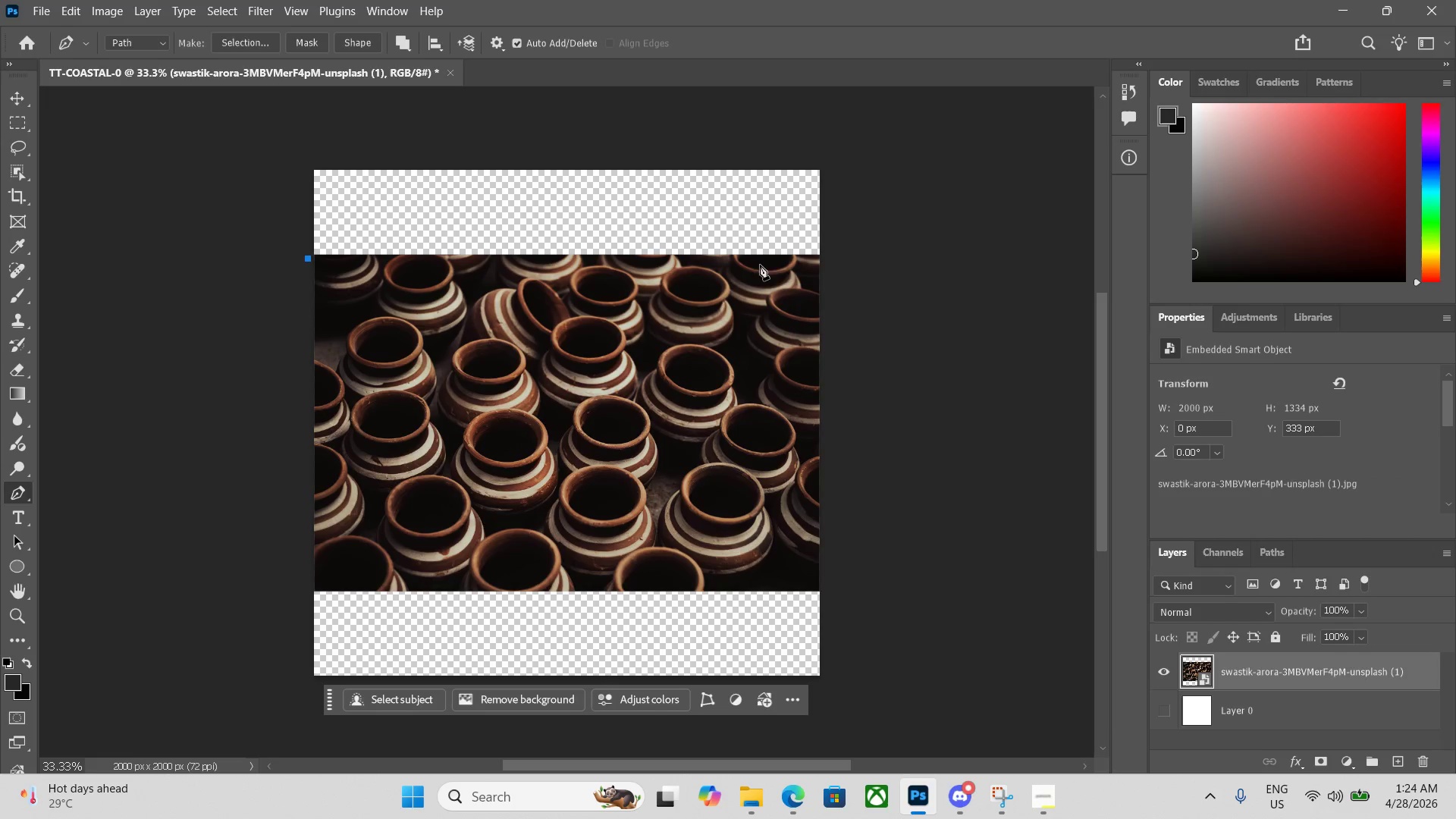 
left_click([827, 262])
 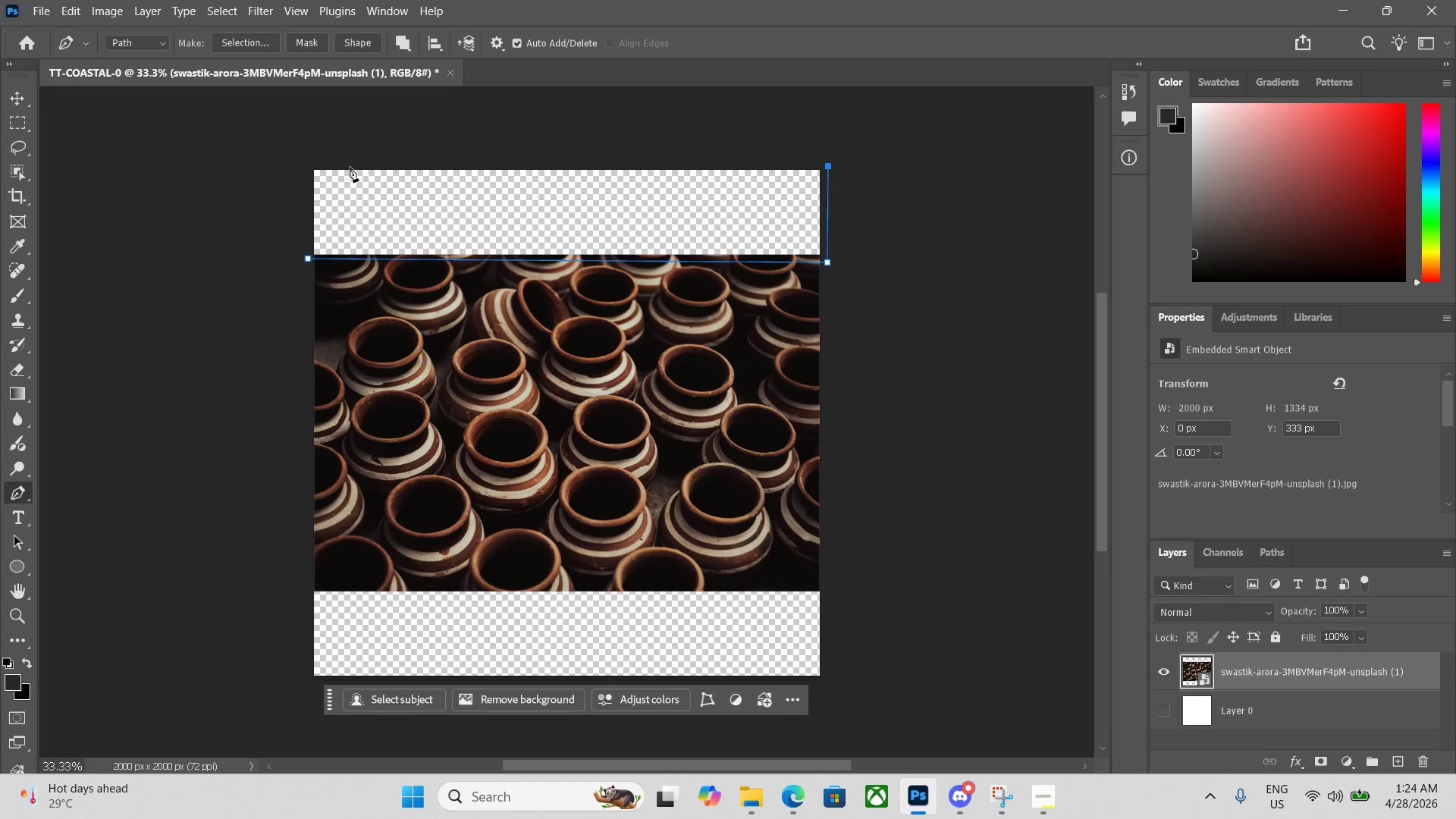 
left_click([312, 170])
 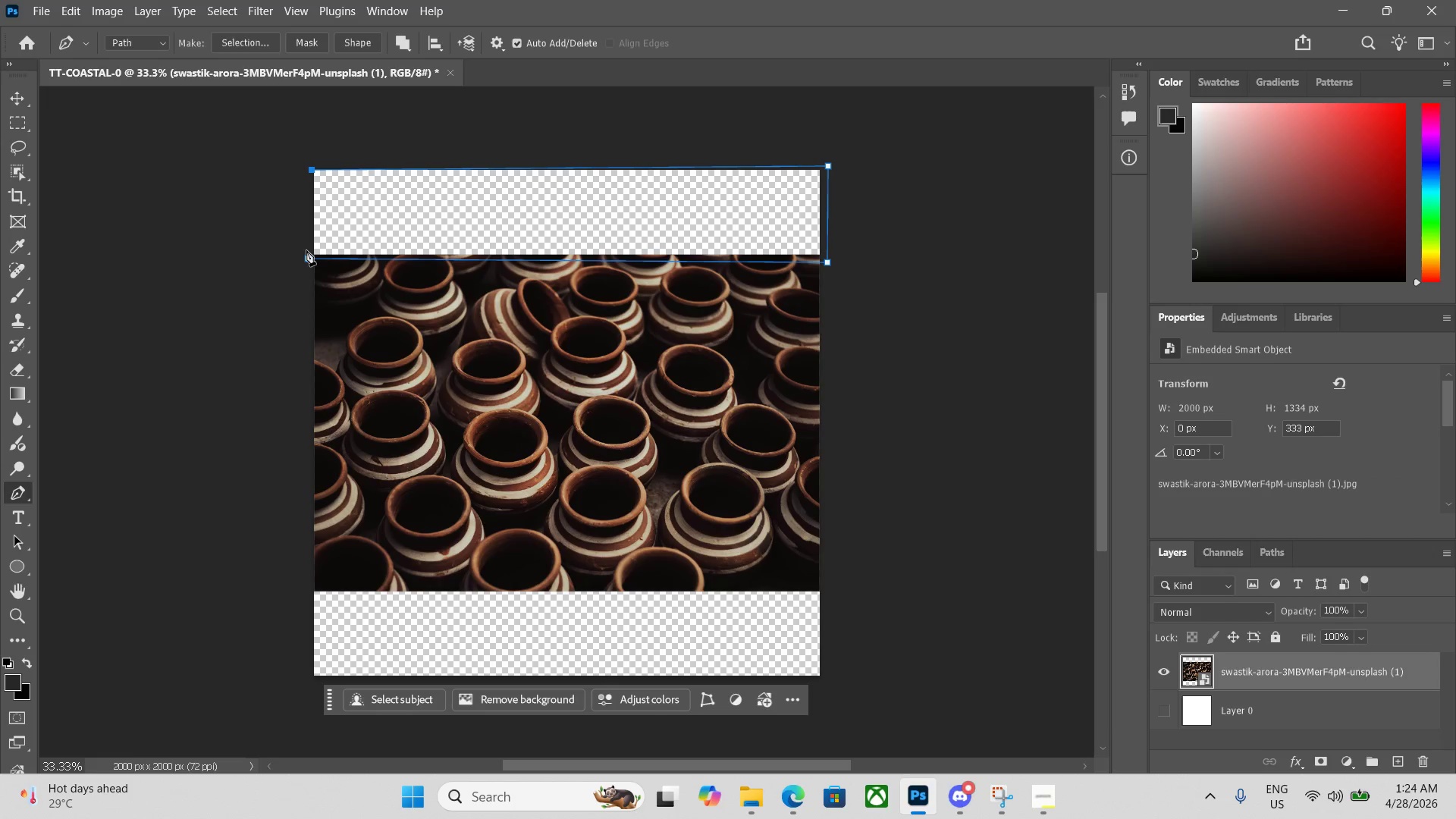 
left_click([308, 259])
 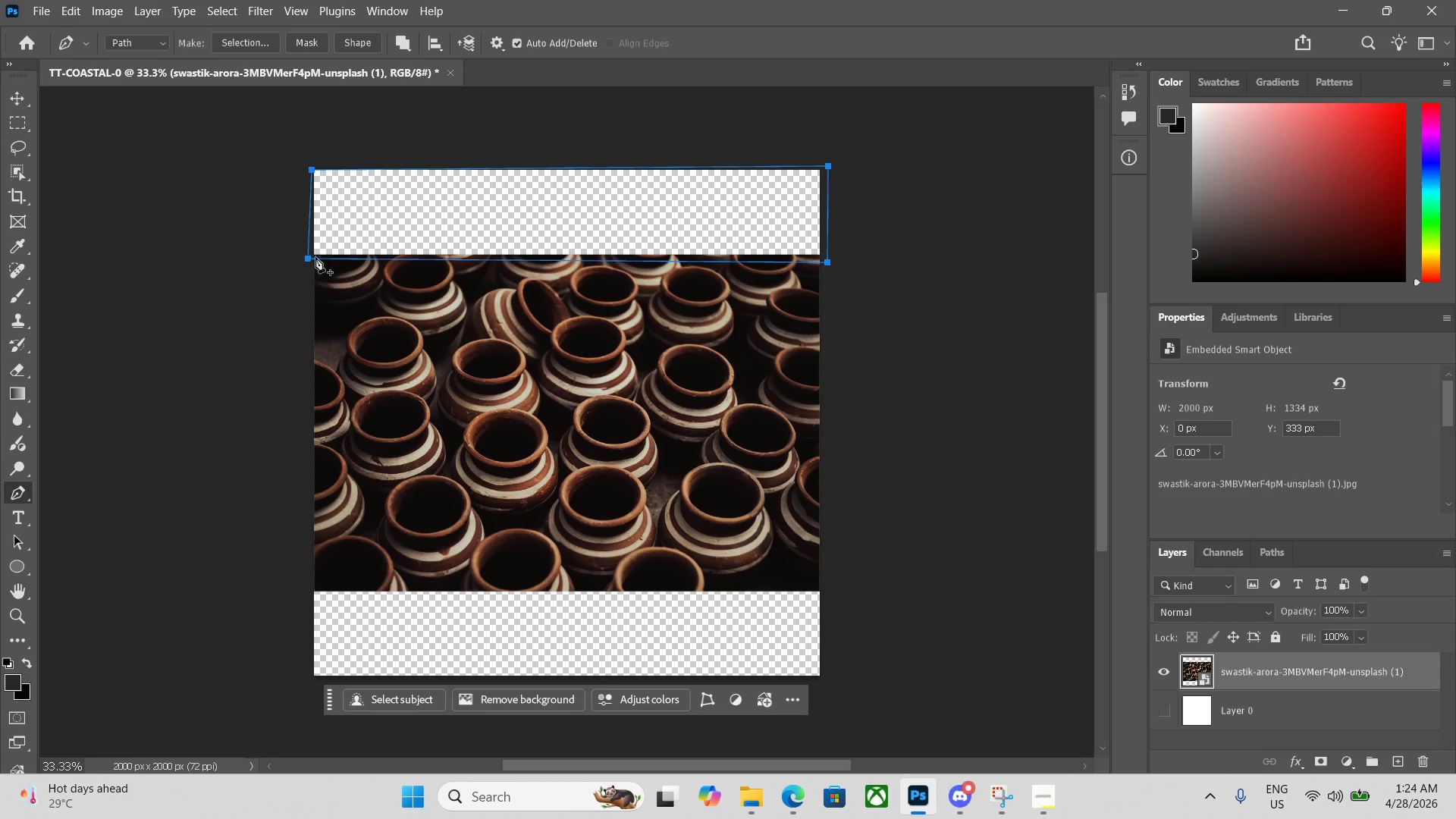 
key(Control+Enter)
 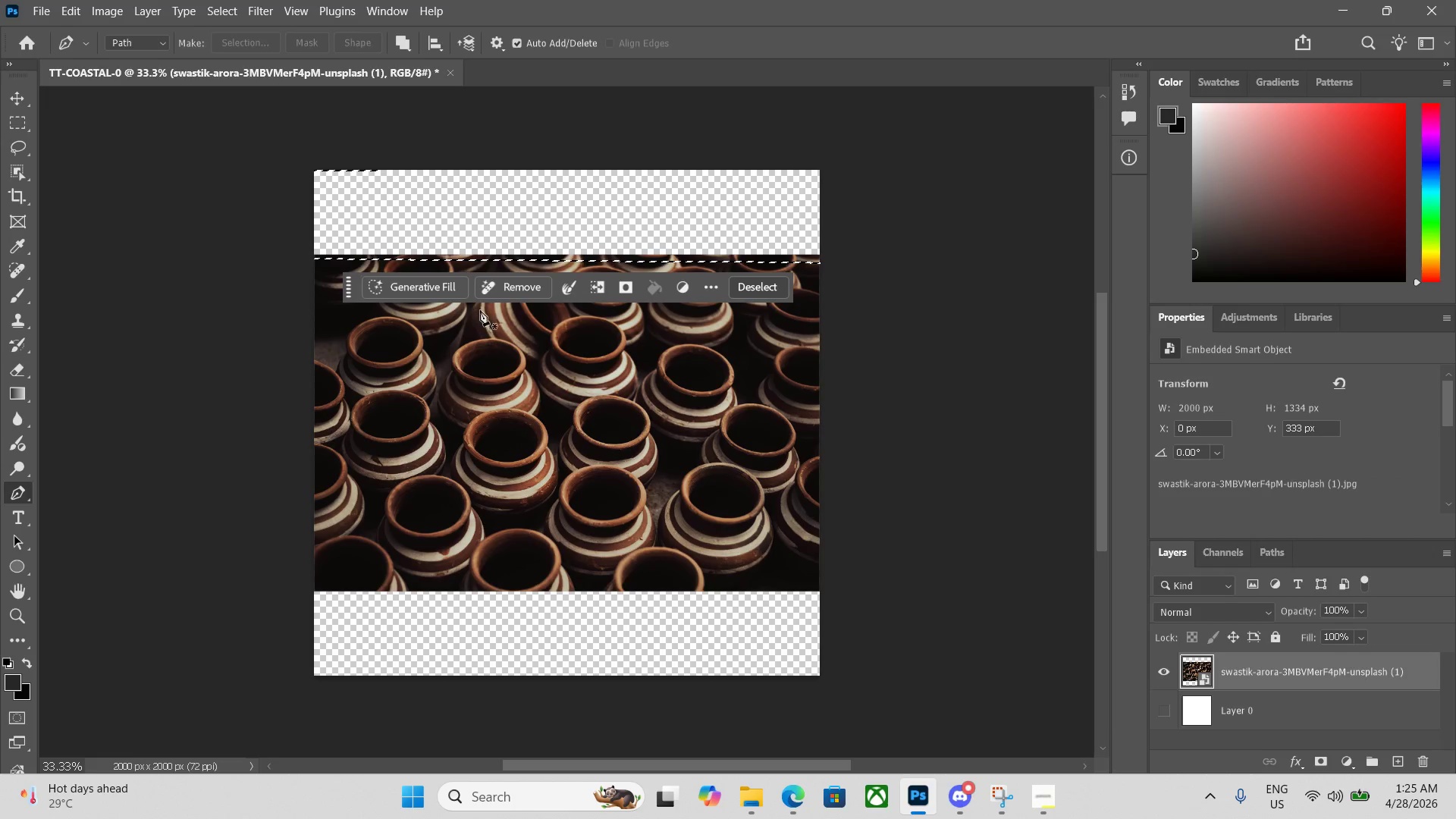 
left_click([431, 290])
 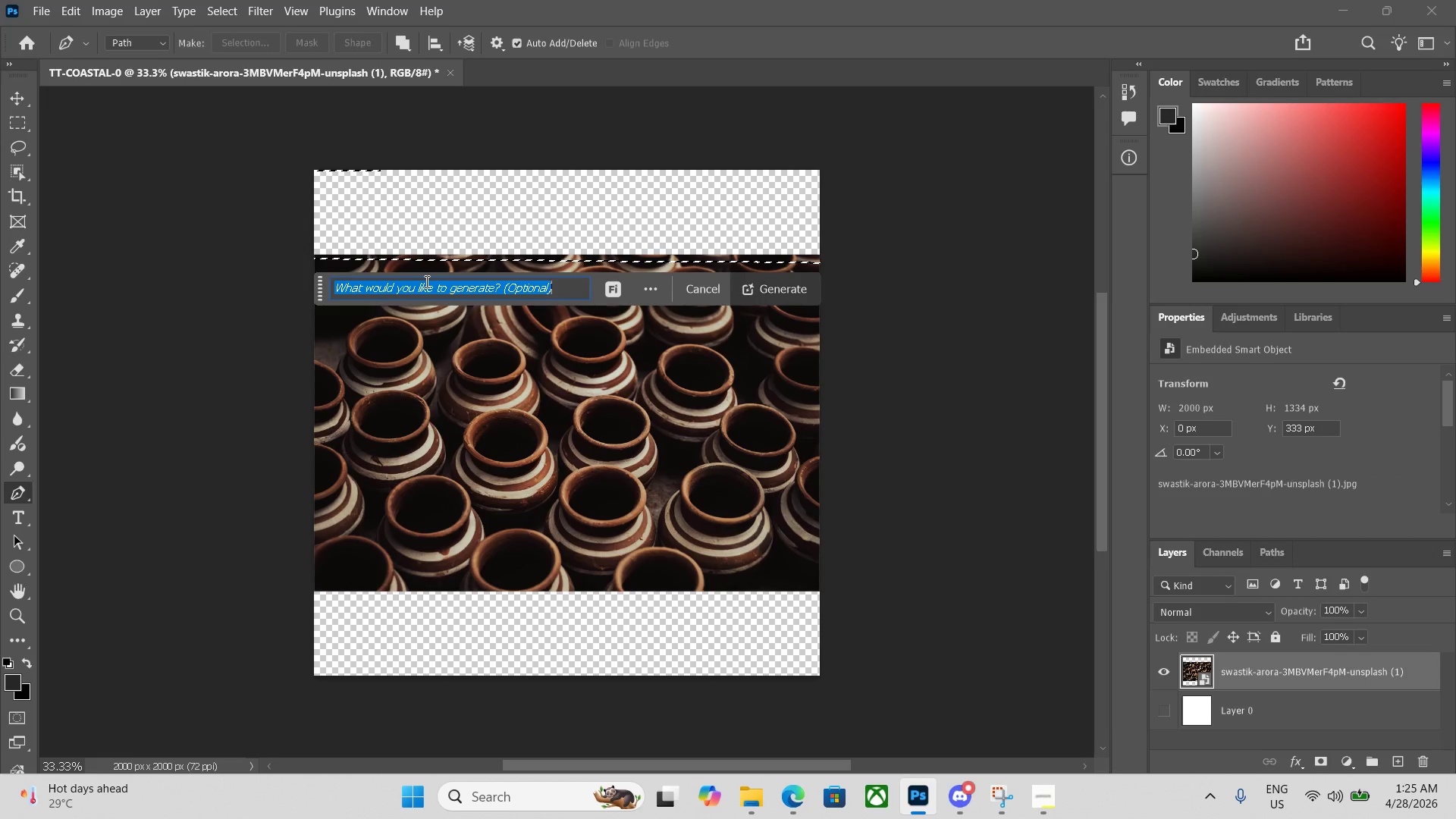 
key(Enter)
 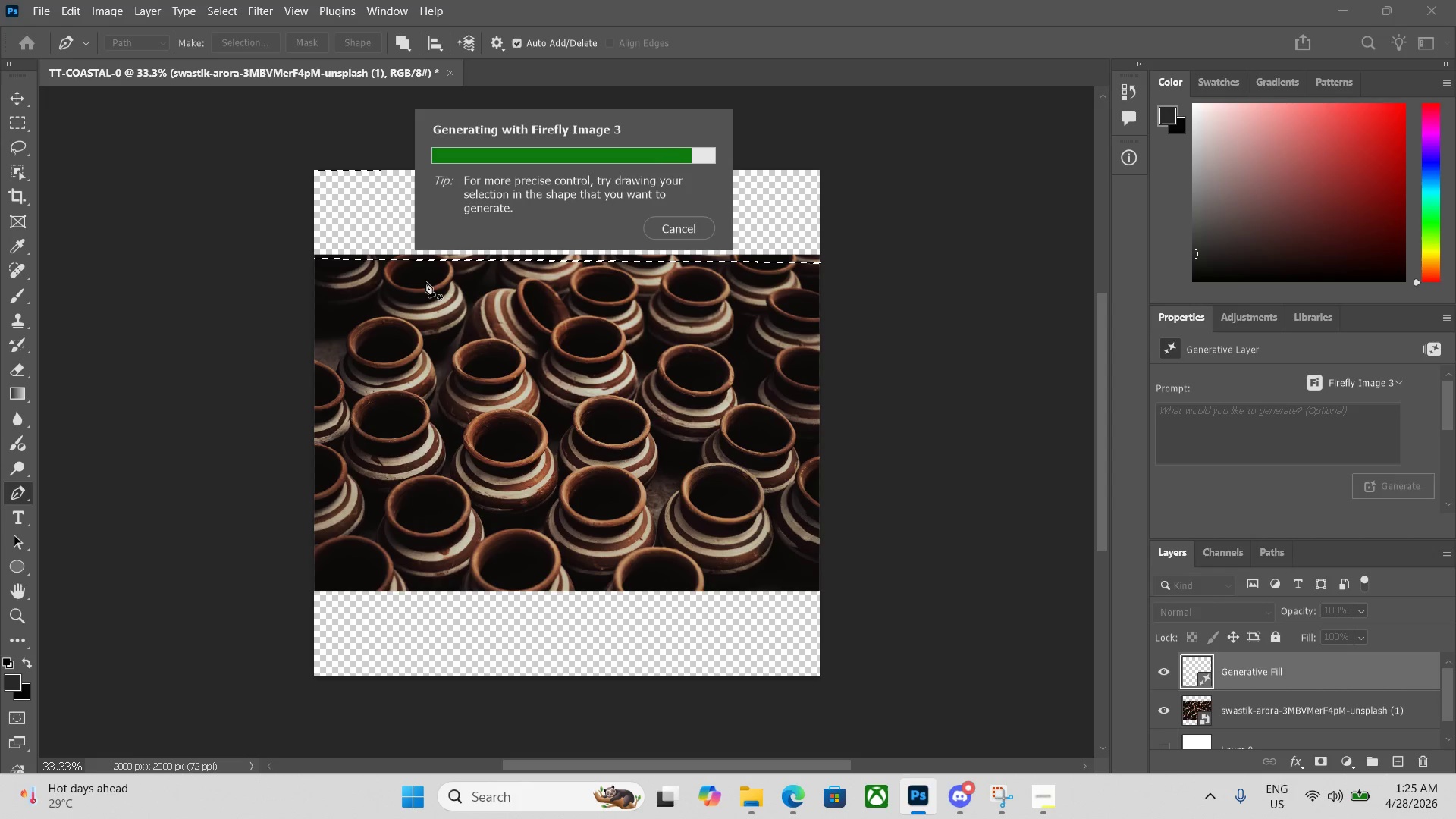 
wait(23.31)
 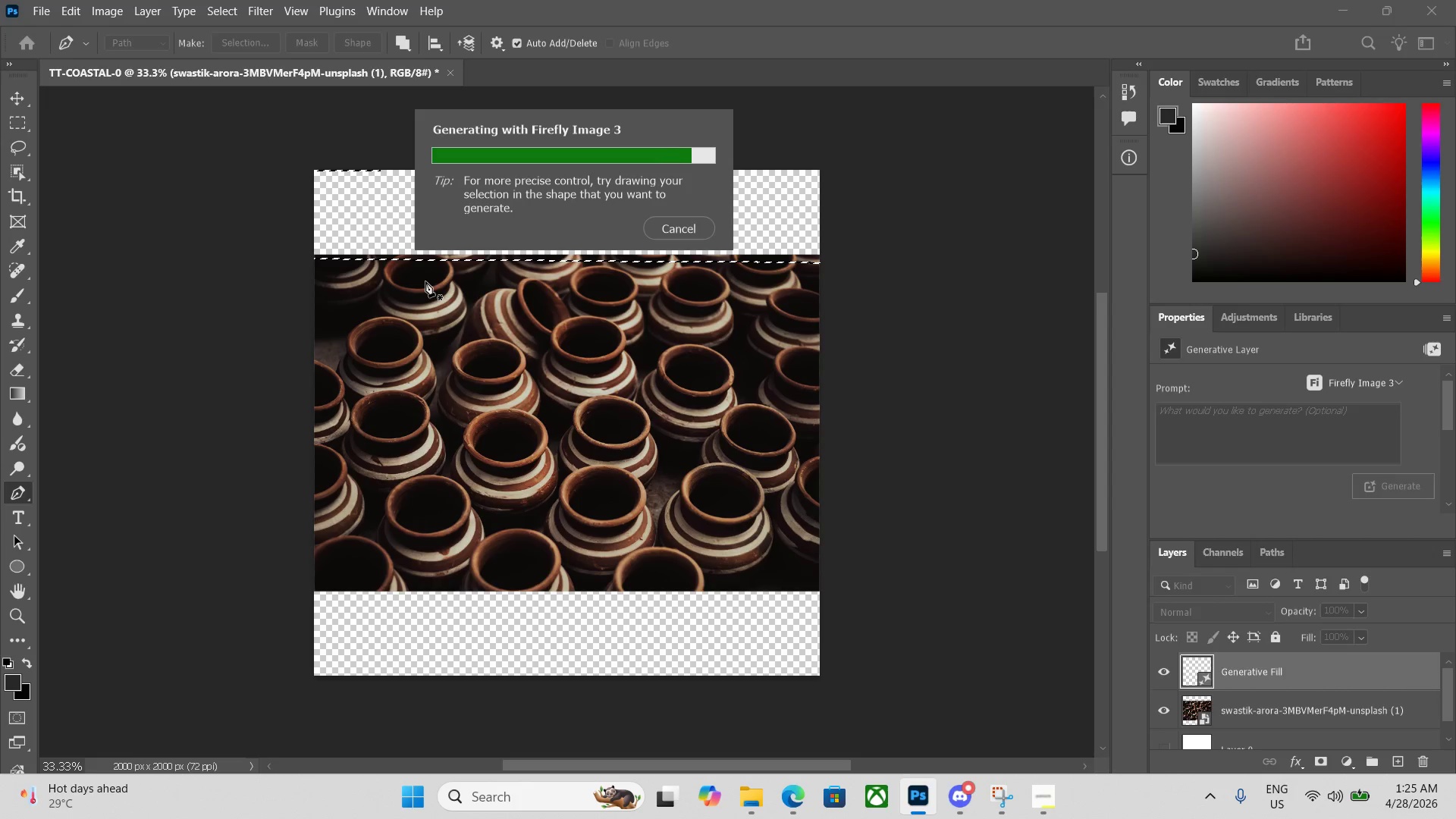 
left_click([309, 589])
 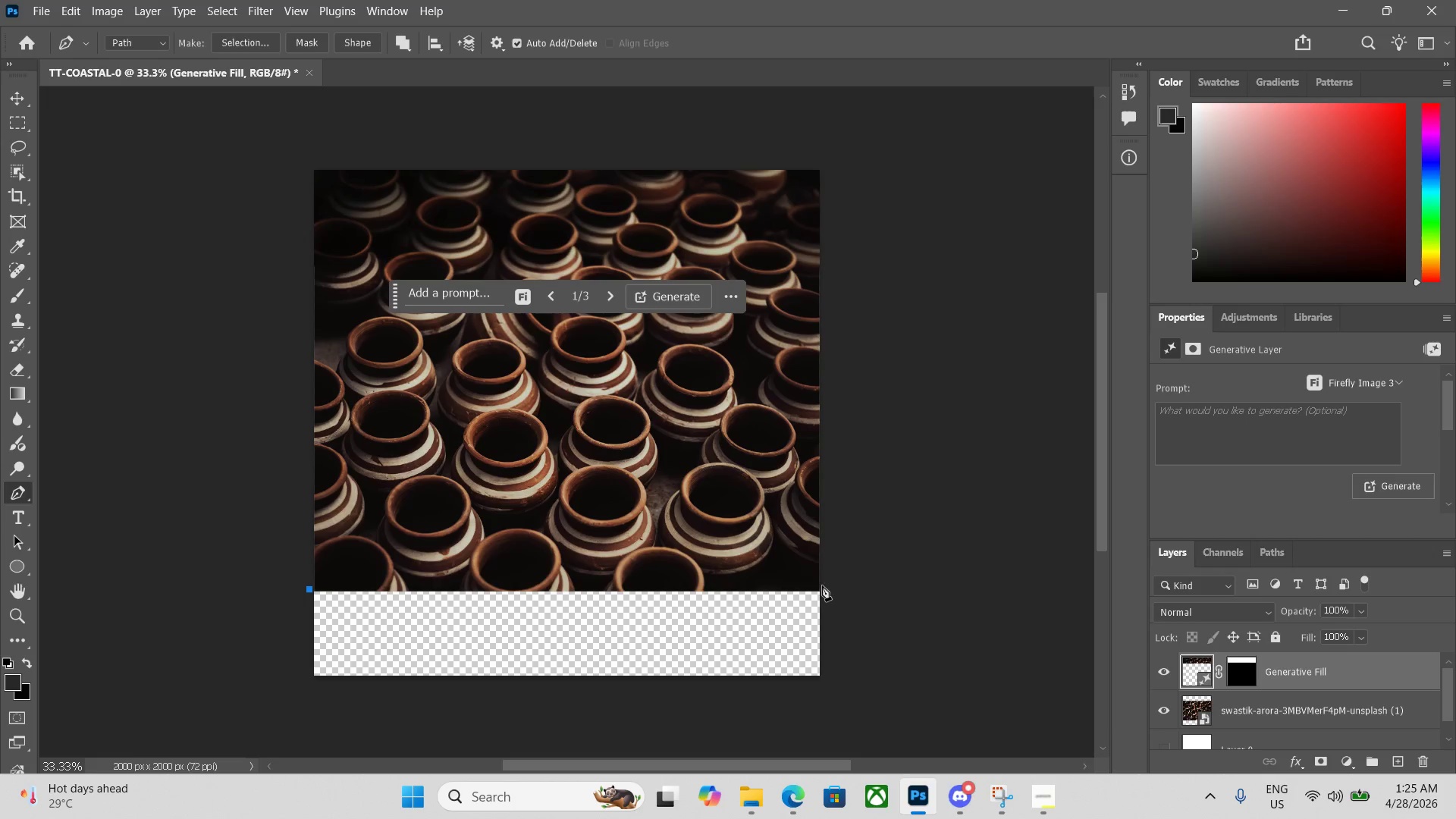 
left_click([824, 585])
 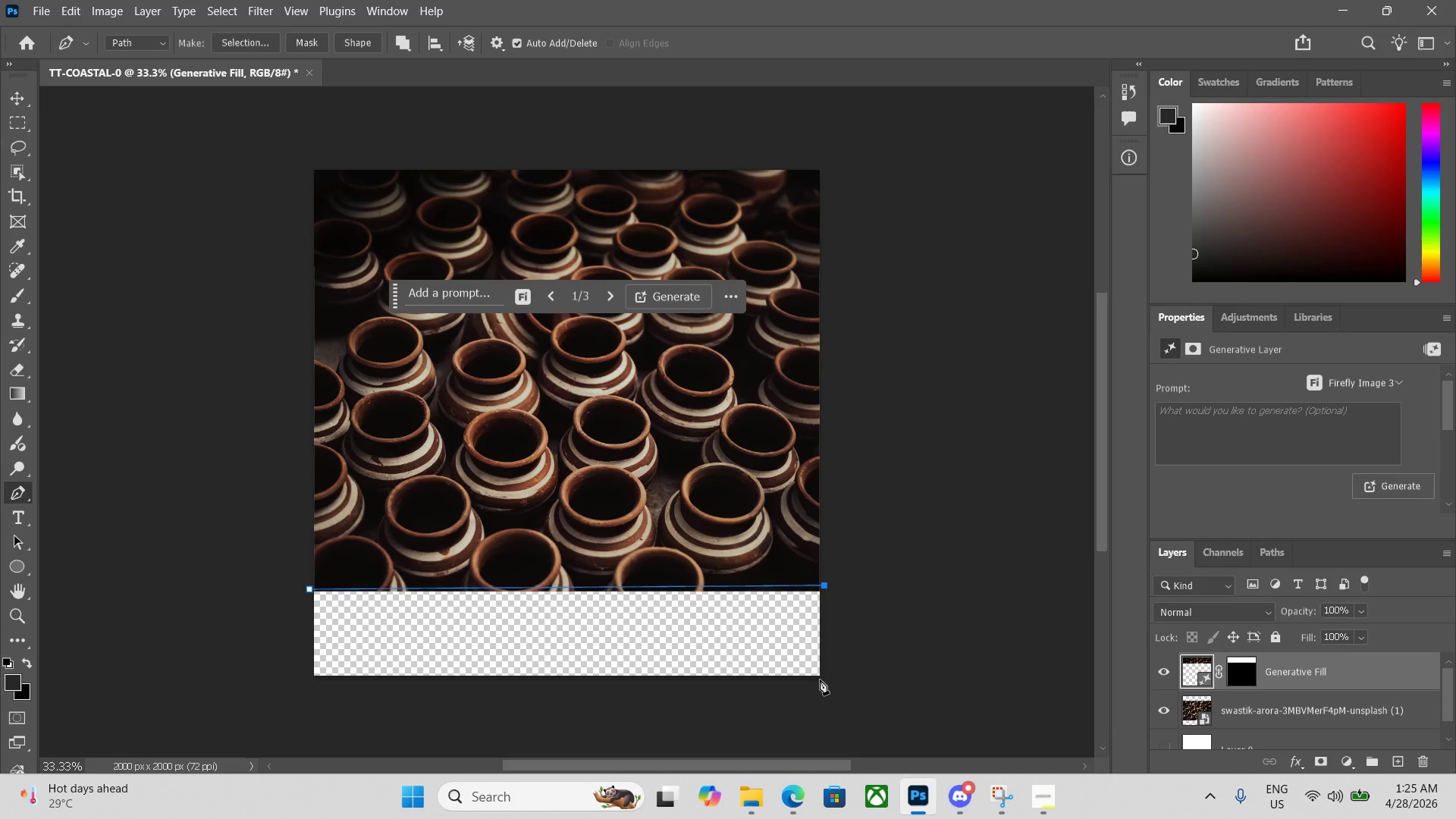 
left_click([824, 679])
 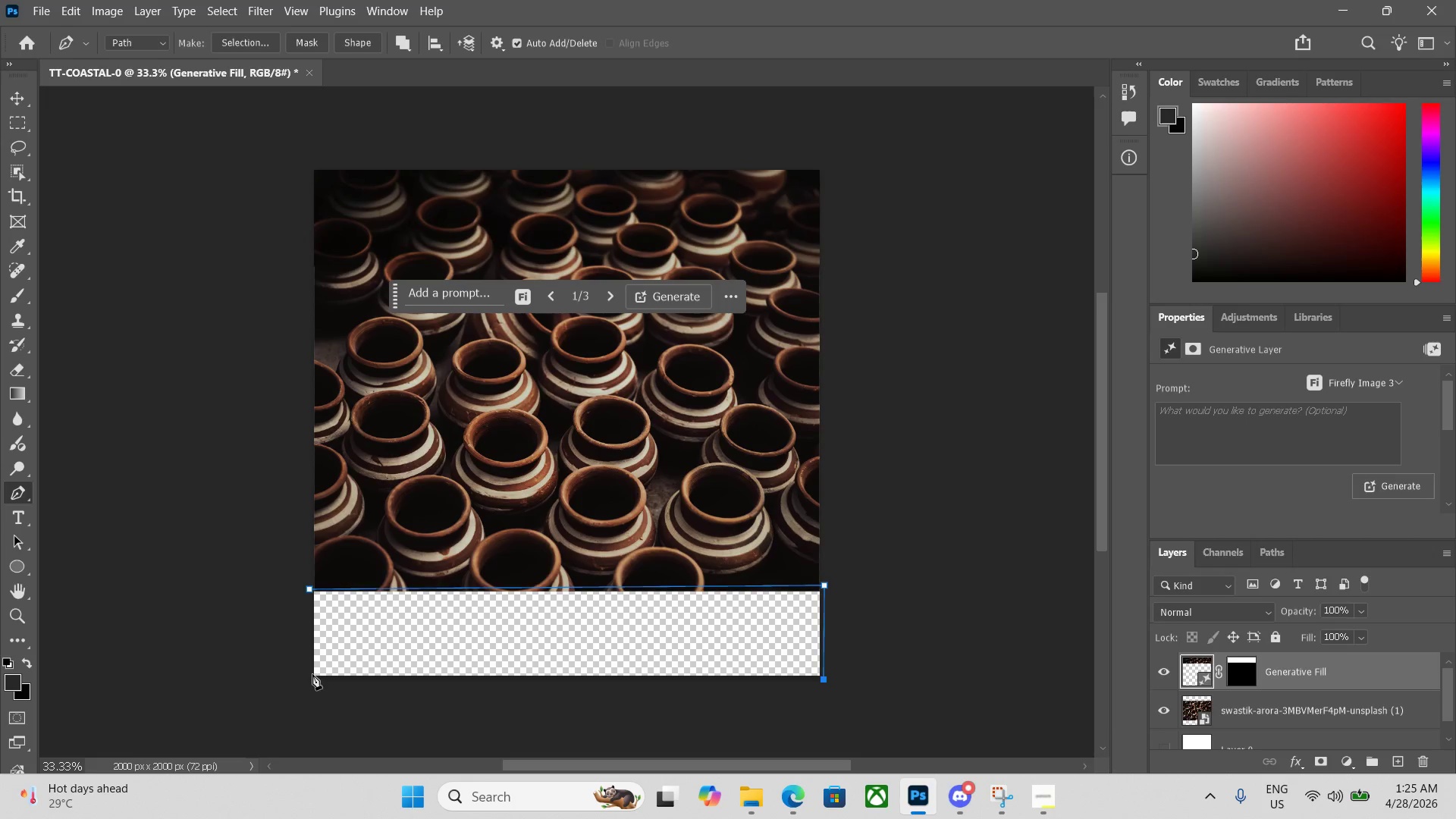 
left_click([309, 677])
 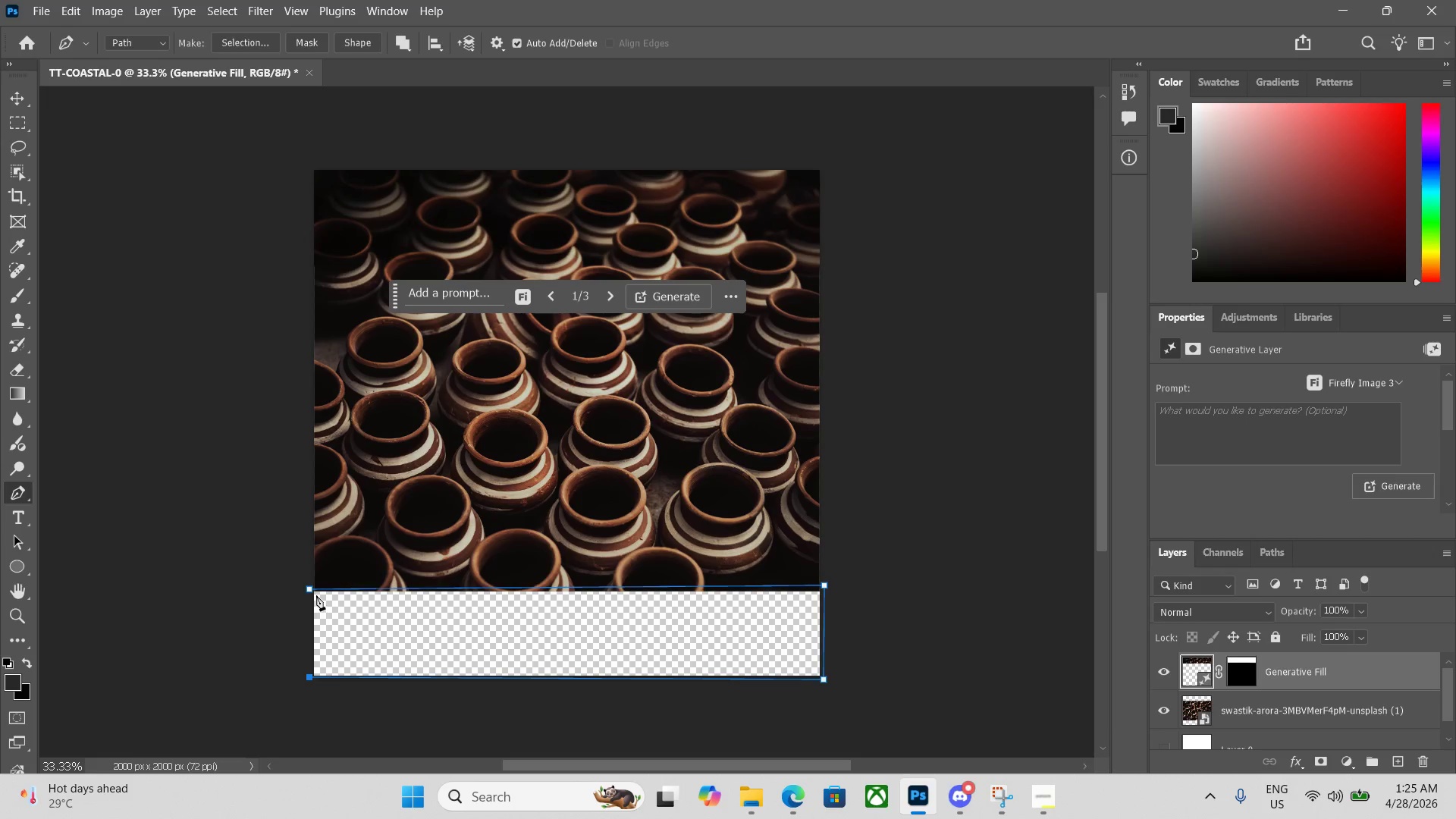 
left_click([308, 588])
 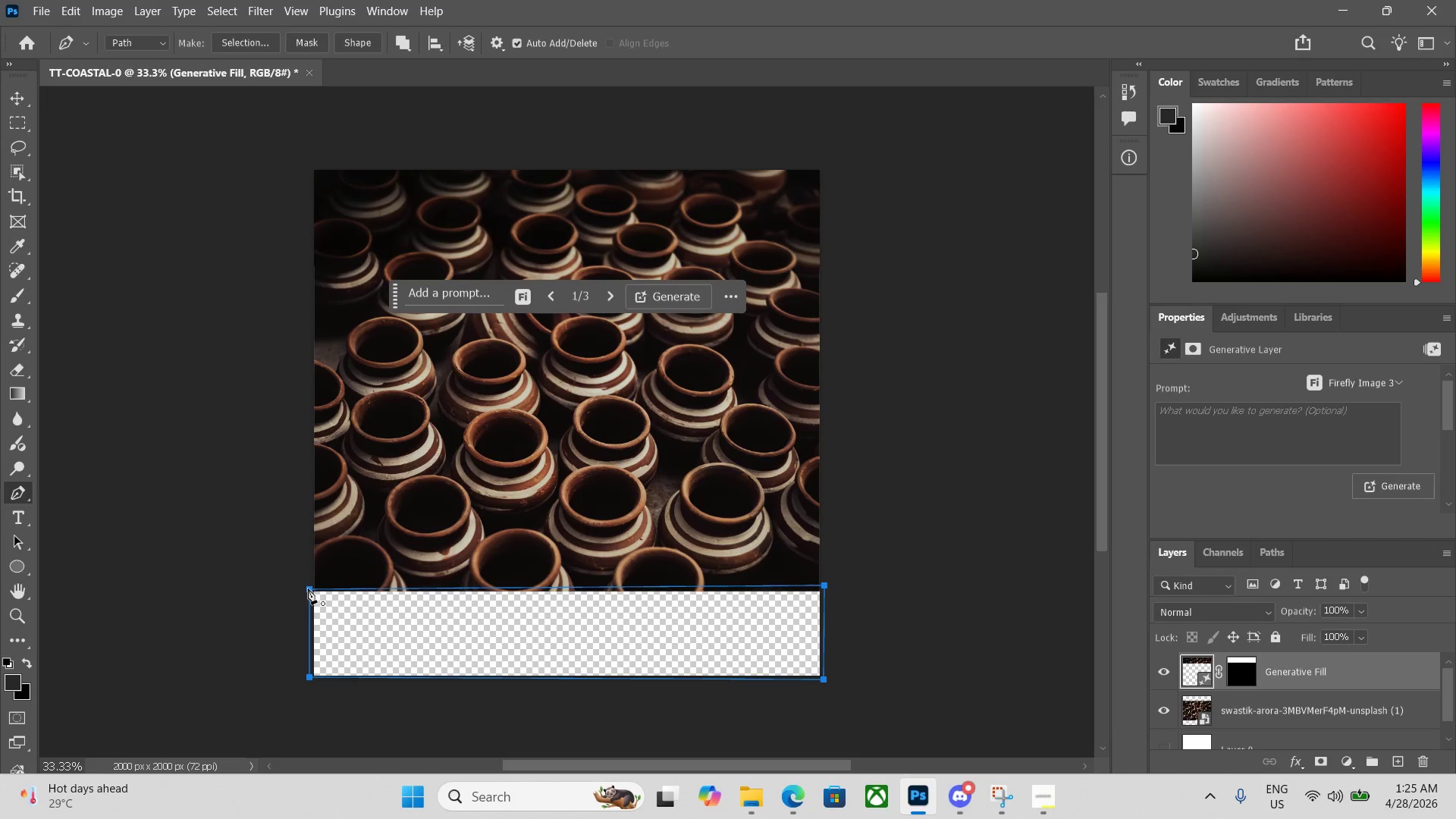 
key(Control+Enter)
 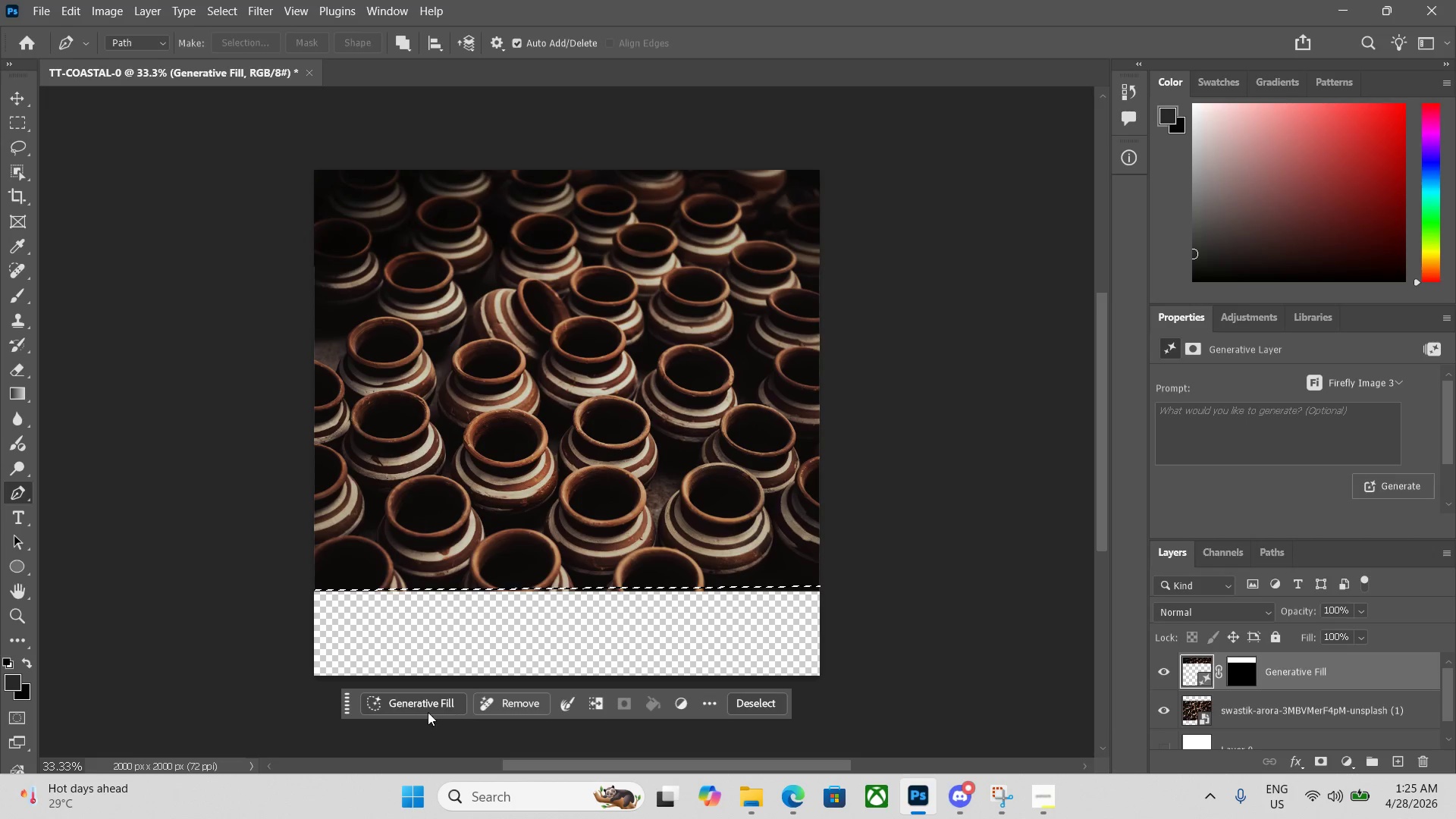 
left_click([416, 708])
 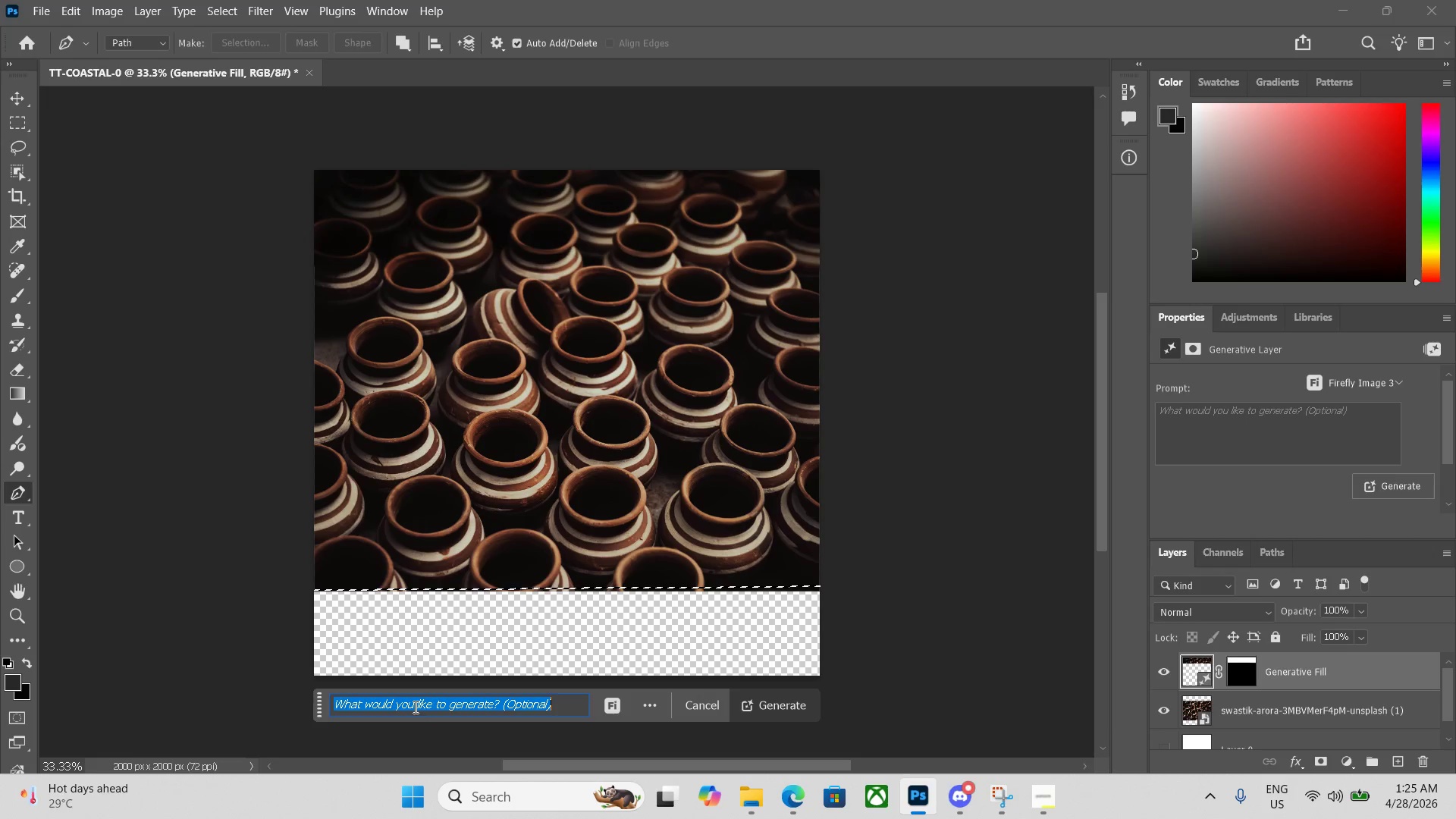 
key(Enter)
 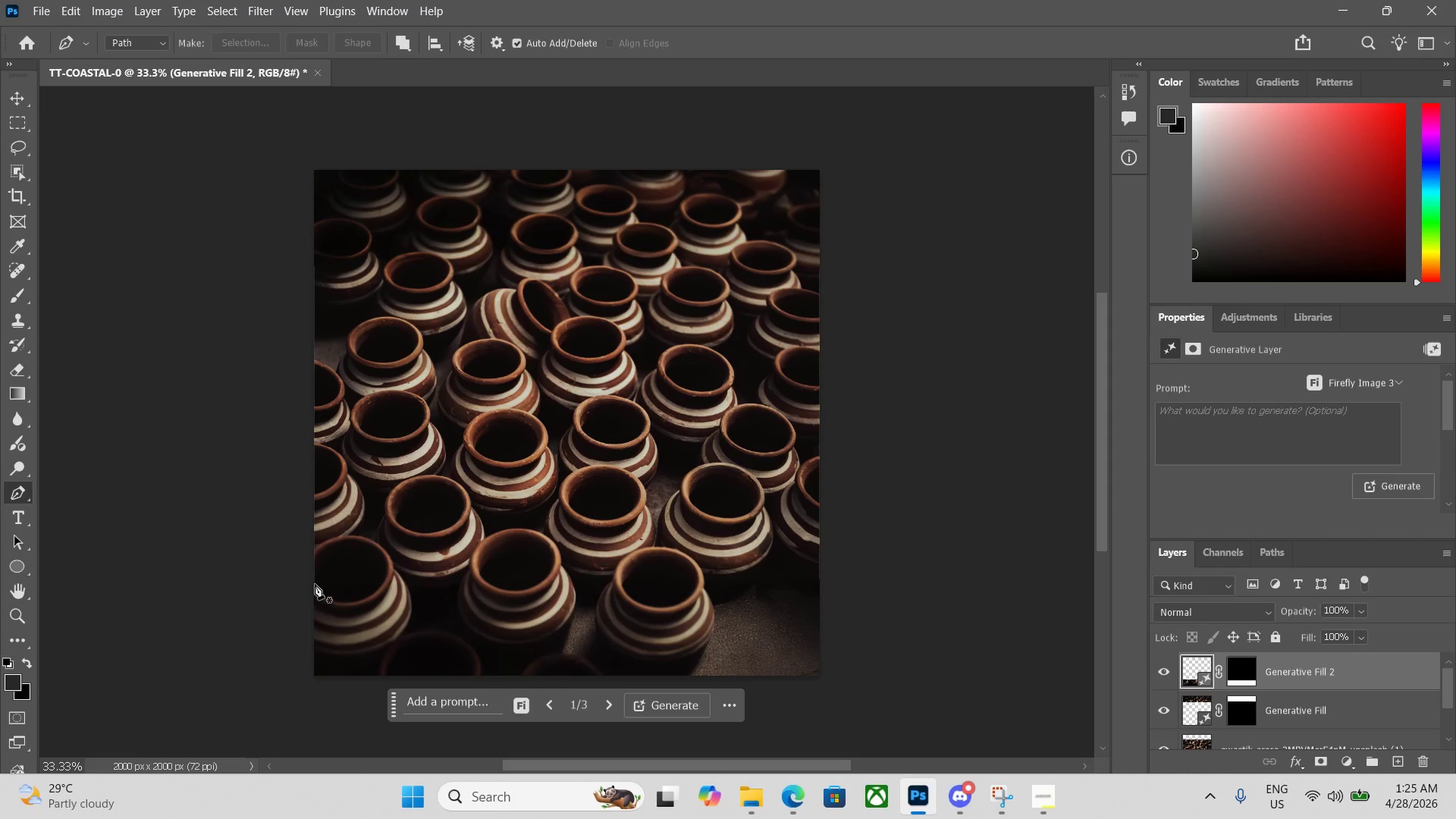 
wait(27.39)
 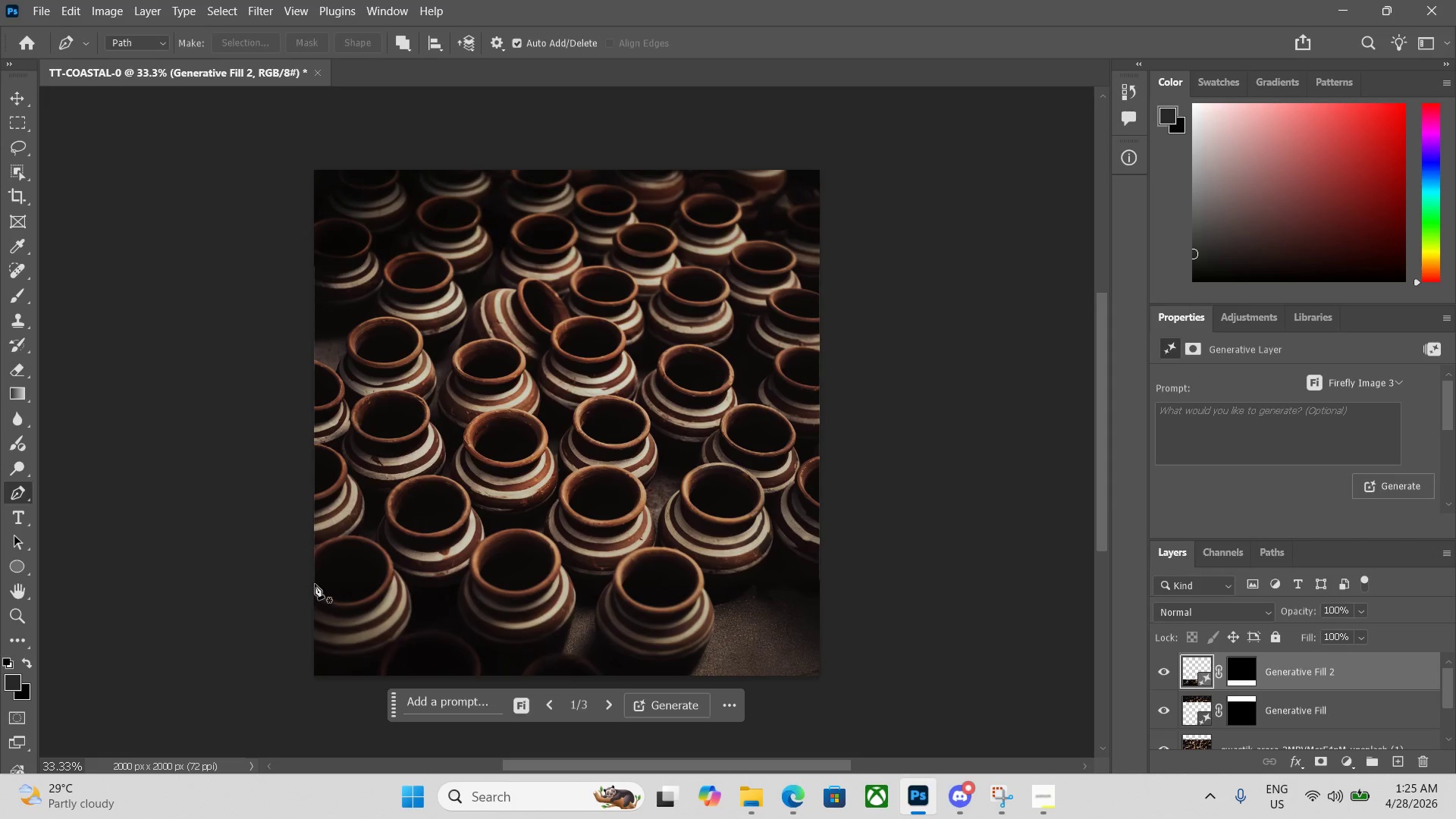 
hold_key(key=ControlLeft, duration=2.17)
left_click([1301, 713])
 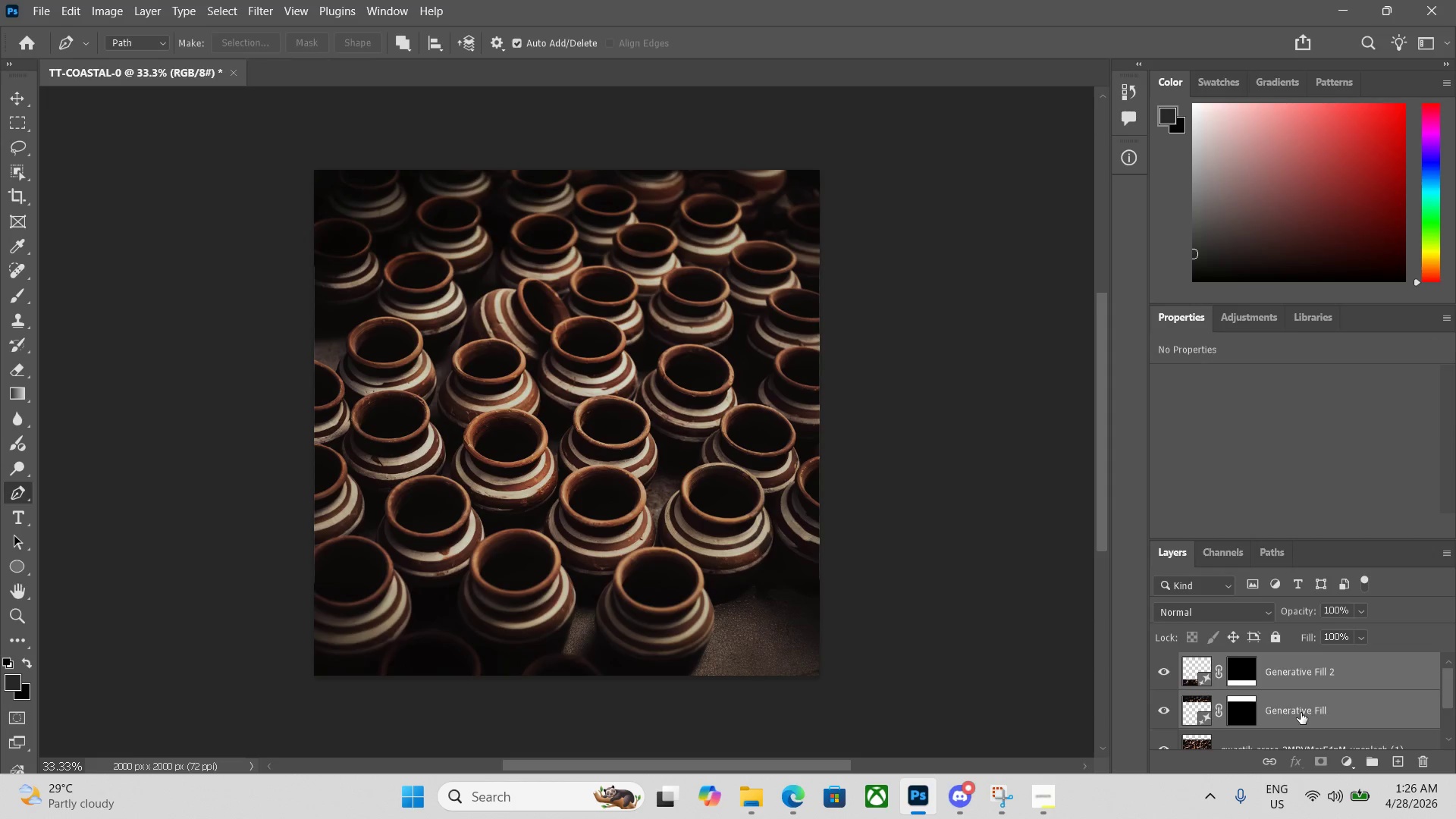 
left_click([1295, 703])
 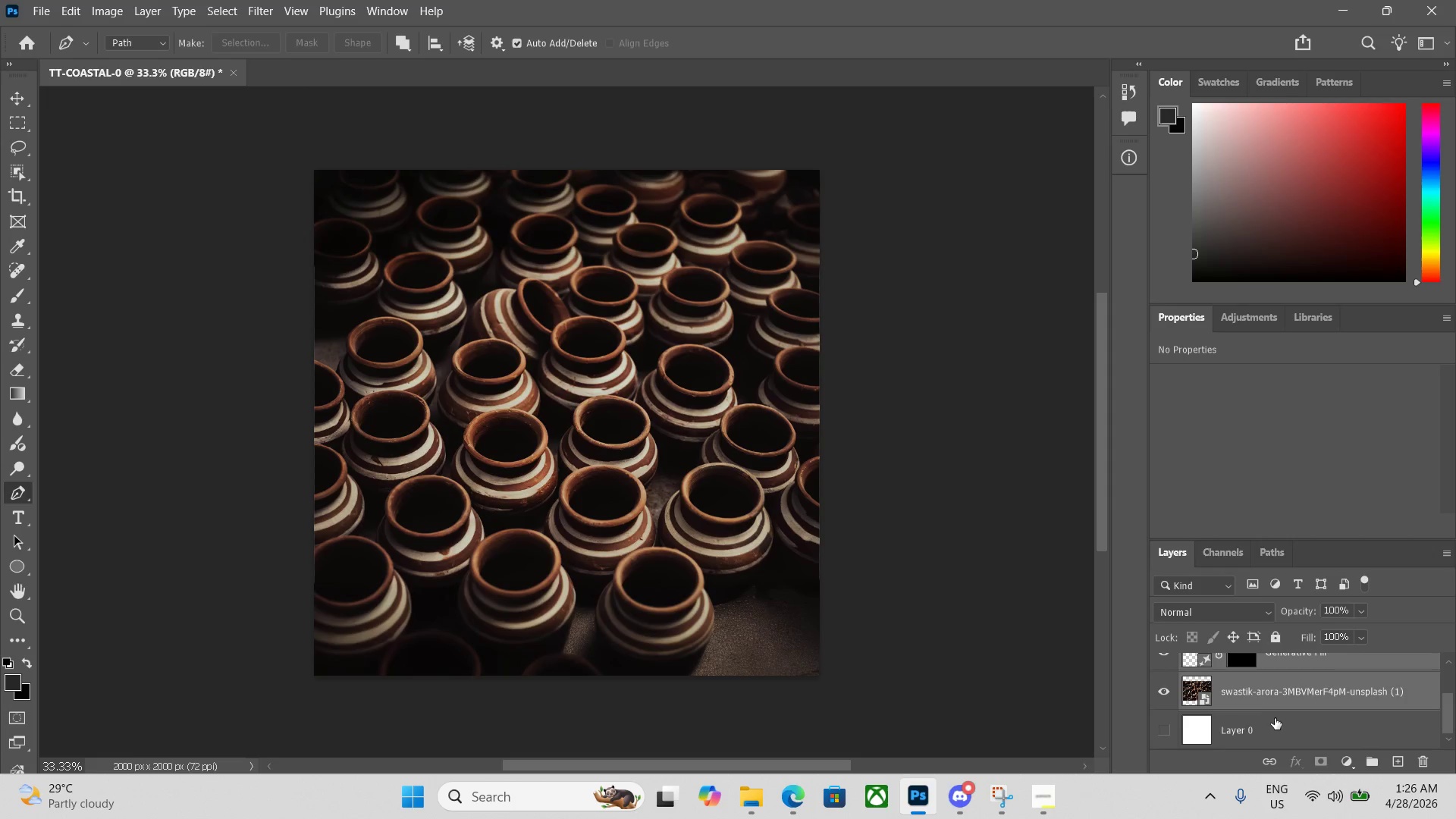 
scroll: coordinate [1301, 713], scroll_direction: down, amount: 2.0
 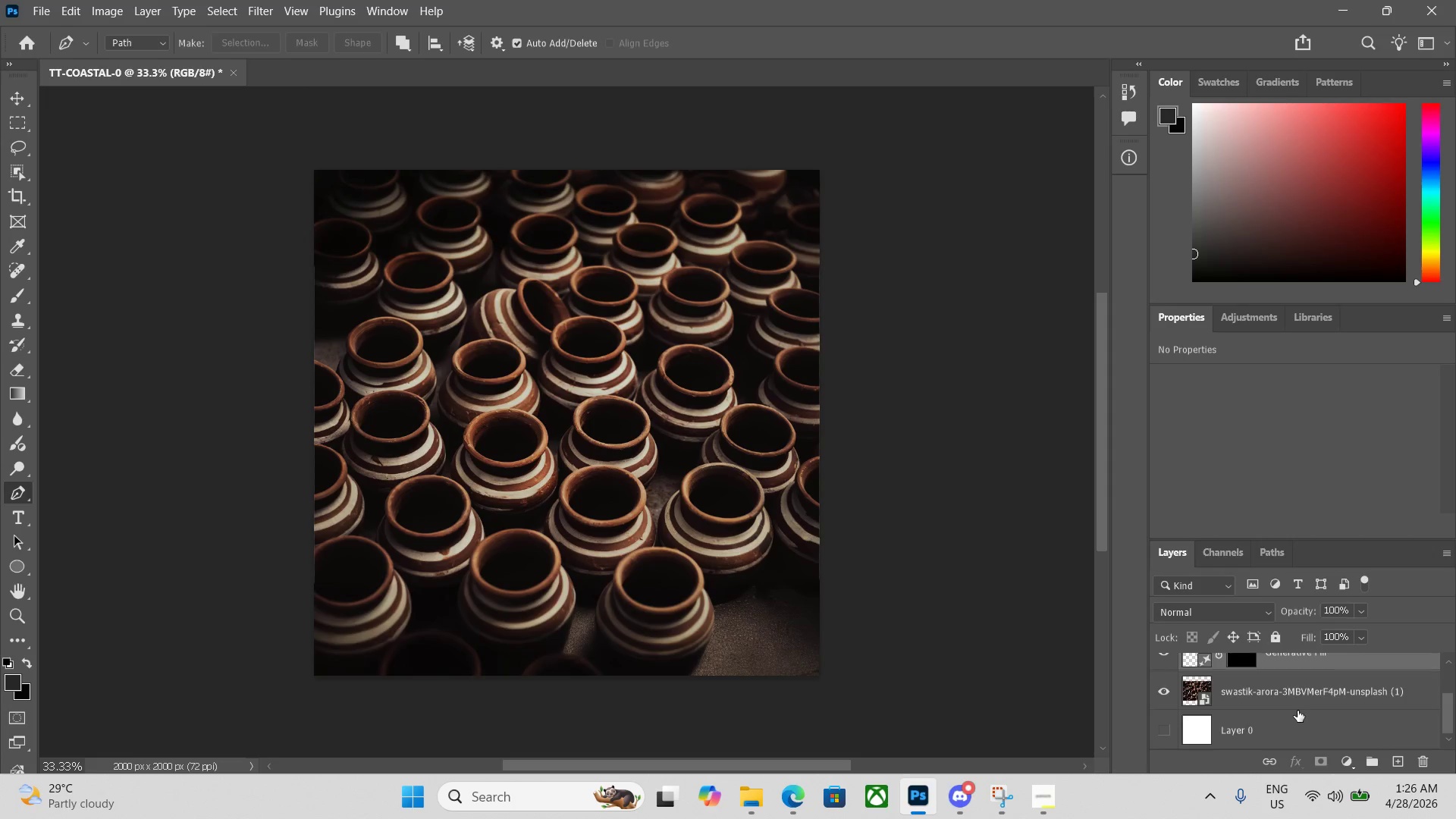 
double_click([1272, 725])
 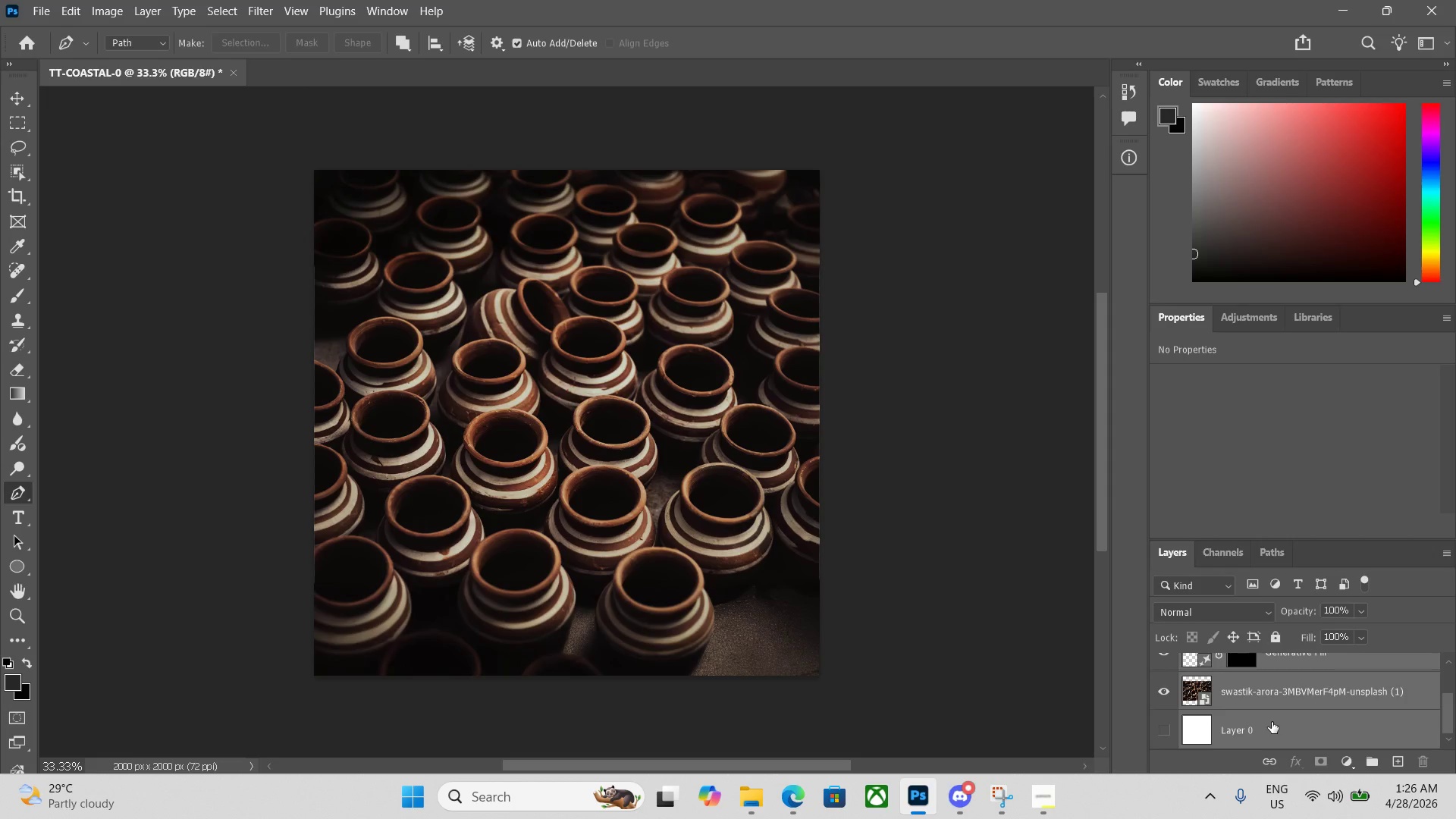 
key(Control+E)
 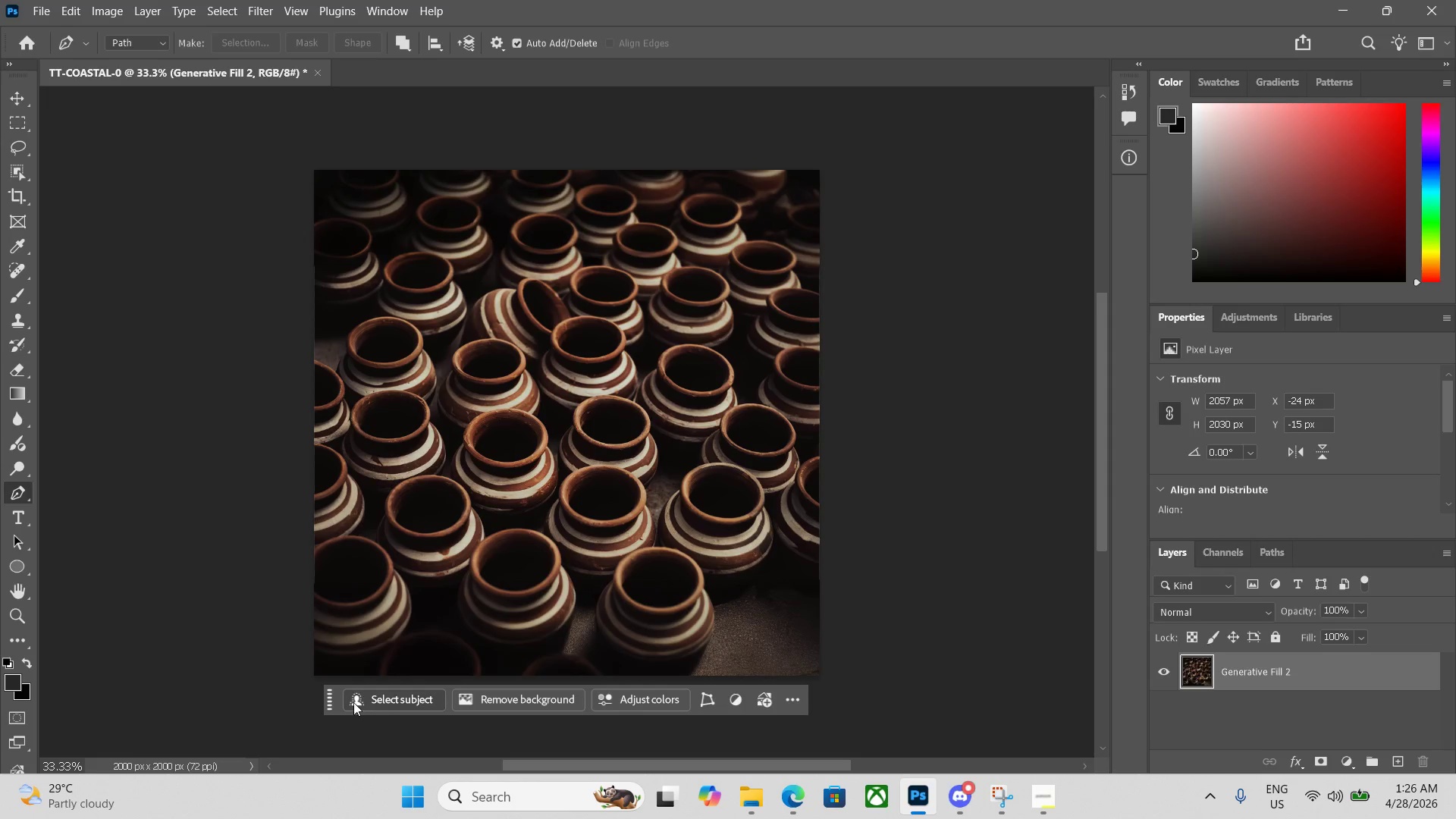 
left_click_drag(start_coordinate=[328, 701], to_coordinate=[322, 726])
 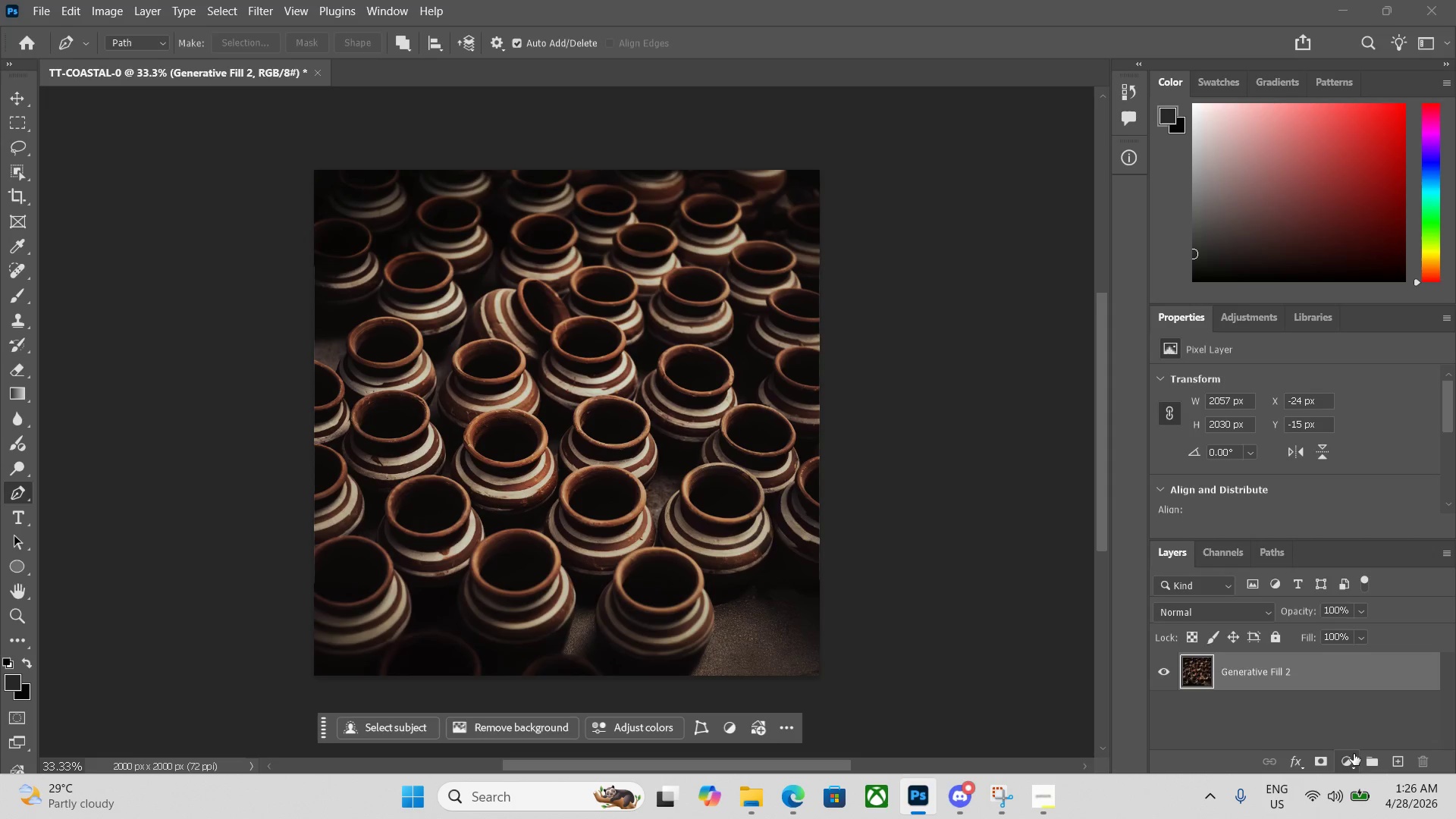 
left_click([1351, 759])
 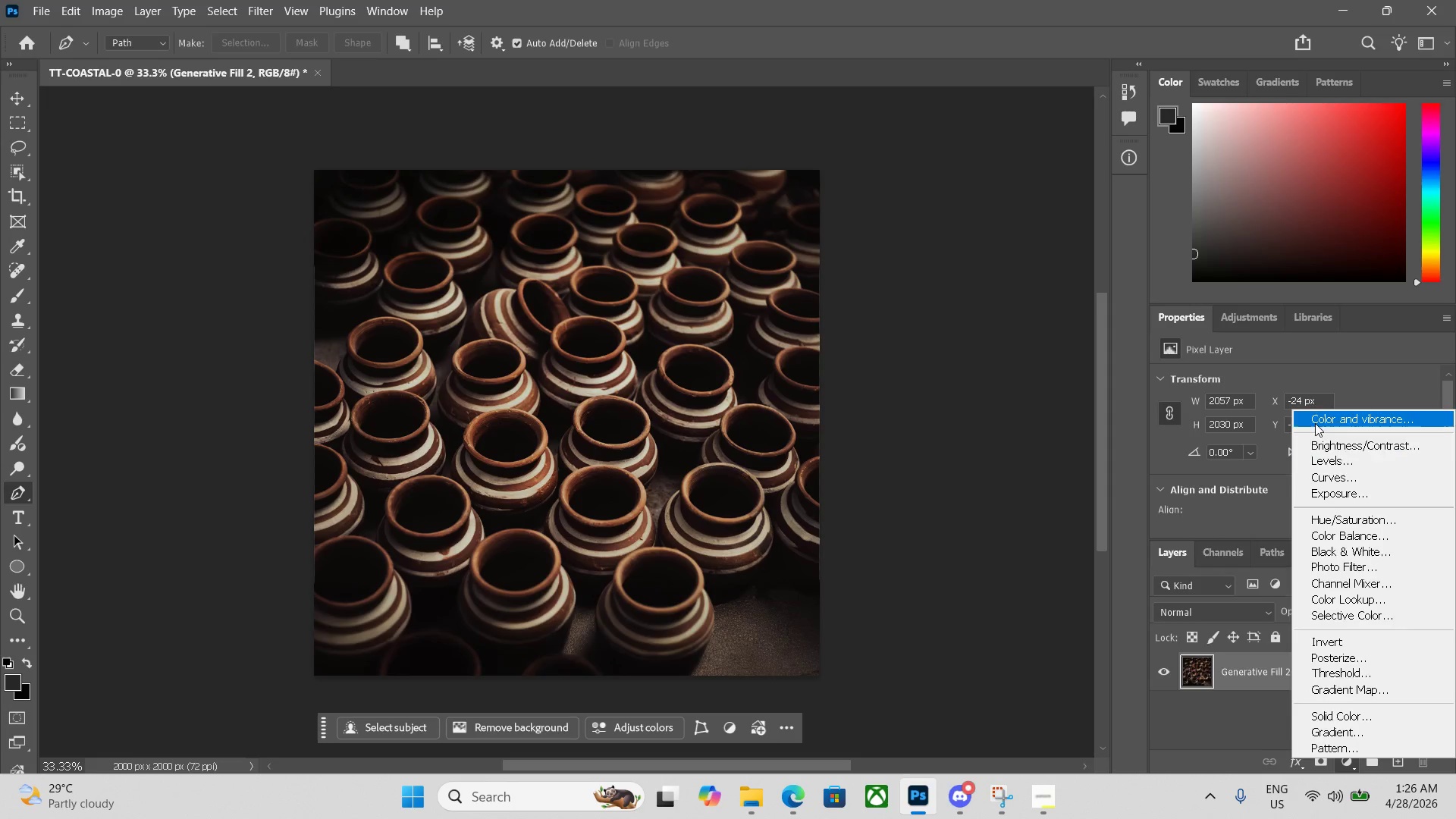 
left_click([1316, 419])
 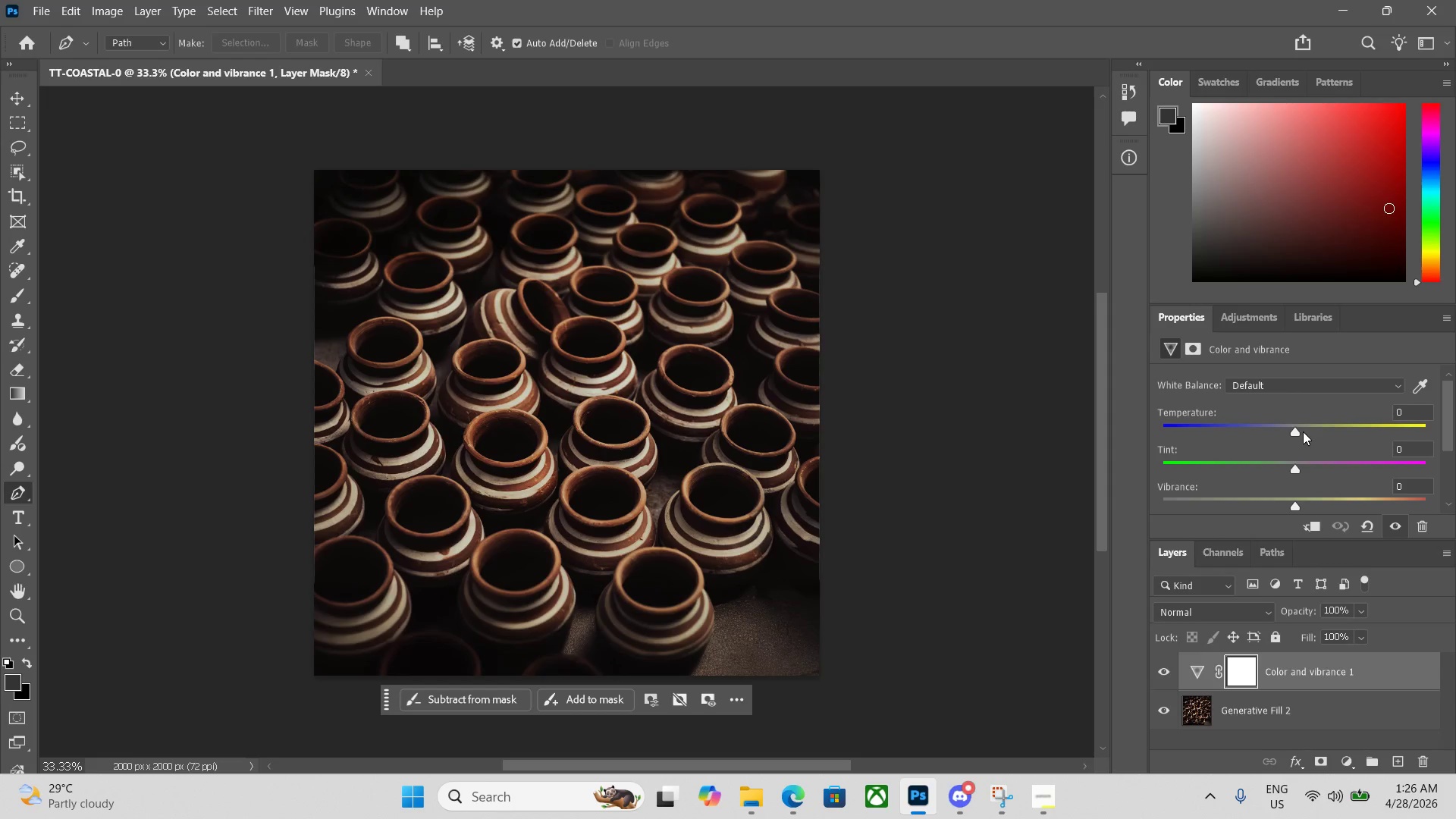 
left_click_drag(start_coordinate=[1295, 432], to_coordinate=[1335, 428])
 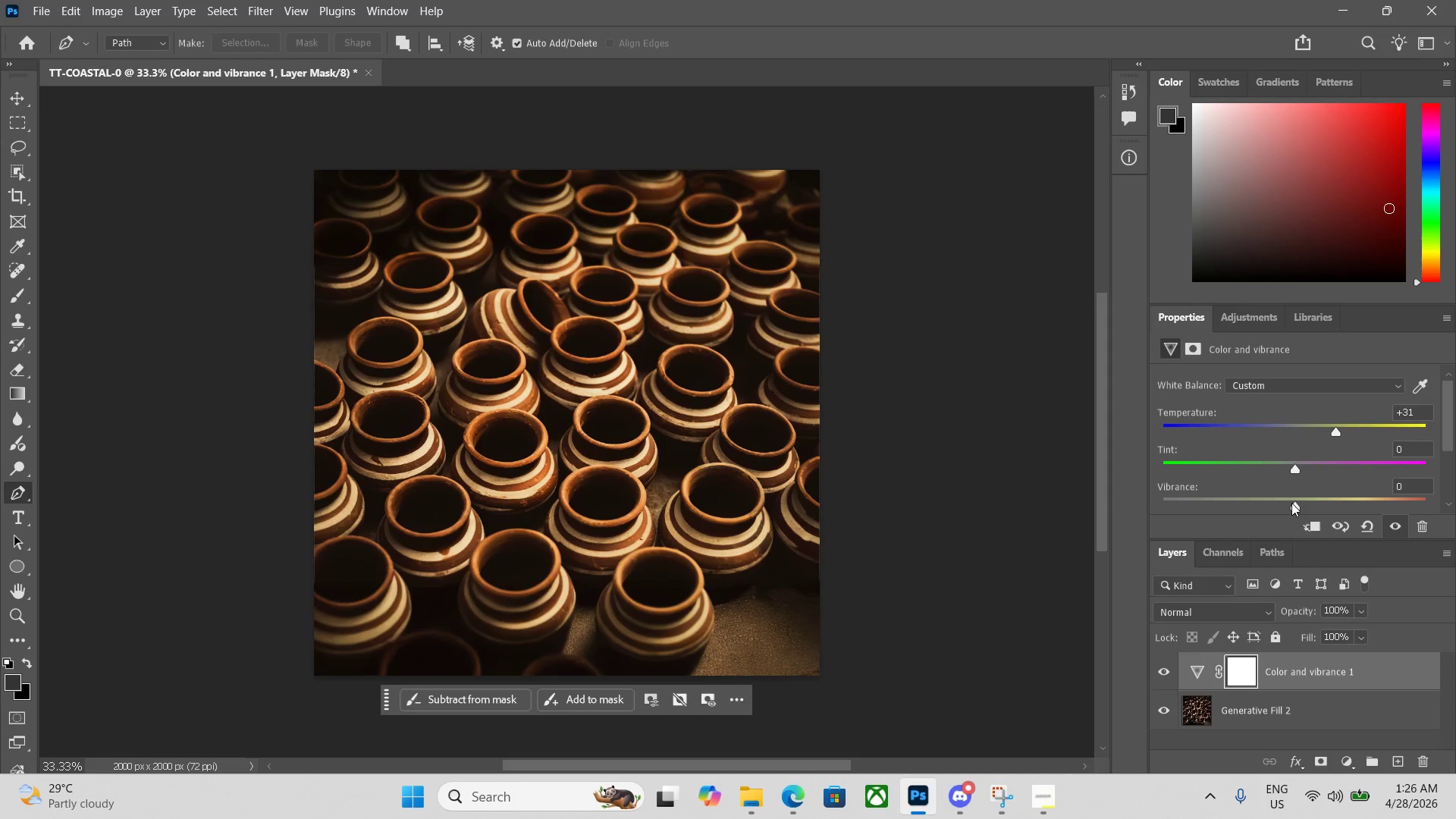 
left_click_drag(start_coordinate=[1295, 503], to_coordinate=[1320, 505])
 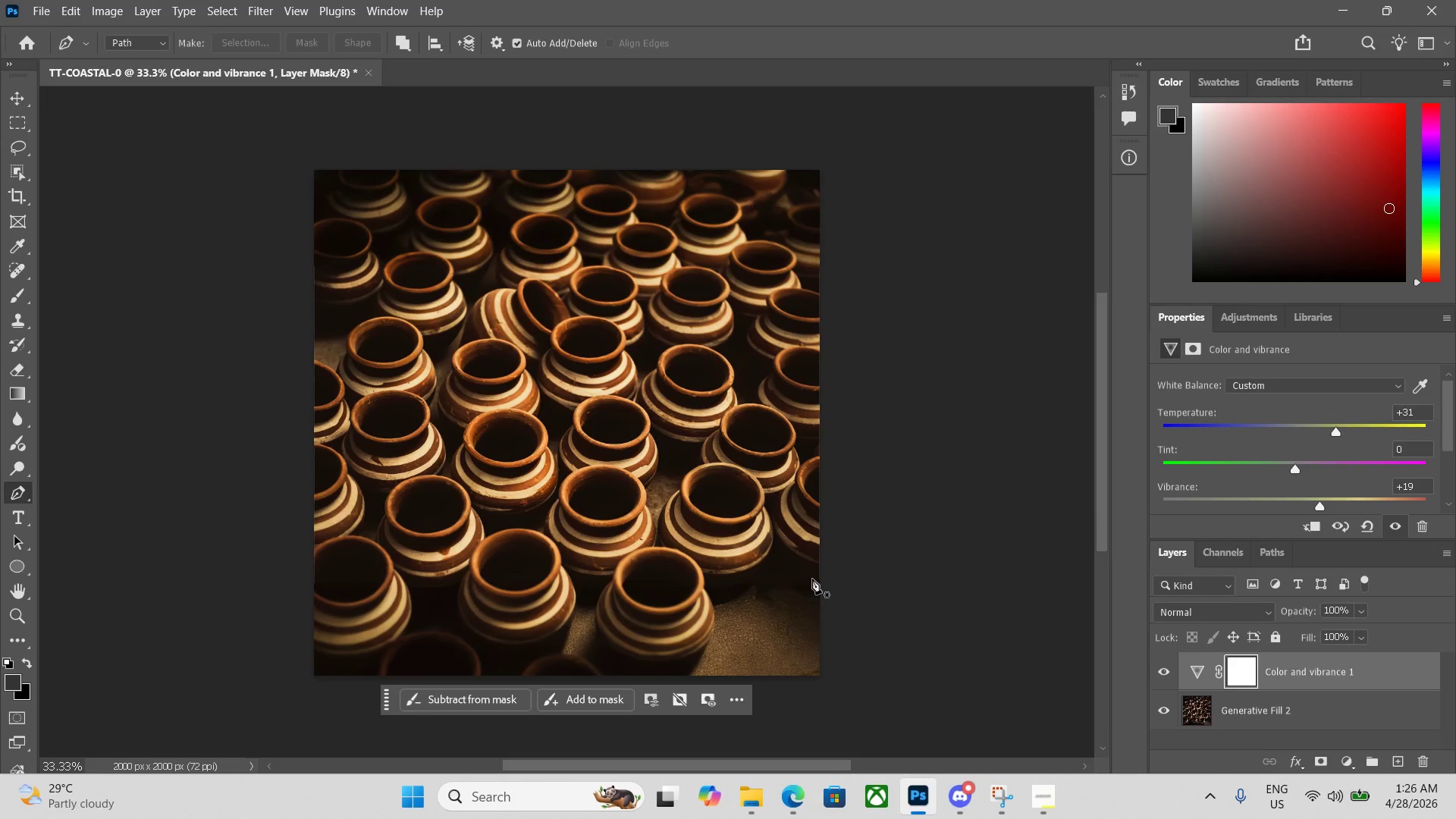 
key(Alt+Control+Shift+W)
 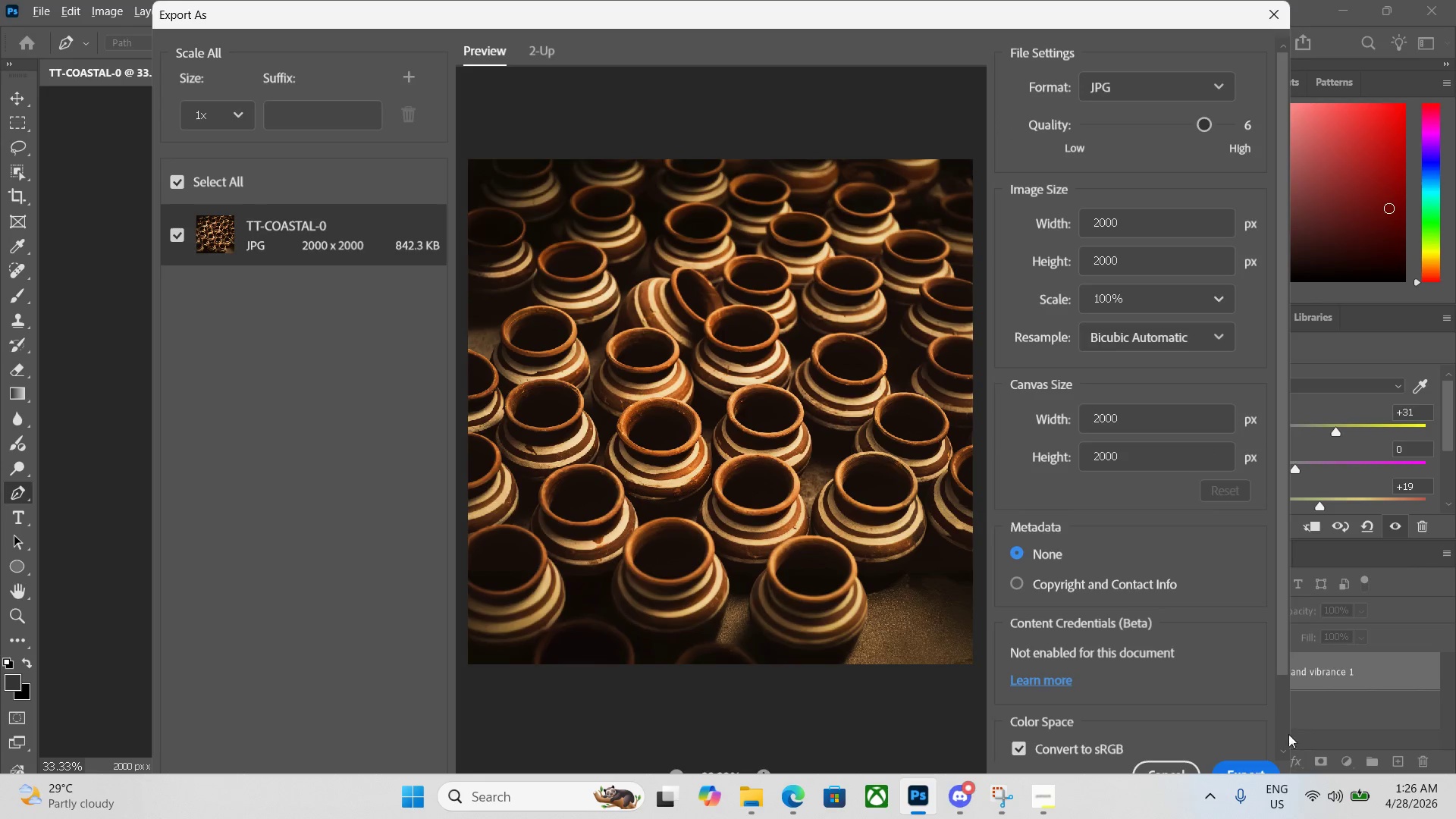 
left_click([1254, 768])
 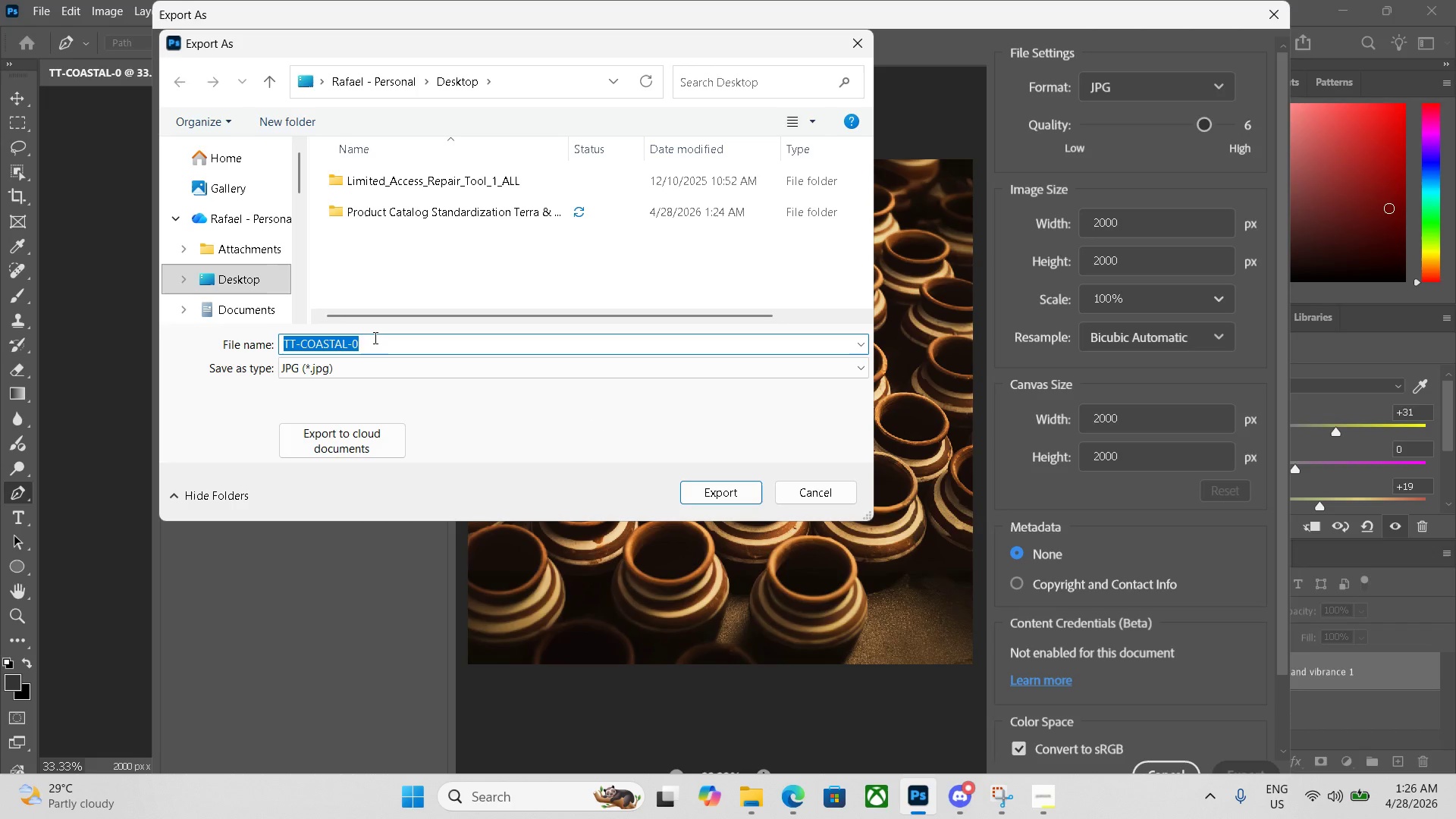 
double_click([374, 337])
 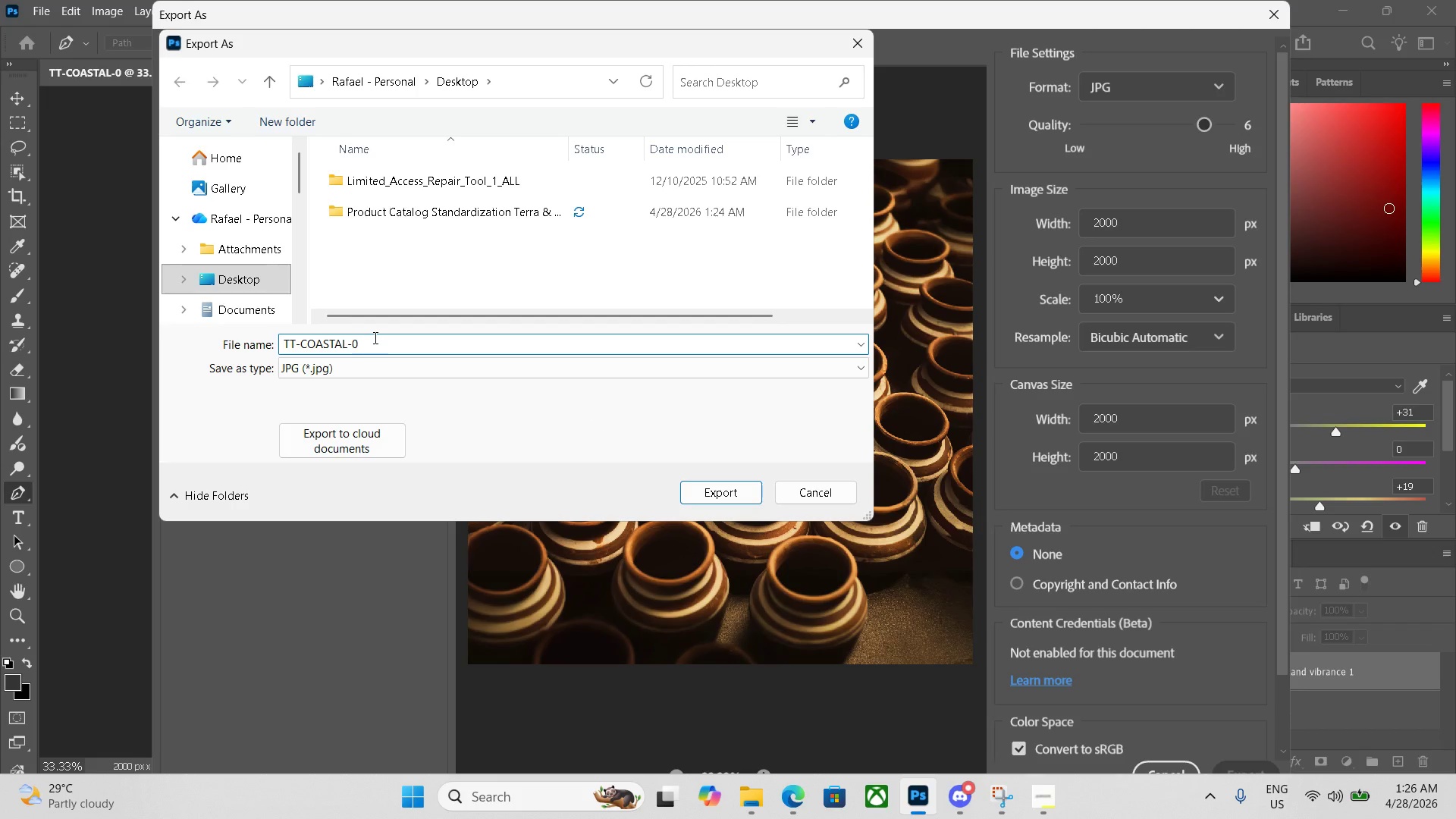 
triple_click([374, 337])
 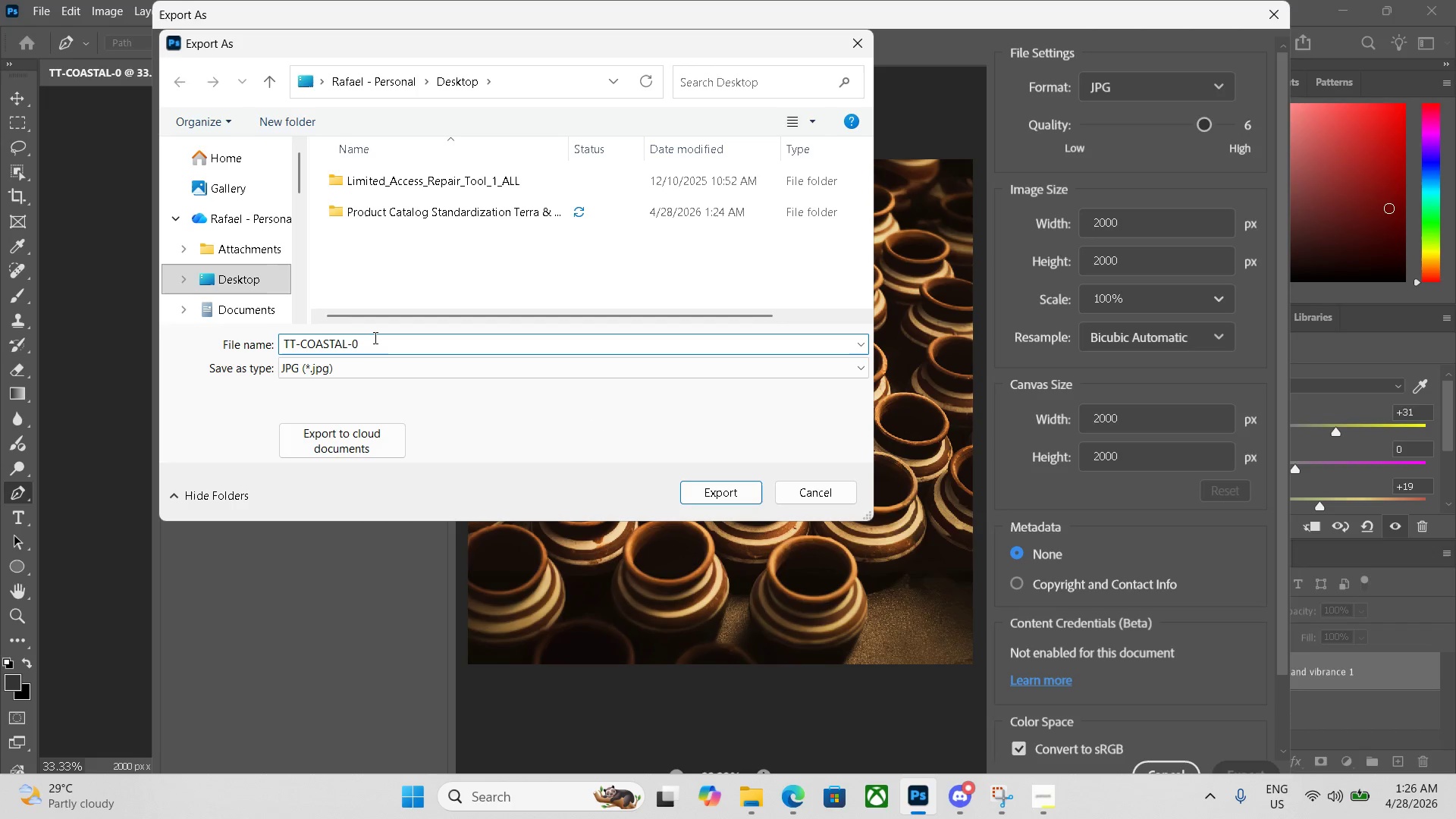 
triple_click([374, 337])
 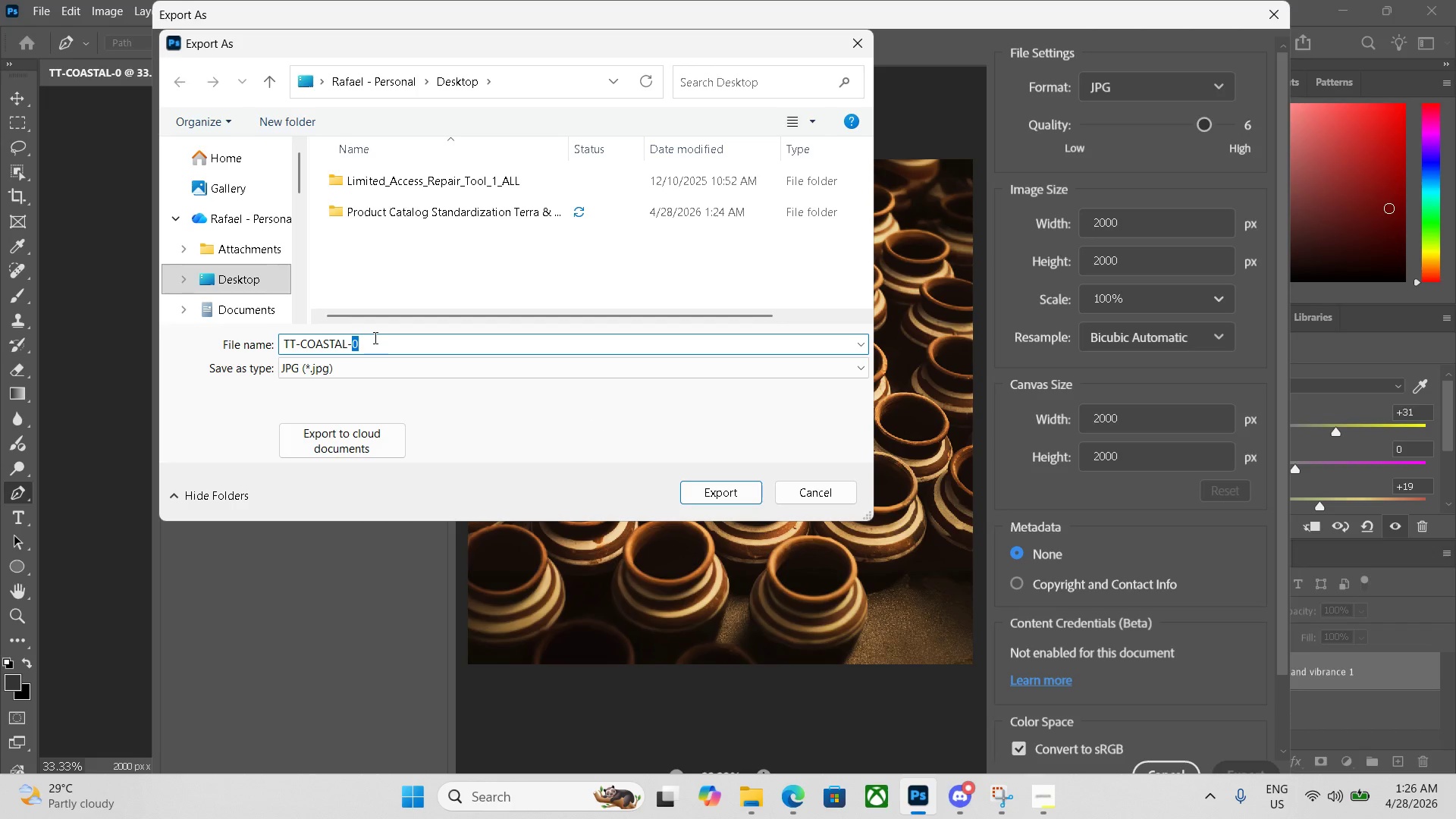 
triple_click([374, 337])
 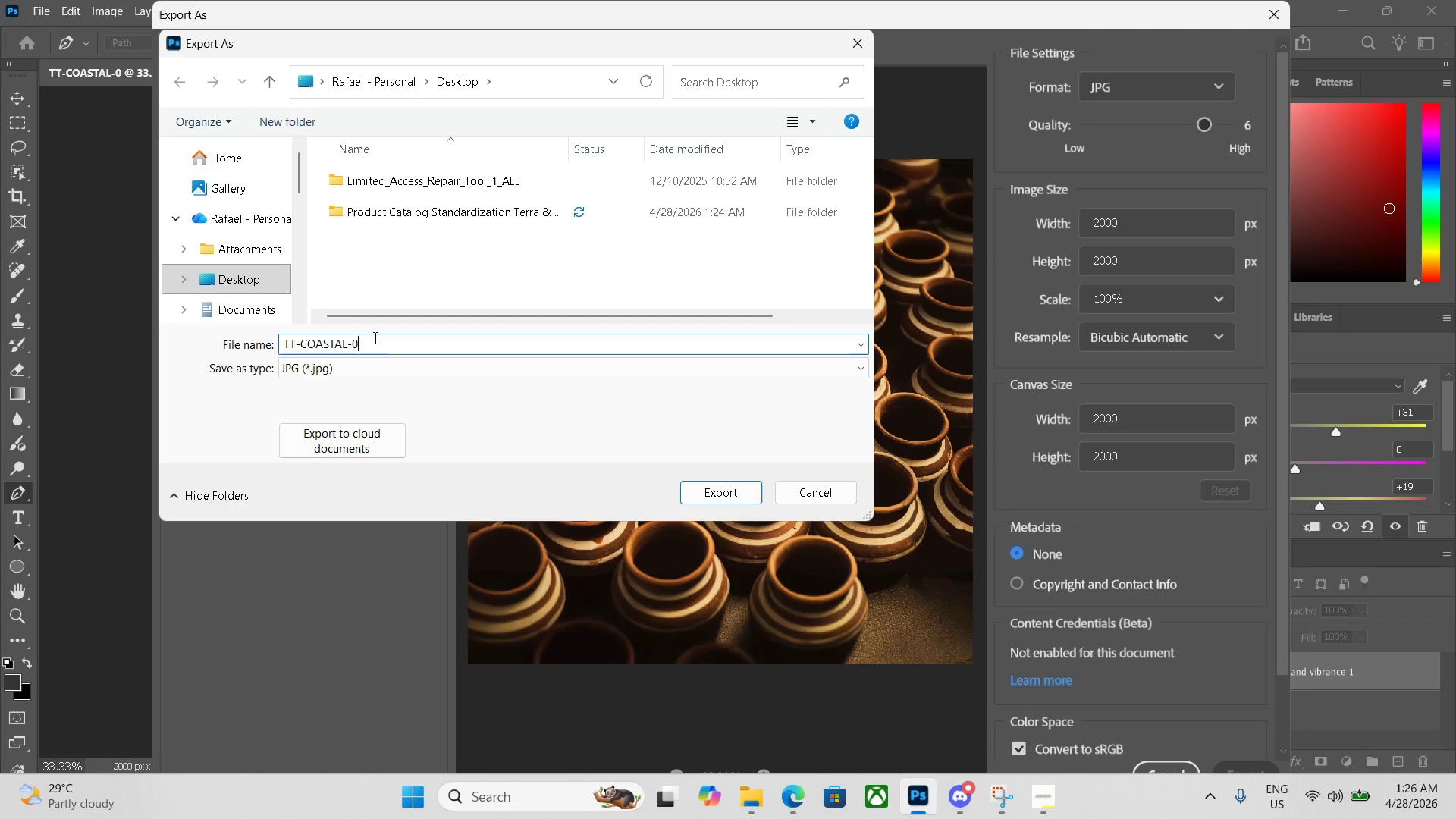 
key(ArrowRight)
 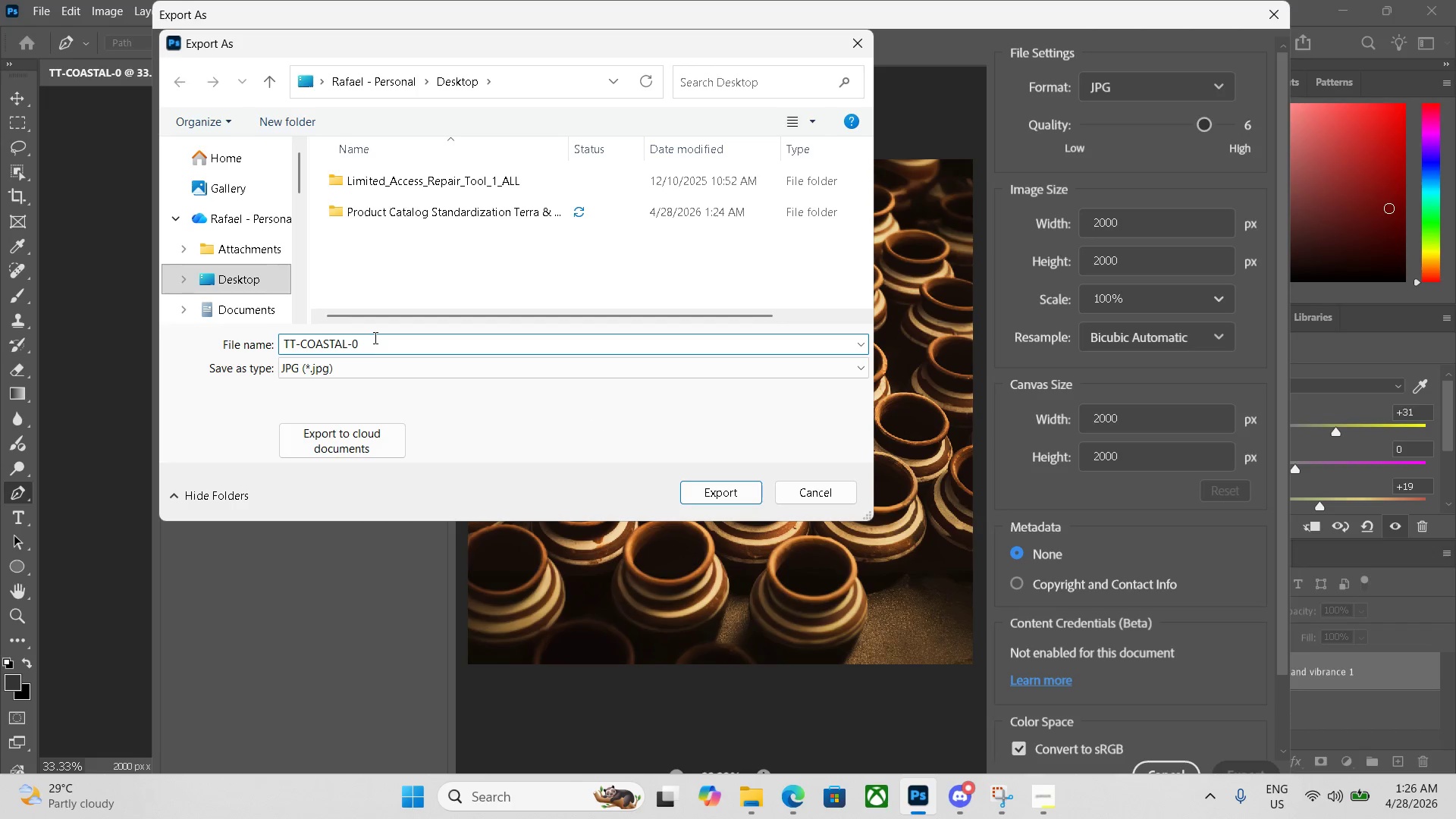 
left_click([374, 337])
 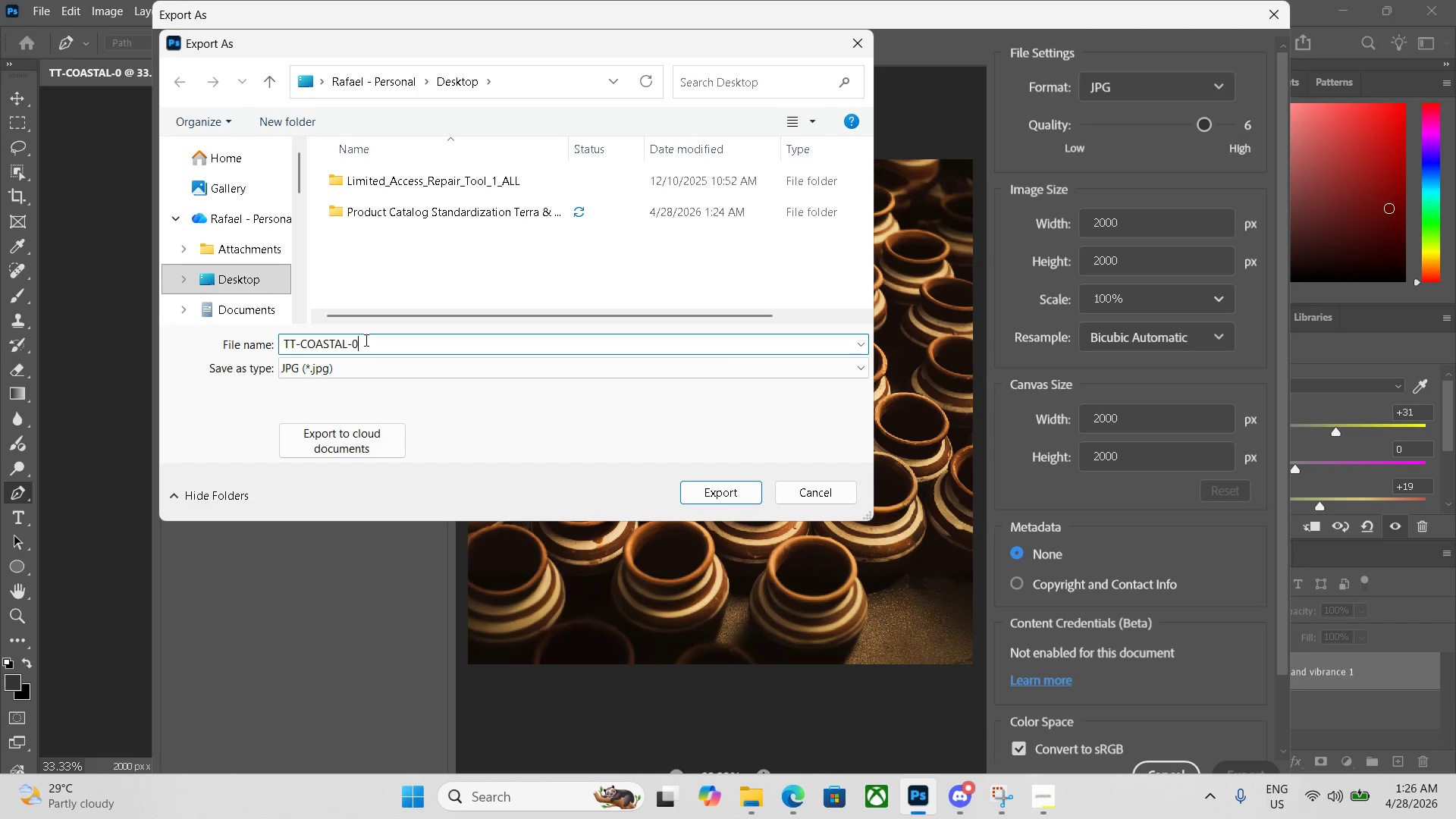 
key(Numpad2)
 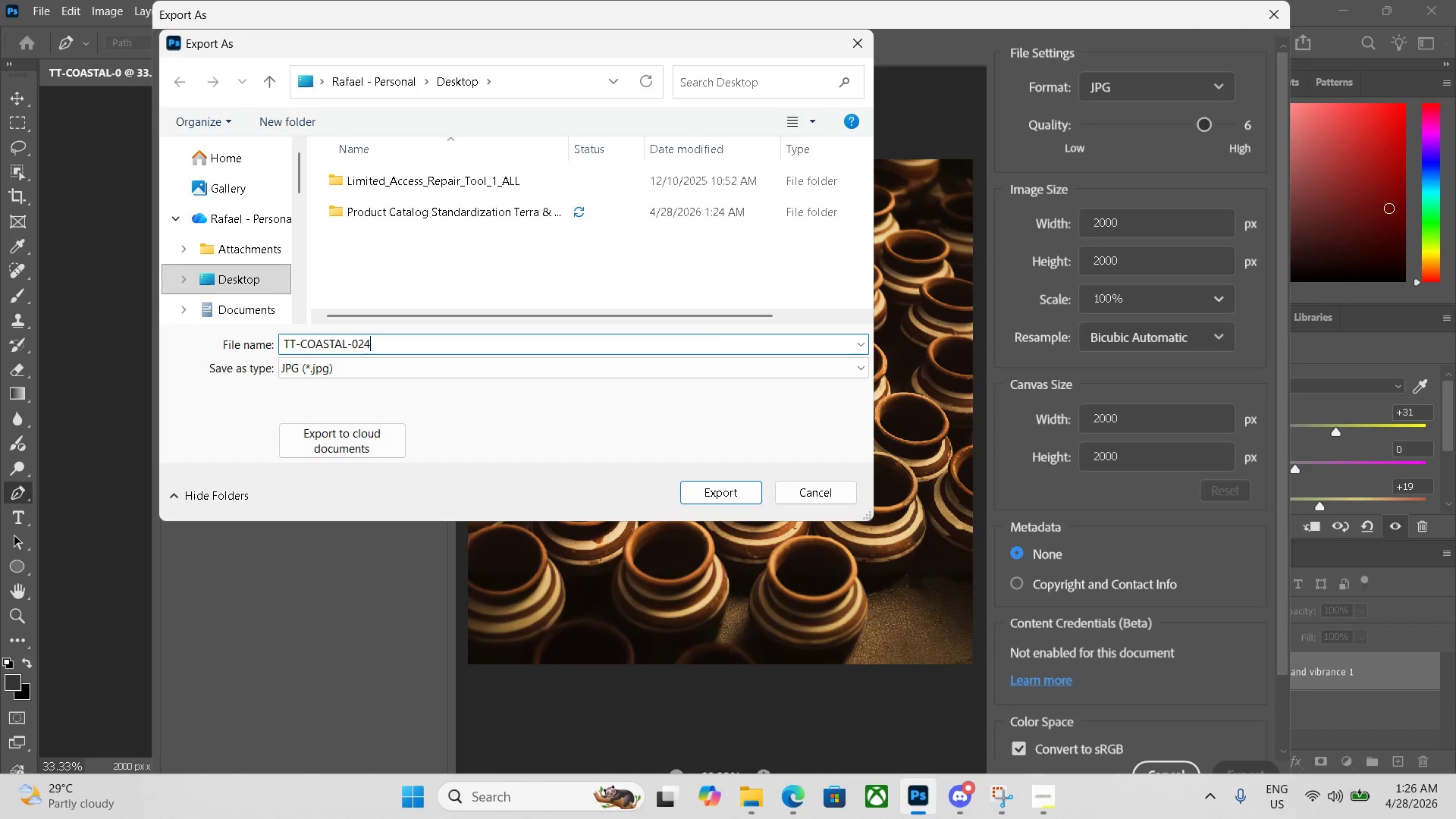 
key(Numpad4)
 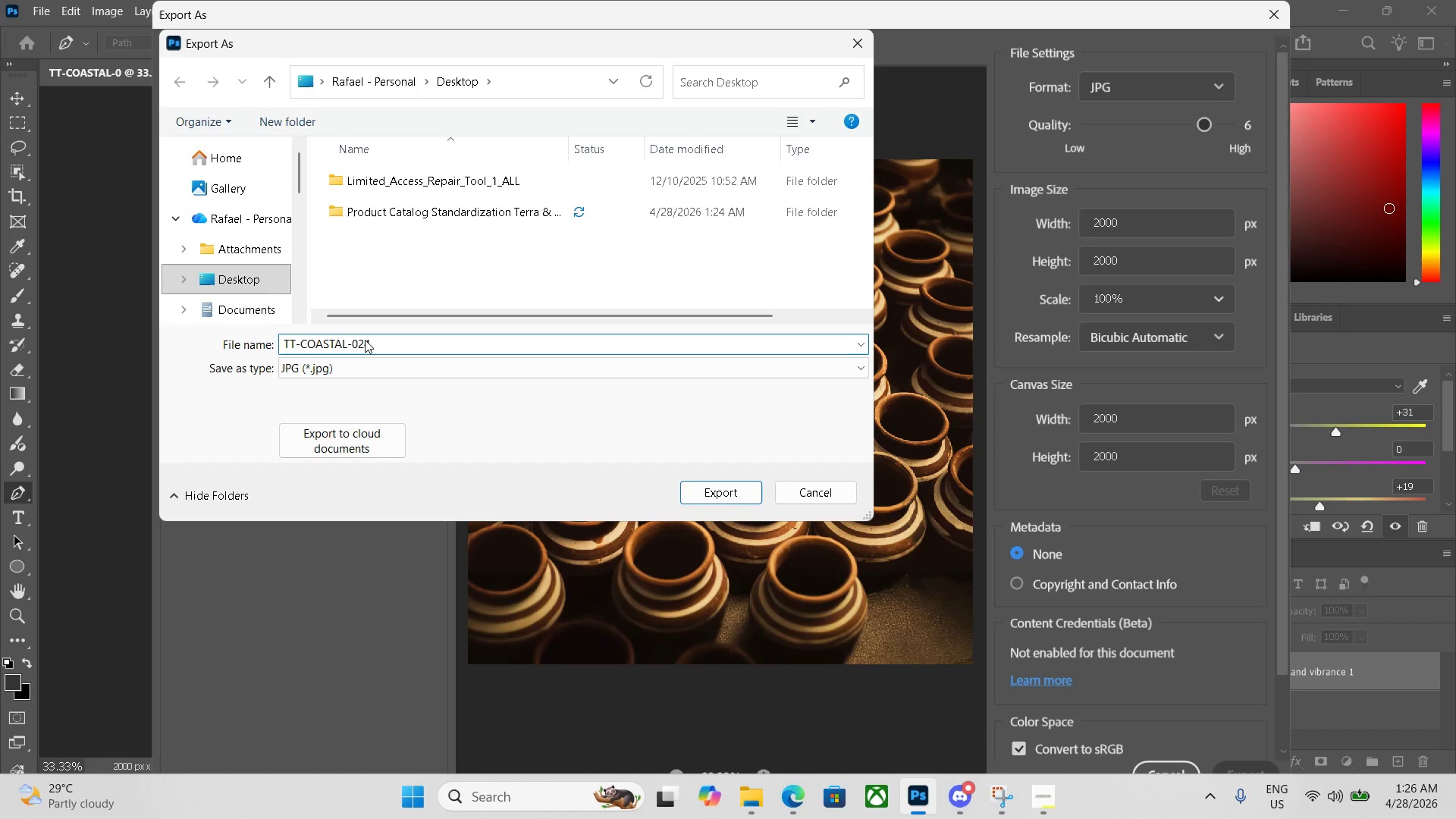 
key(Enter)
 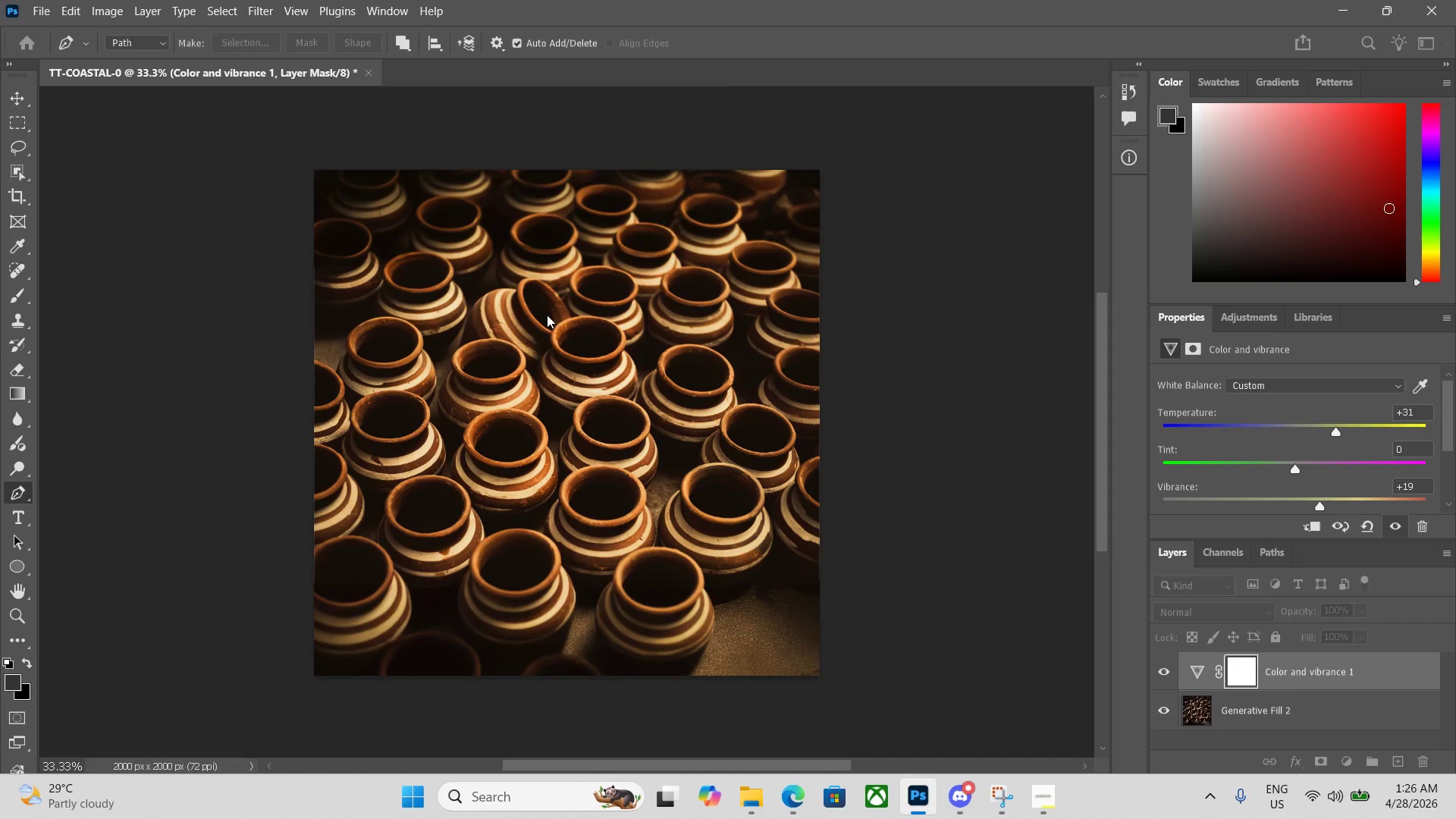 
scroll: coordinate [941, 309], scroll_direction: down, amount: 1.0
 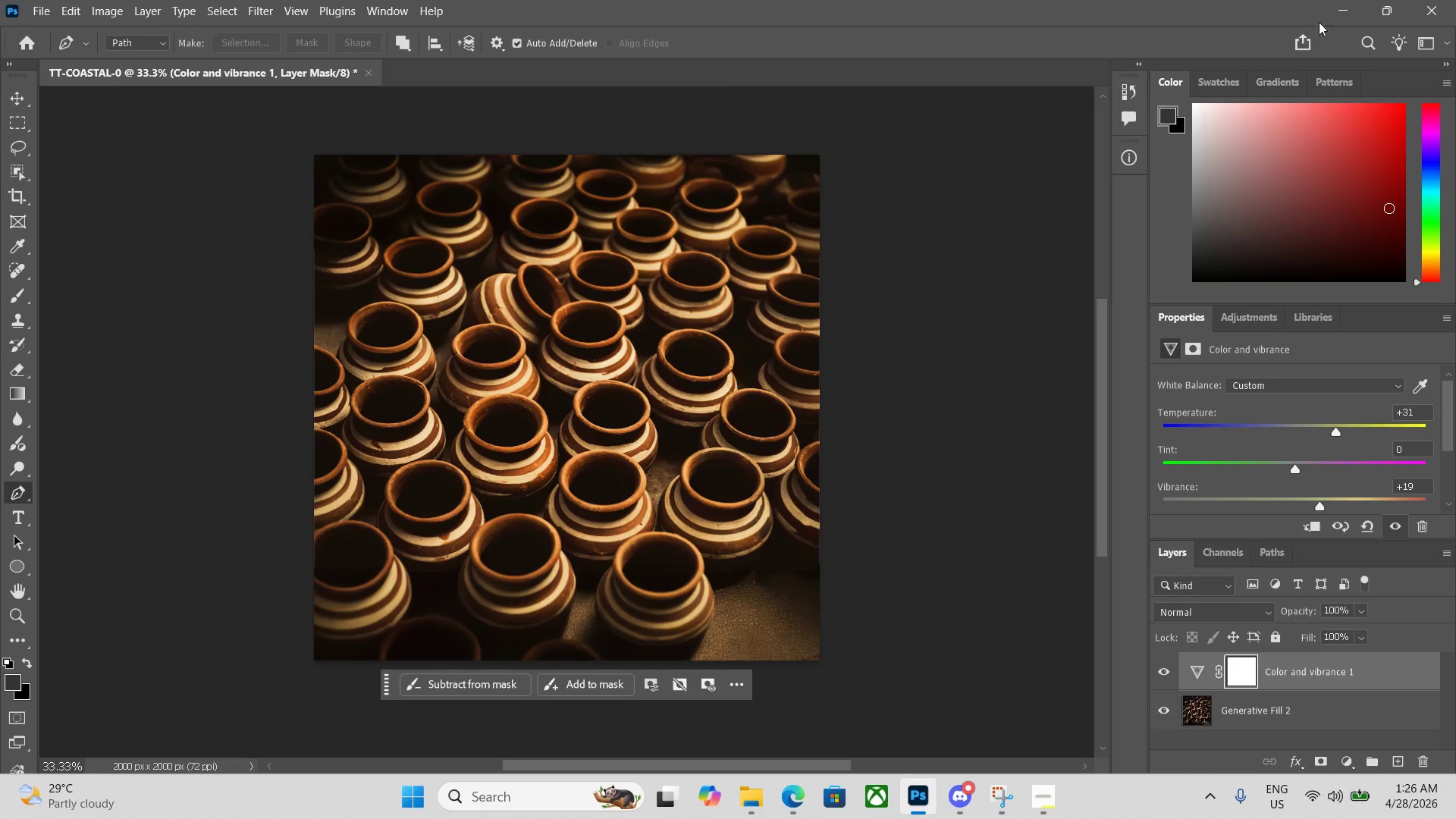 
left_click([1341, 15])
 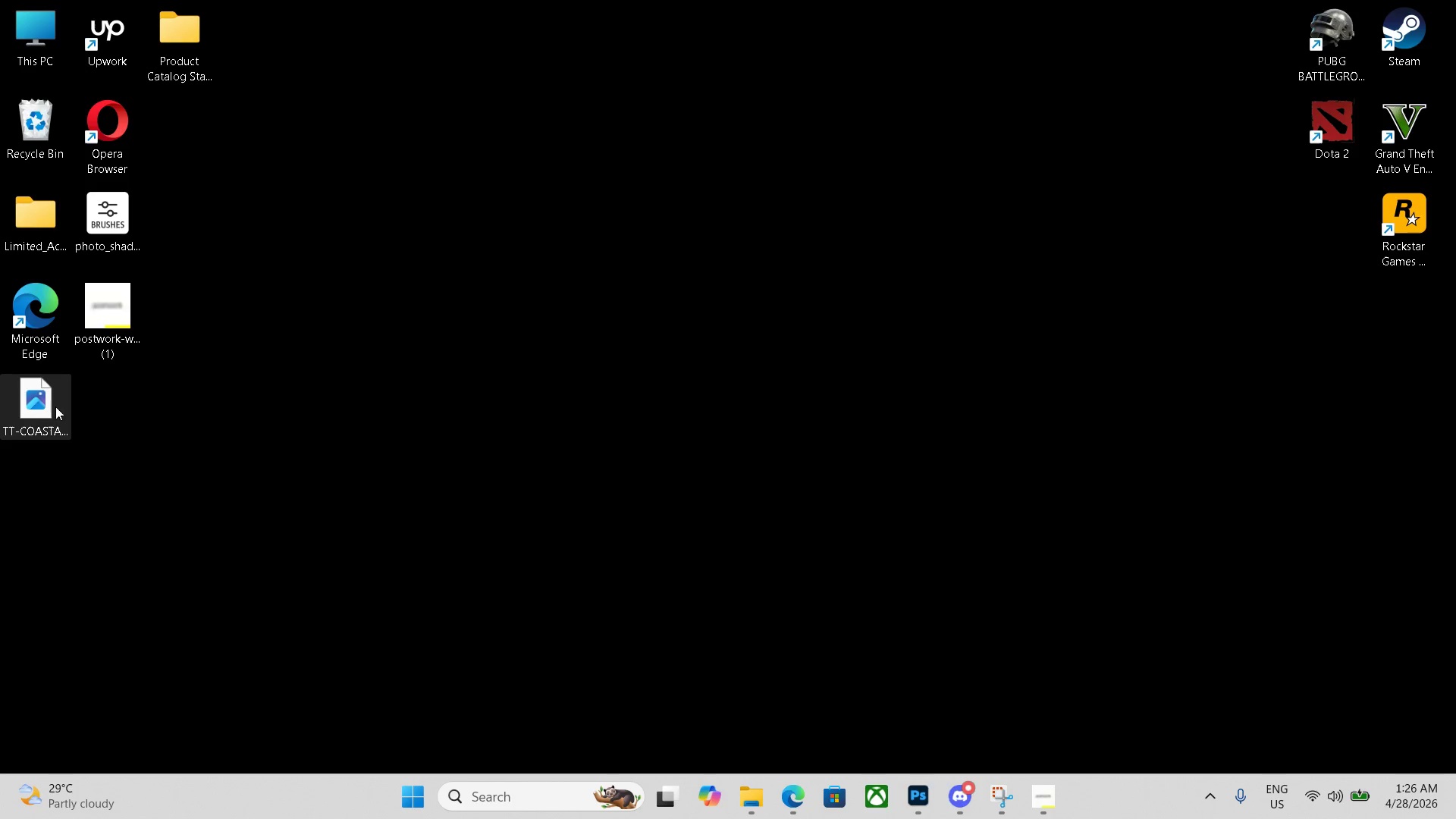 
left_click_drag(start_coordinate=[51, 410], to_coordinate=[217, 47])
 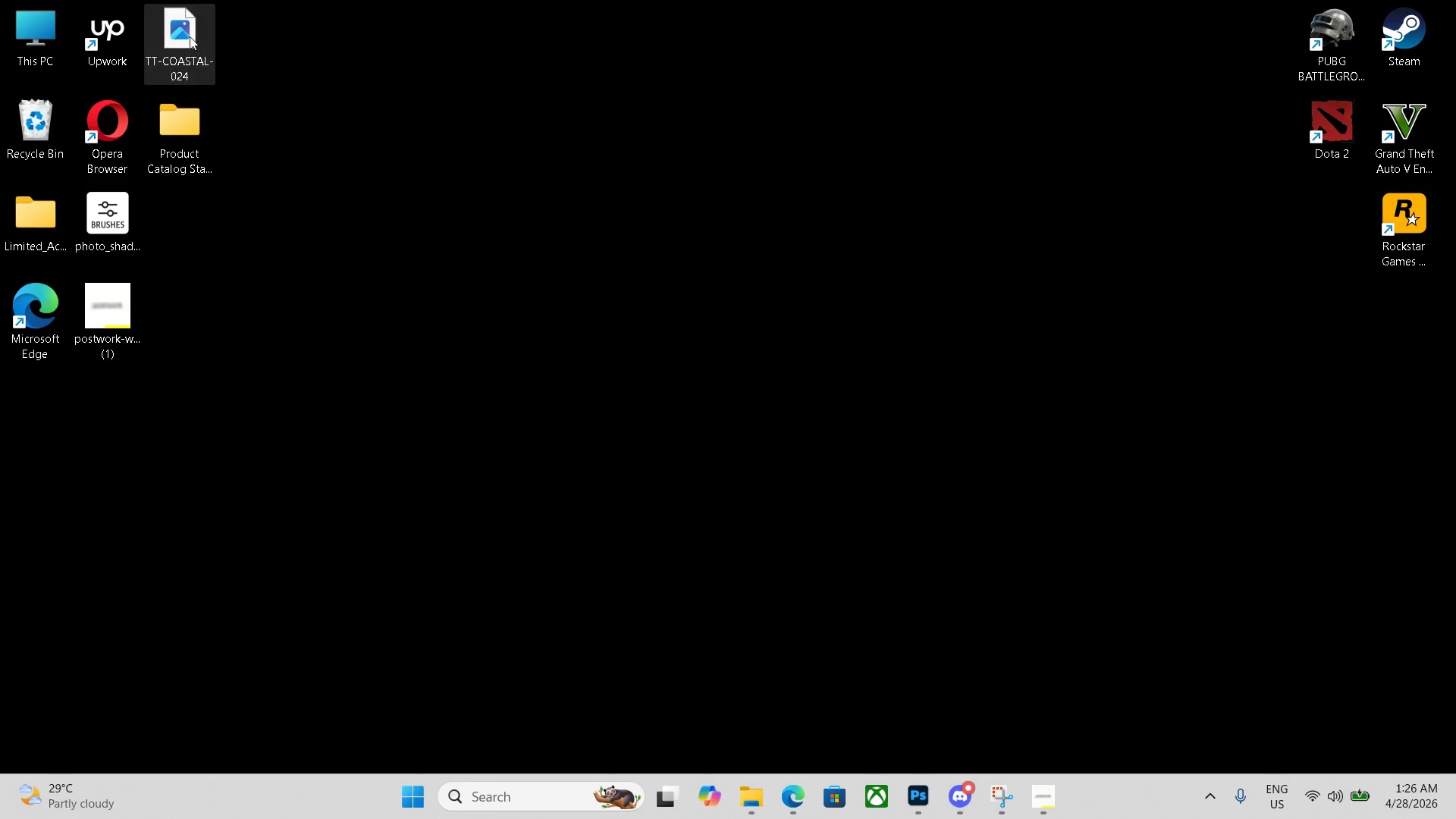 
left_click_drag(start_coordinate=[186, 29], to_coordinate=[187, 121])
 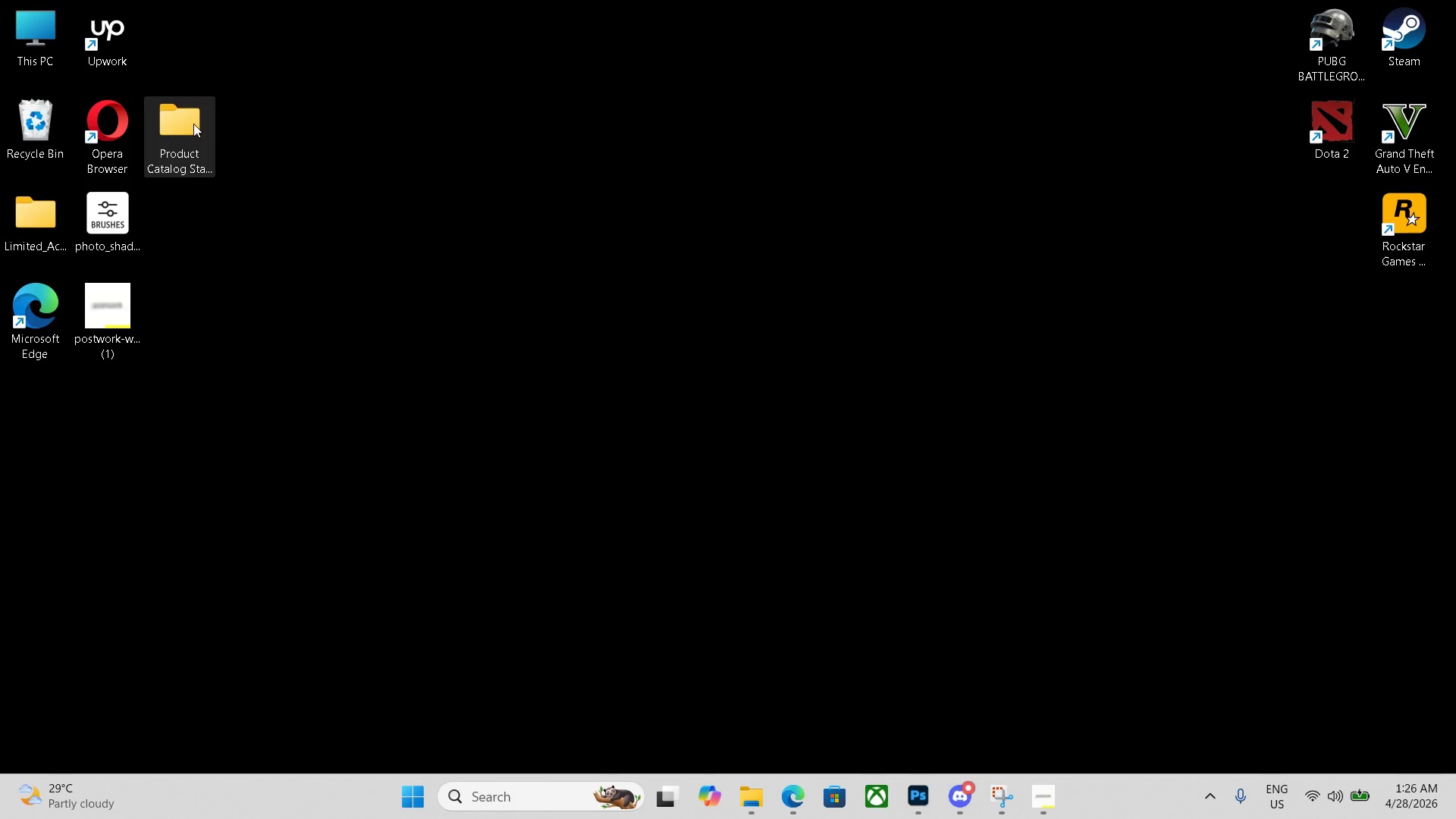 
left_click_drag(start_coordinate=[193, 122], to_coordinate=[195, 46])
 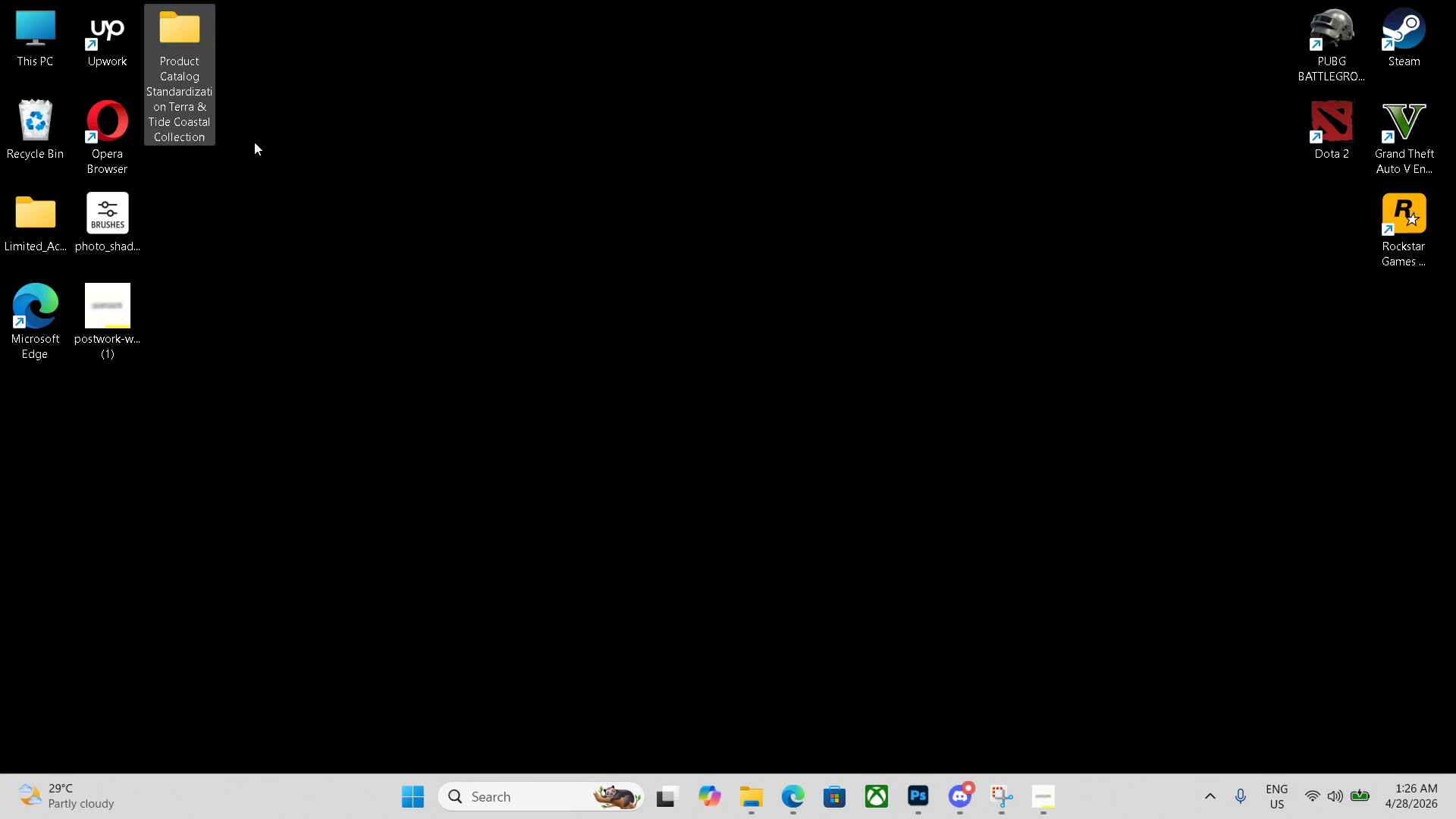 
left_click_drag(start_coordinate=[384, 206], to_coordinate=[390, 199])
 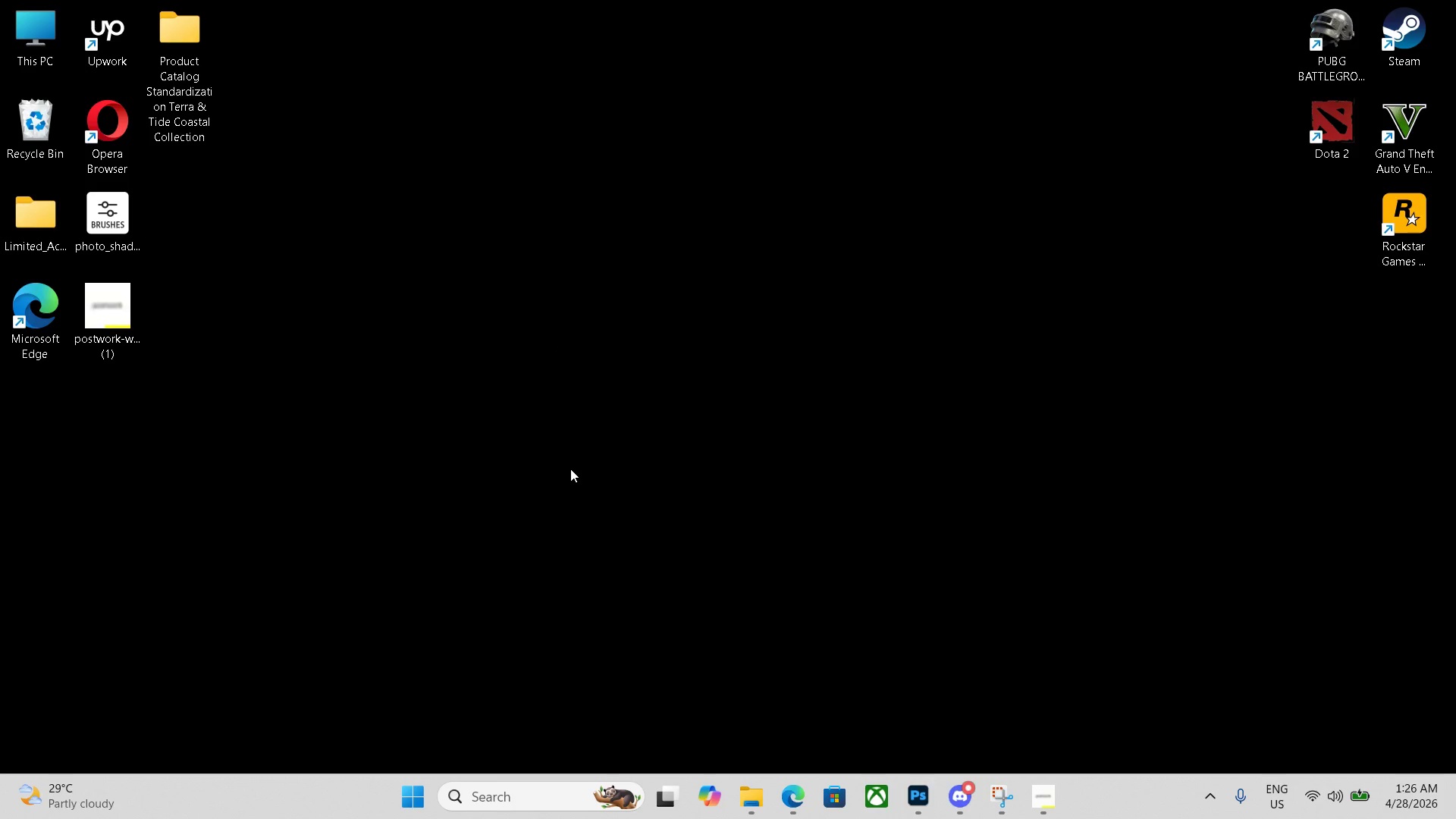 
wait(6.23)
 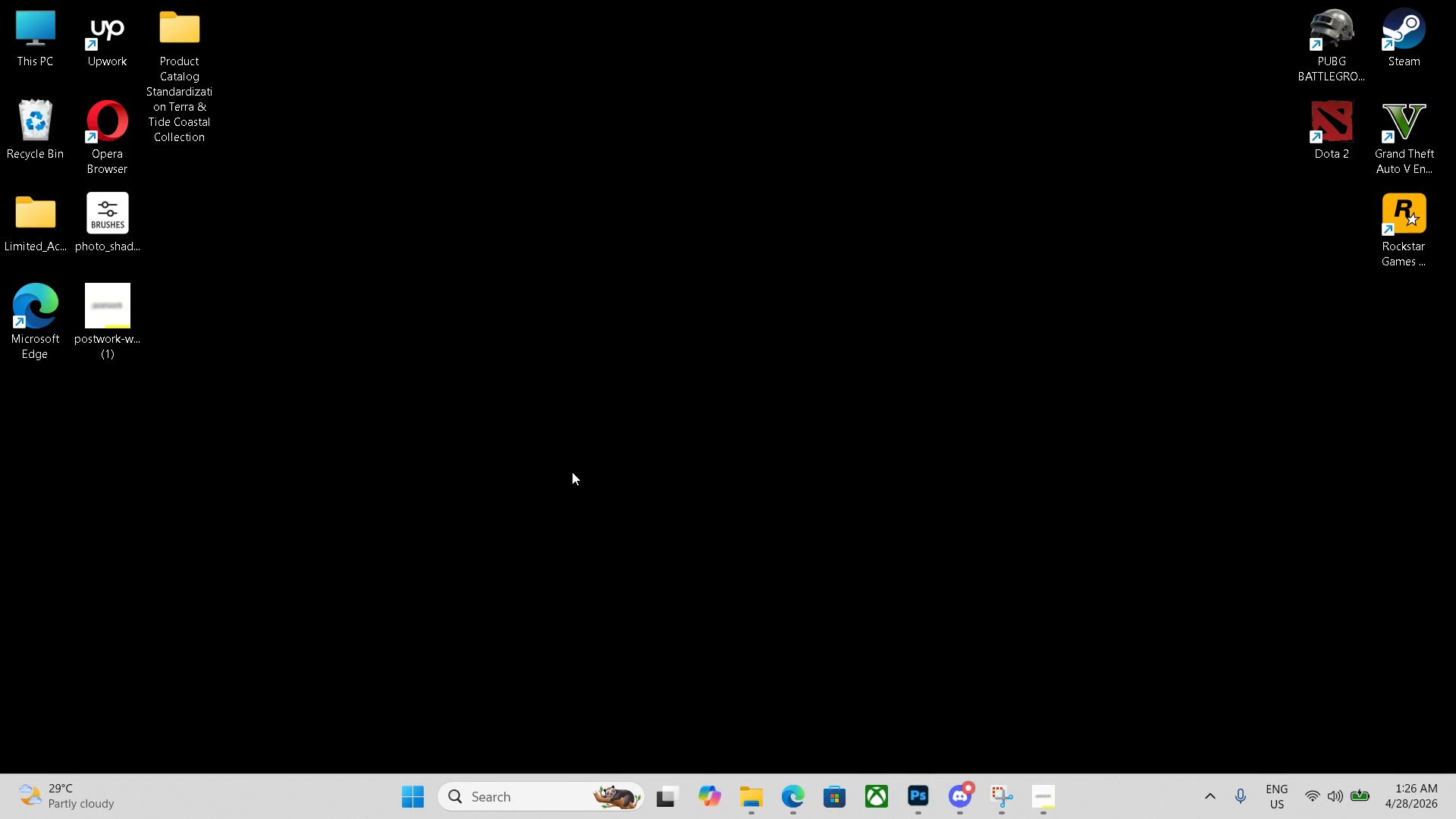 
left_click([1053, 802])